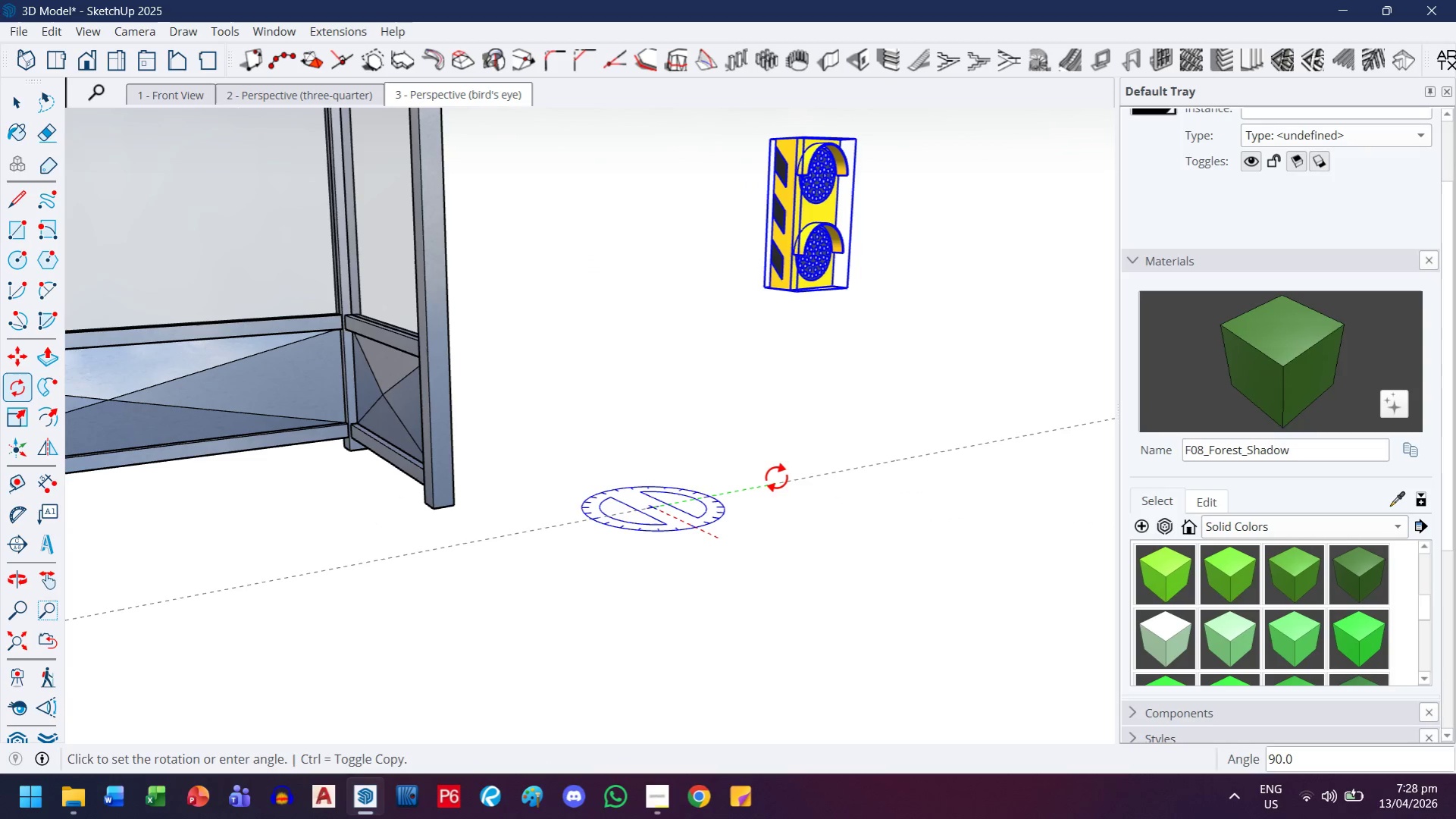 
left_click([776, 478])
 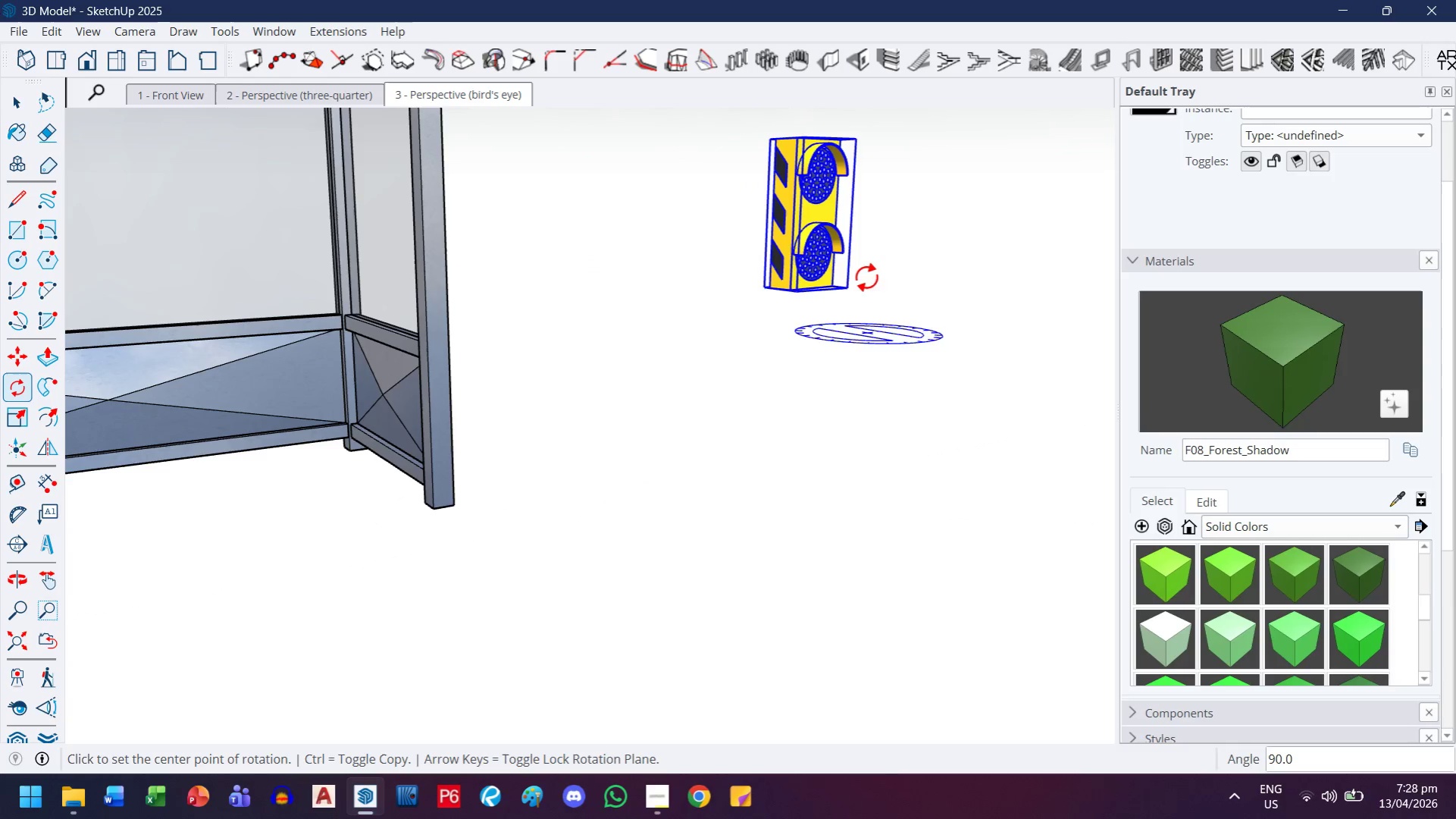 
scroll: coordinate [861, 275], scroll_direction: up, amount: 3.0
 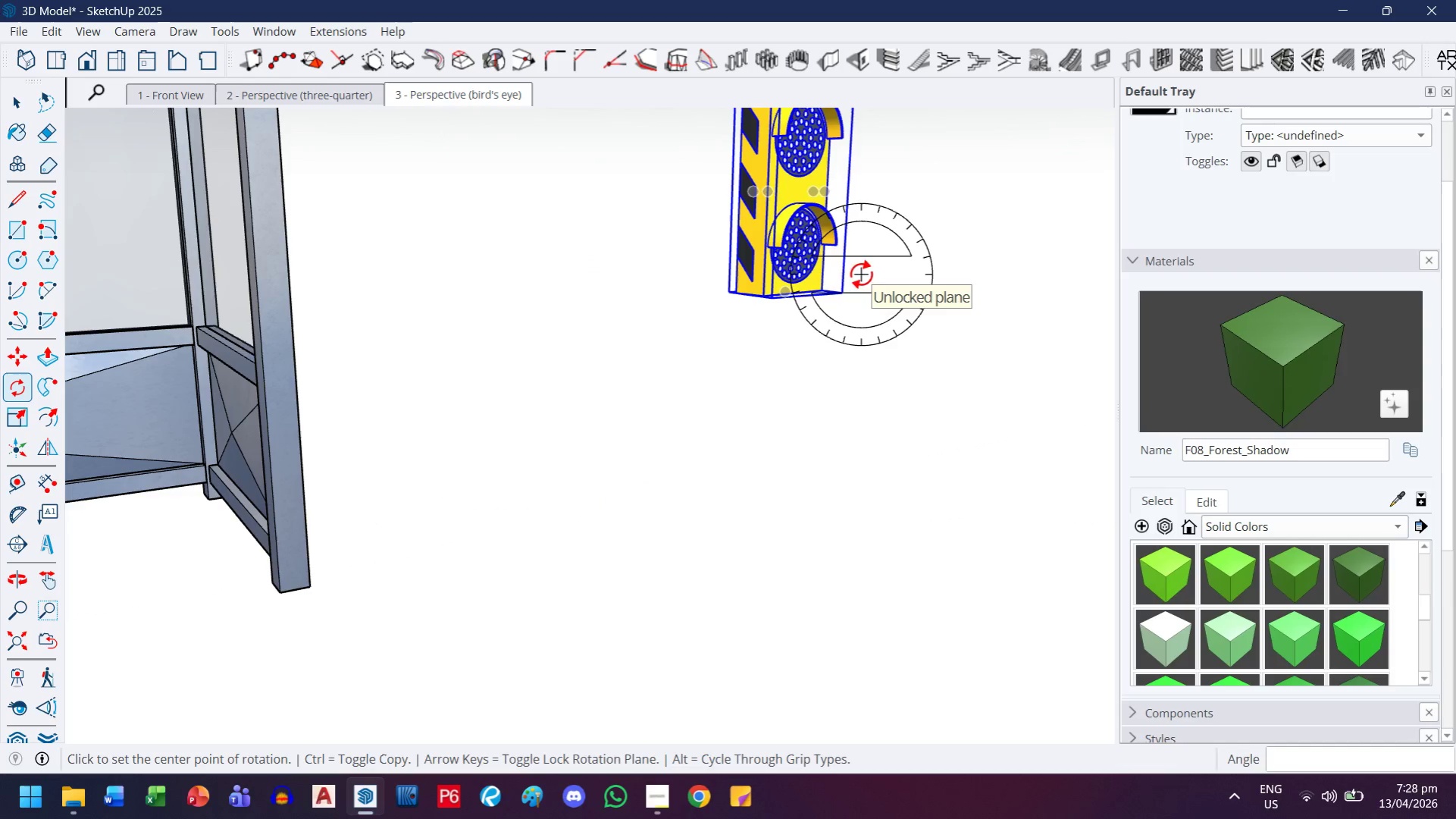 
key(M)
 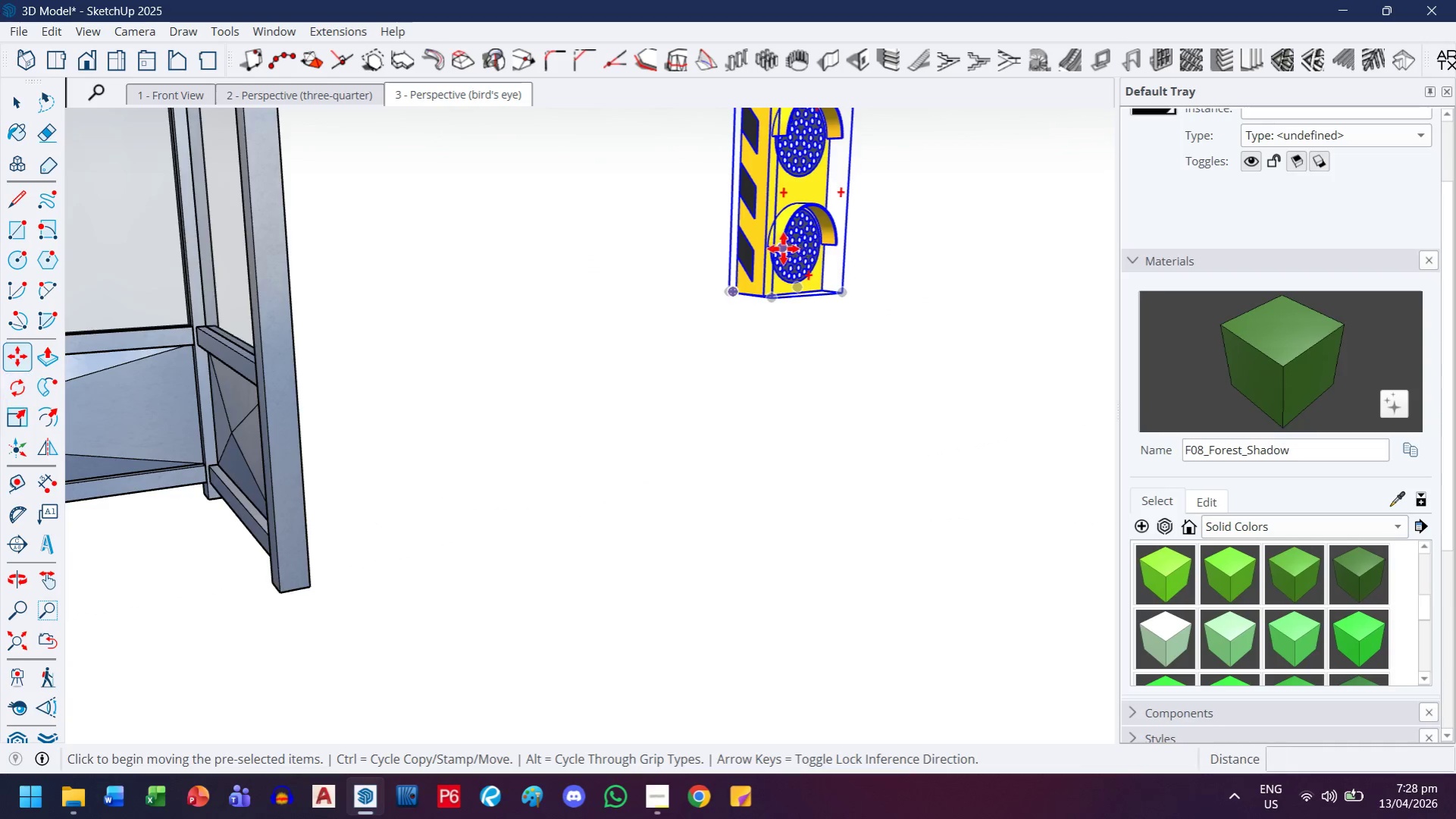 
scroll: coordinate [795, 319], scroll_direction: up, amount: 3.0
 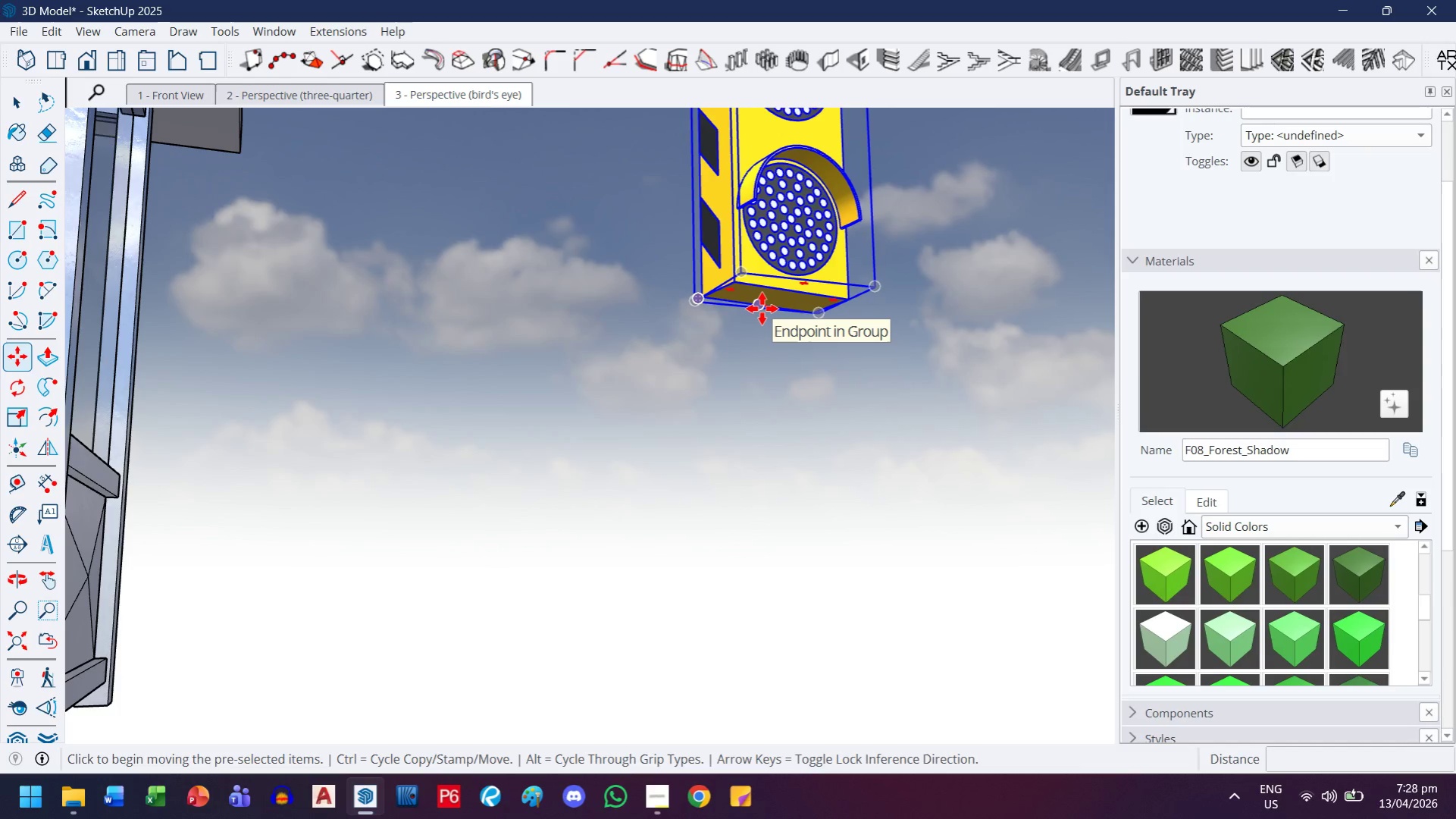 
left_click([762, 309])
 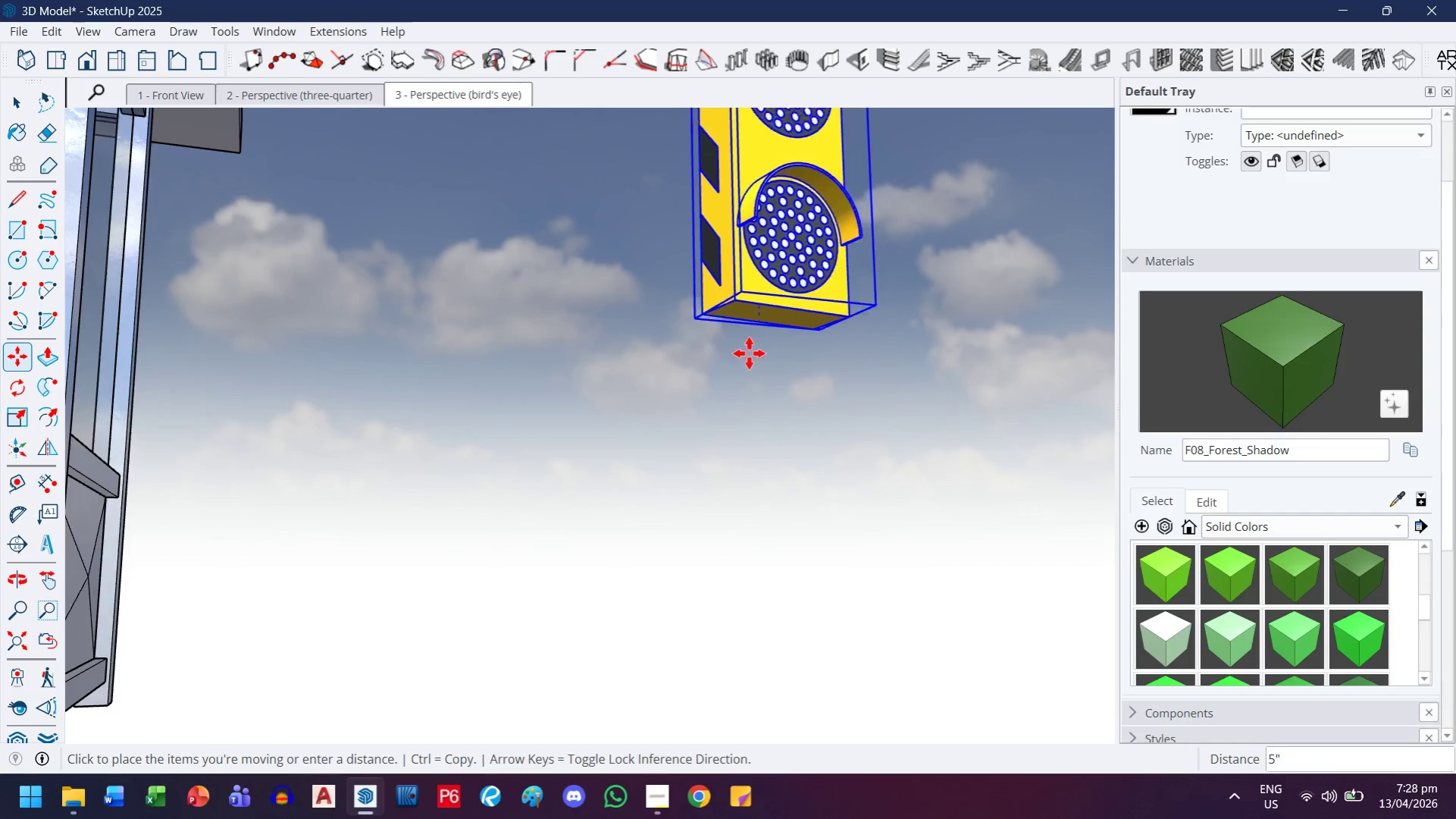 
key(H)
 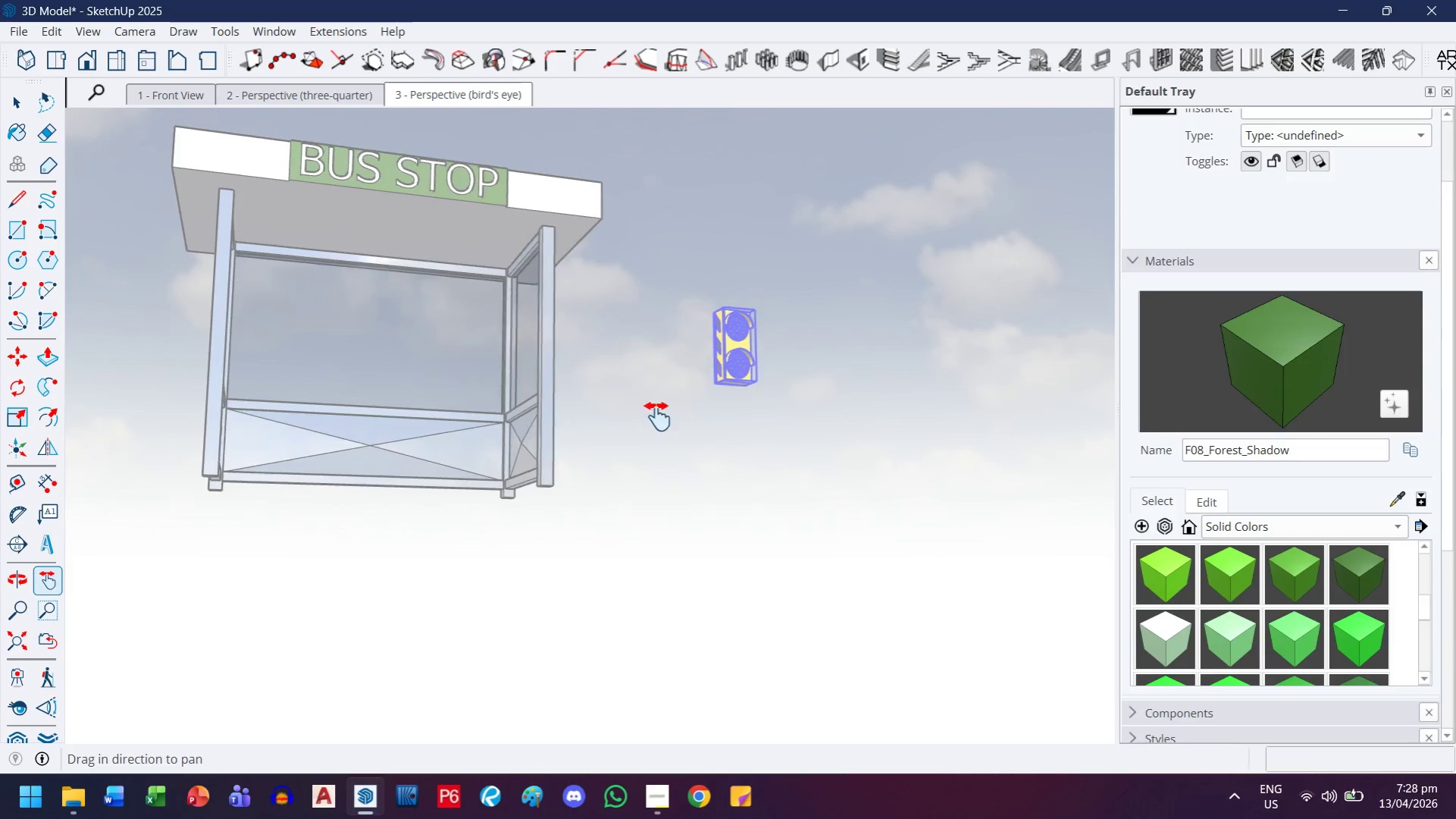 
left_click_drag(start_coordinate=[620, 348], to_coordinate=[771, 574])
 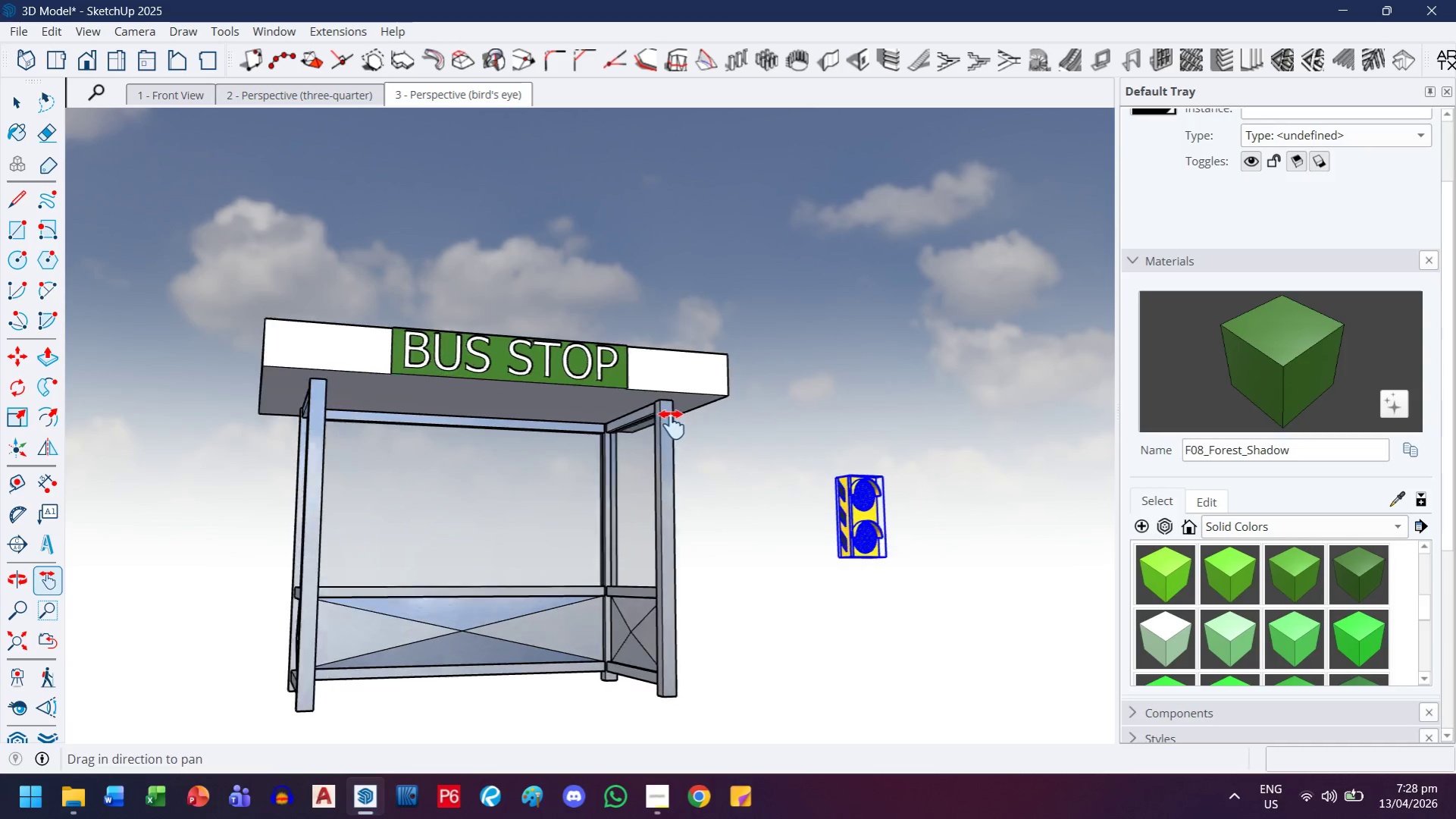 
scroll: coordinate [744, 382], scroll_direction: down, amount: 13.0
 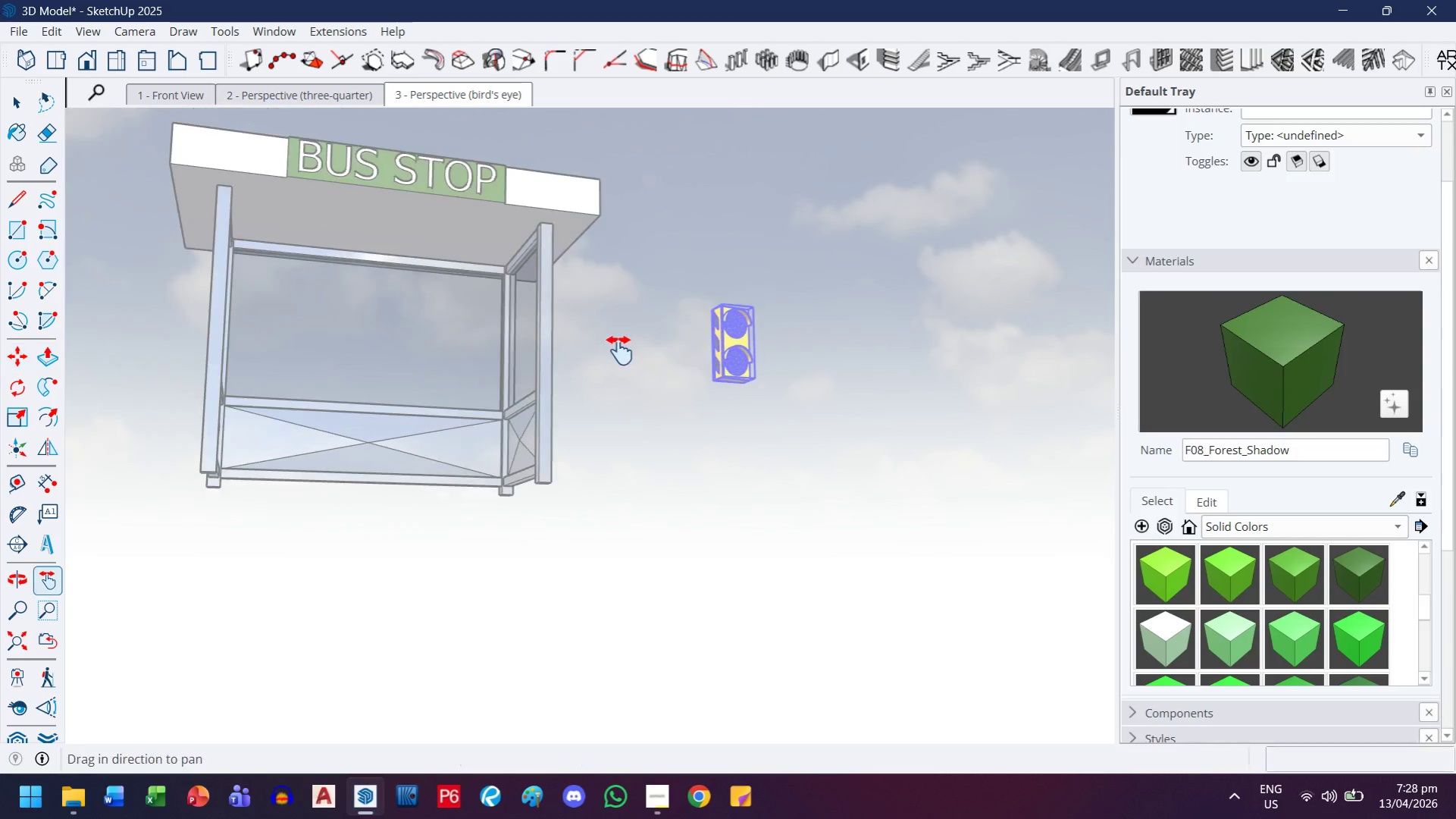 
scroll: coordinate [615, 397], scroll_direction: up, amount: 6.0
 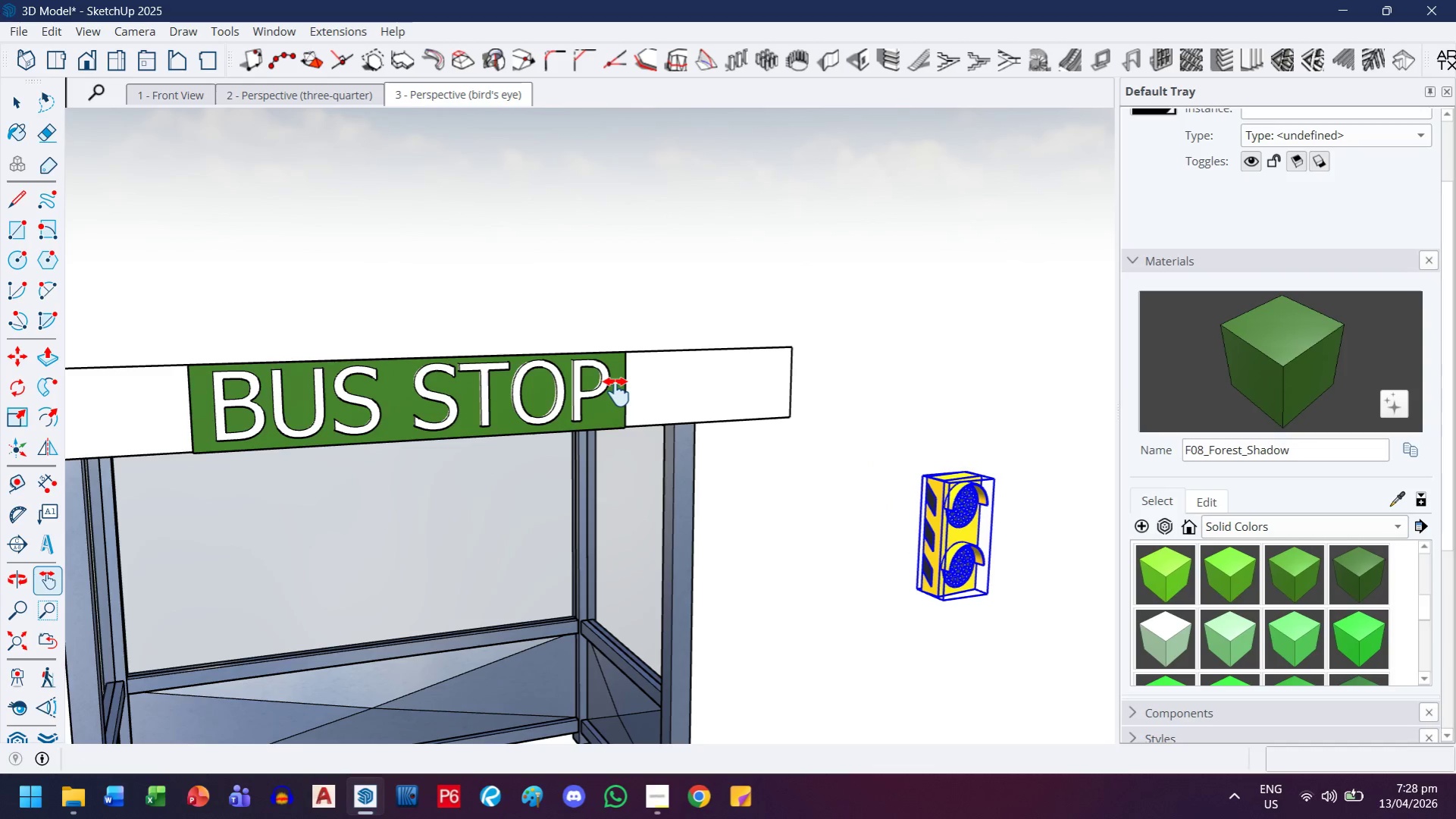 
key(Escape)
 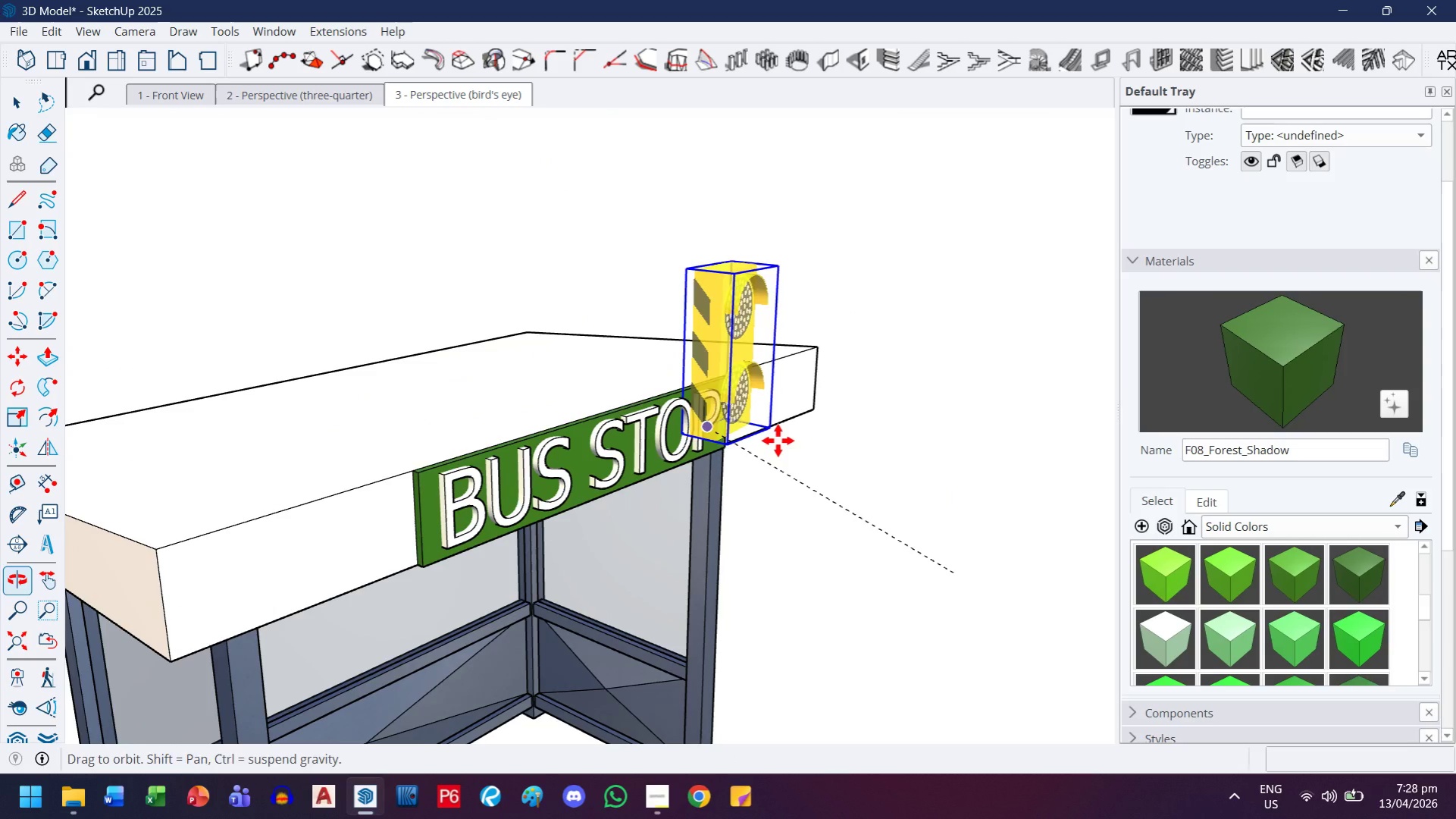 
scroll: coordinate [681, 386], scroll_direction: up, amount: 8.0
 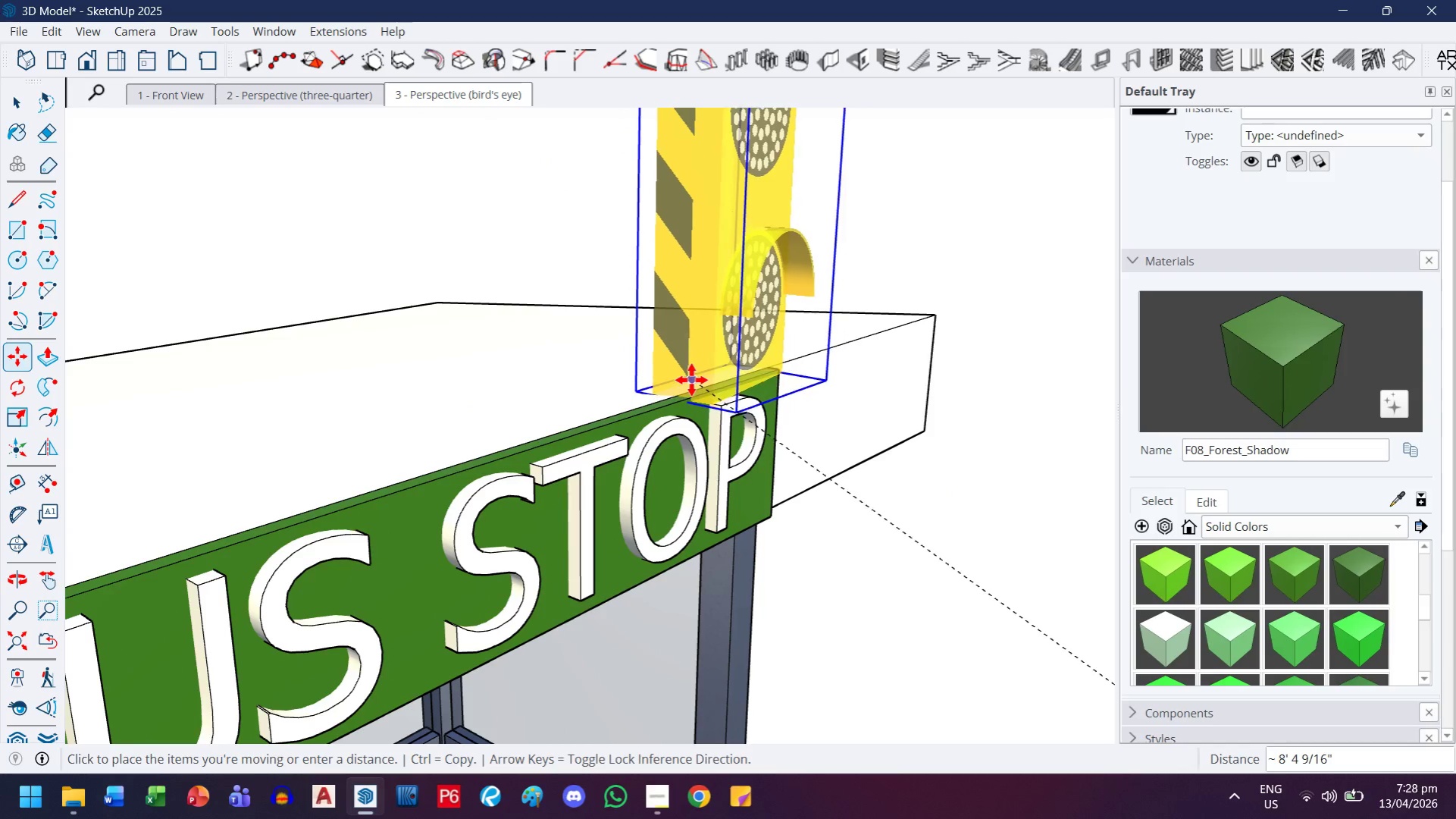 
left_click([691, 380])
 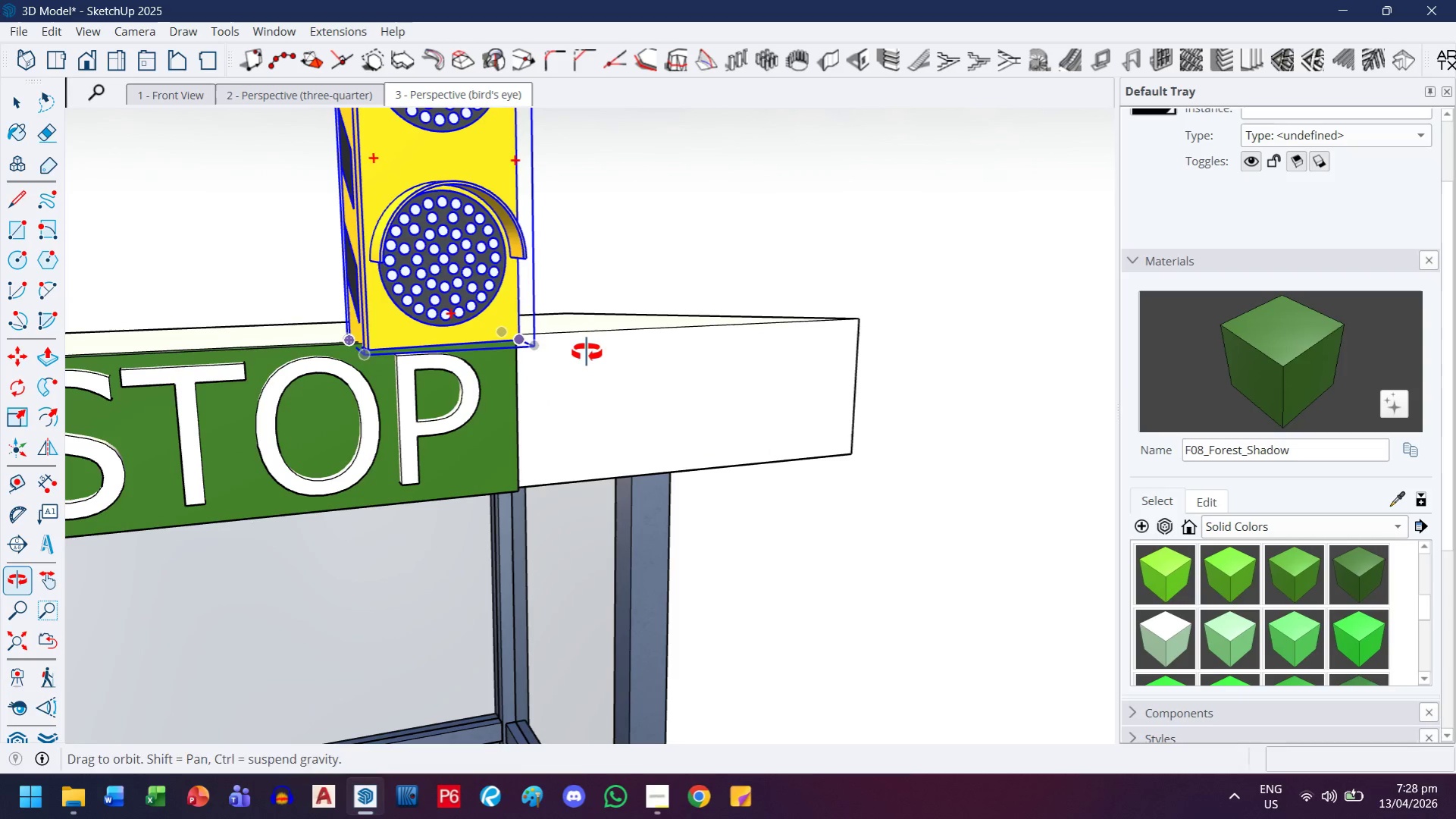 
key(M)
 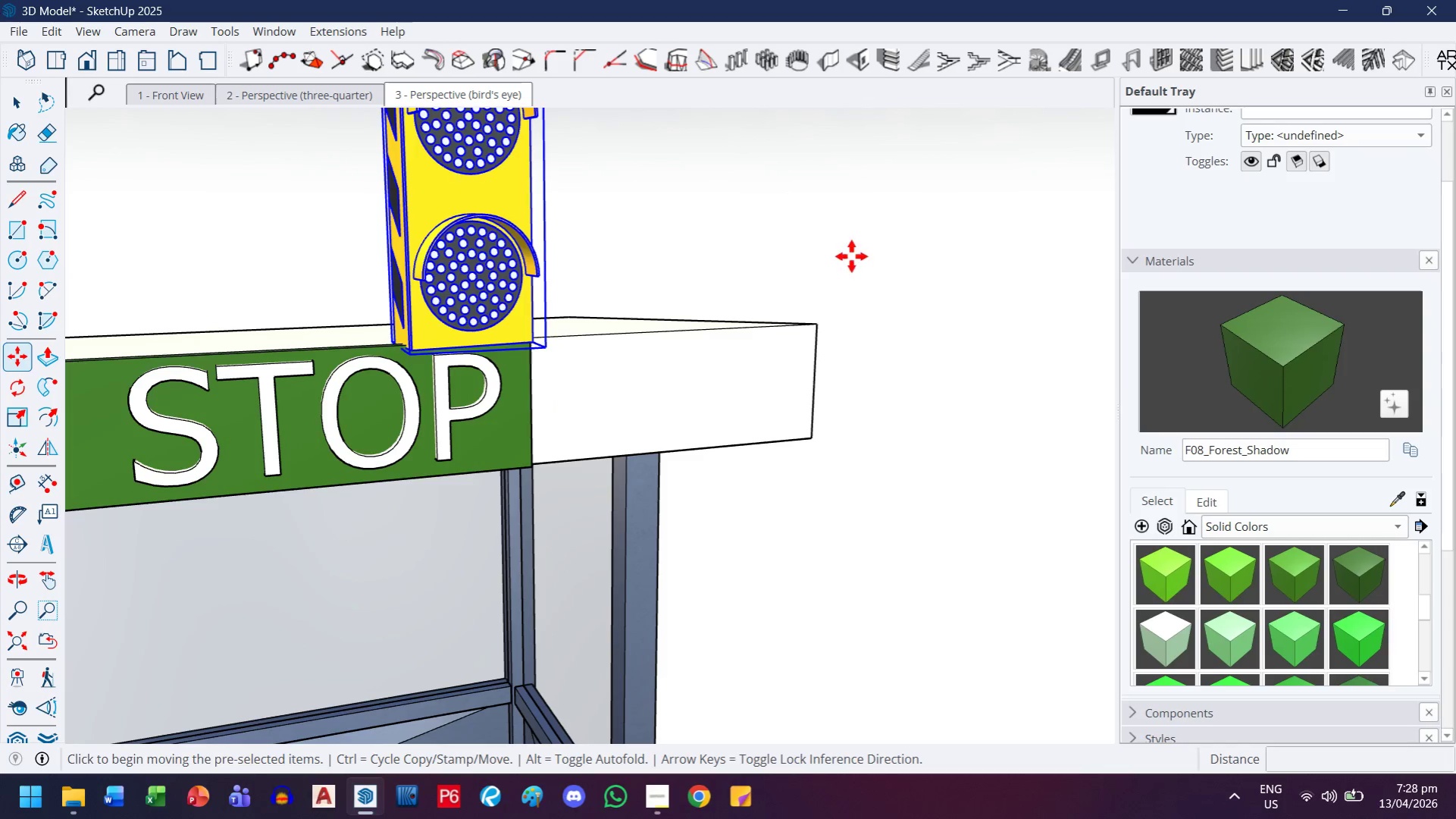 
scroll: coordinate [595, 353], scroll_direction: down, amount: 2.0
 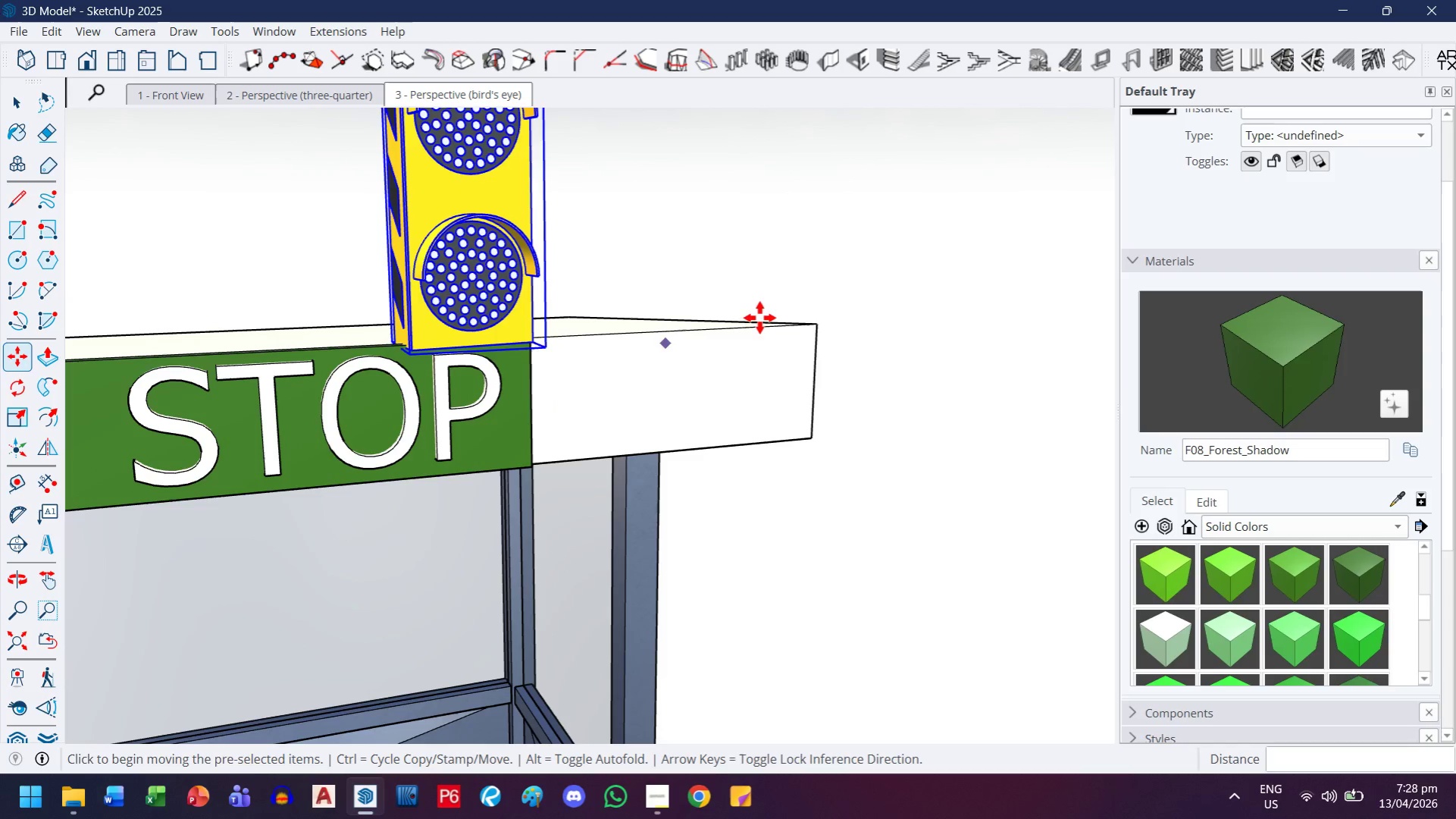 
left_click([851, 256])
 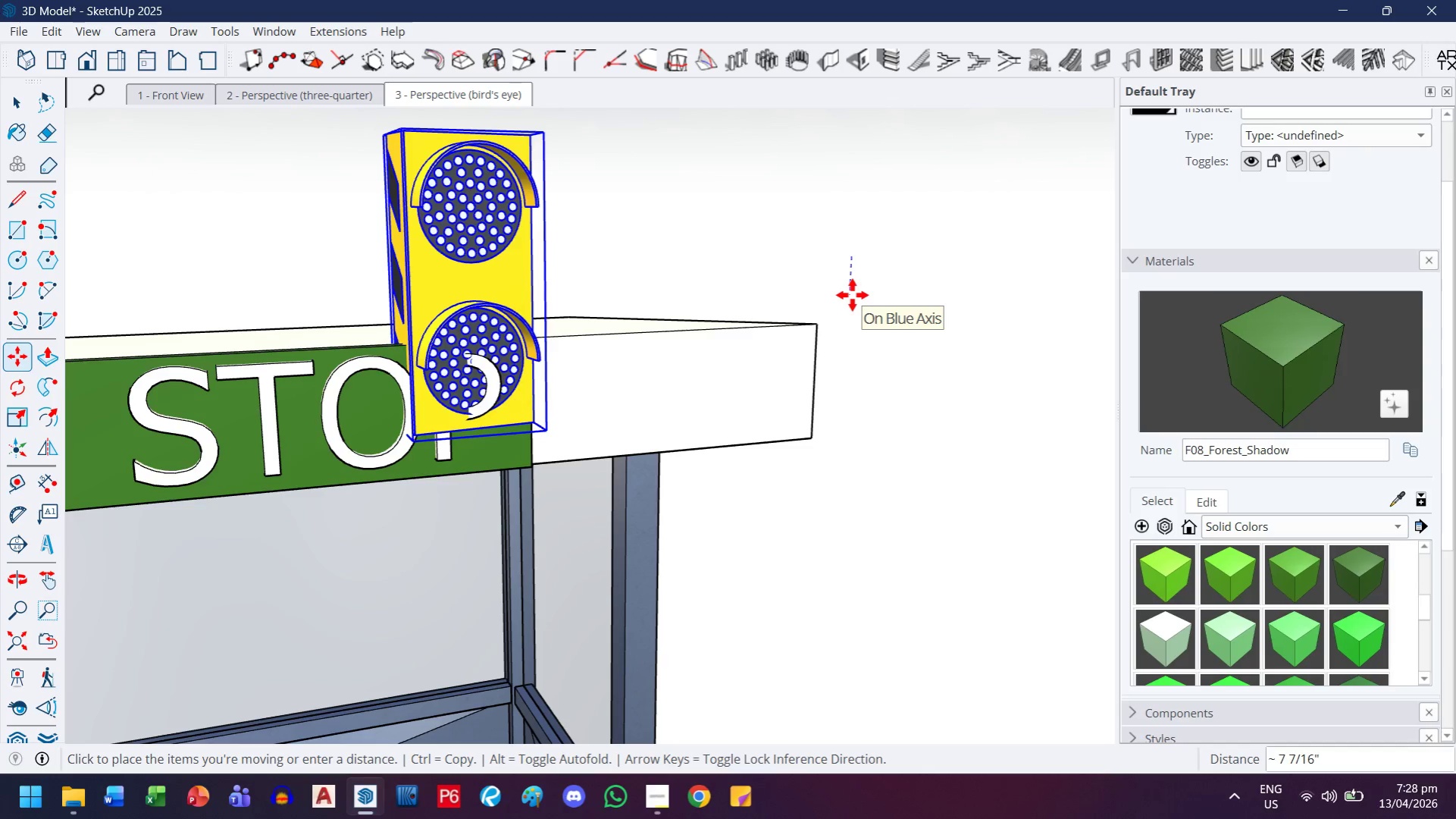 
wait(5.67)
 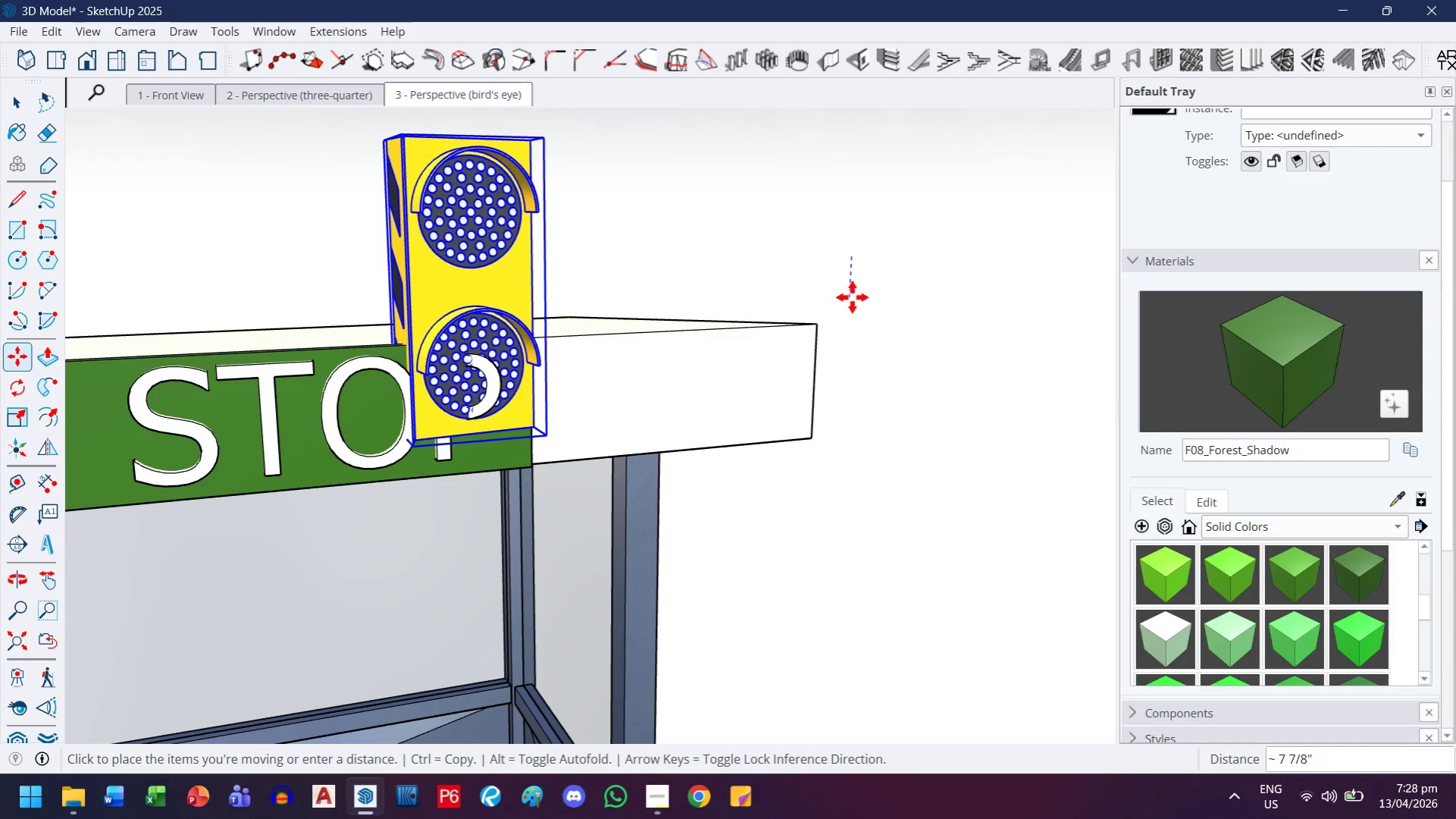 
left_click([852, 295])
 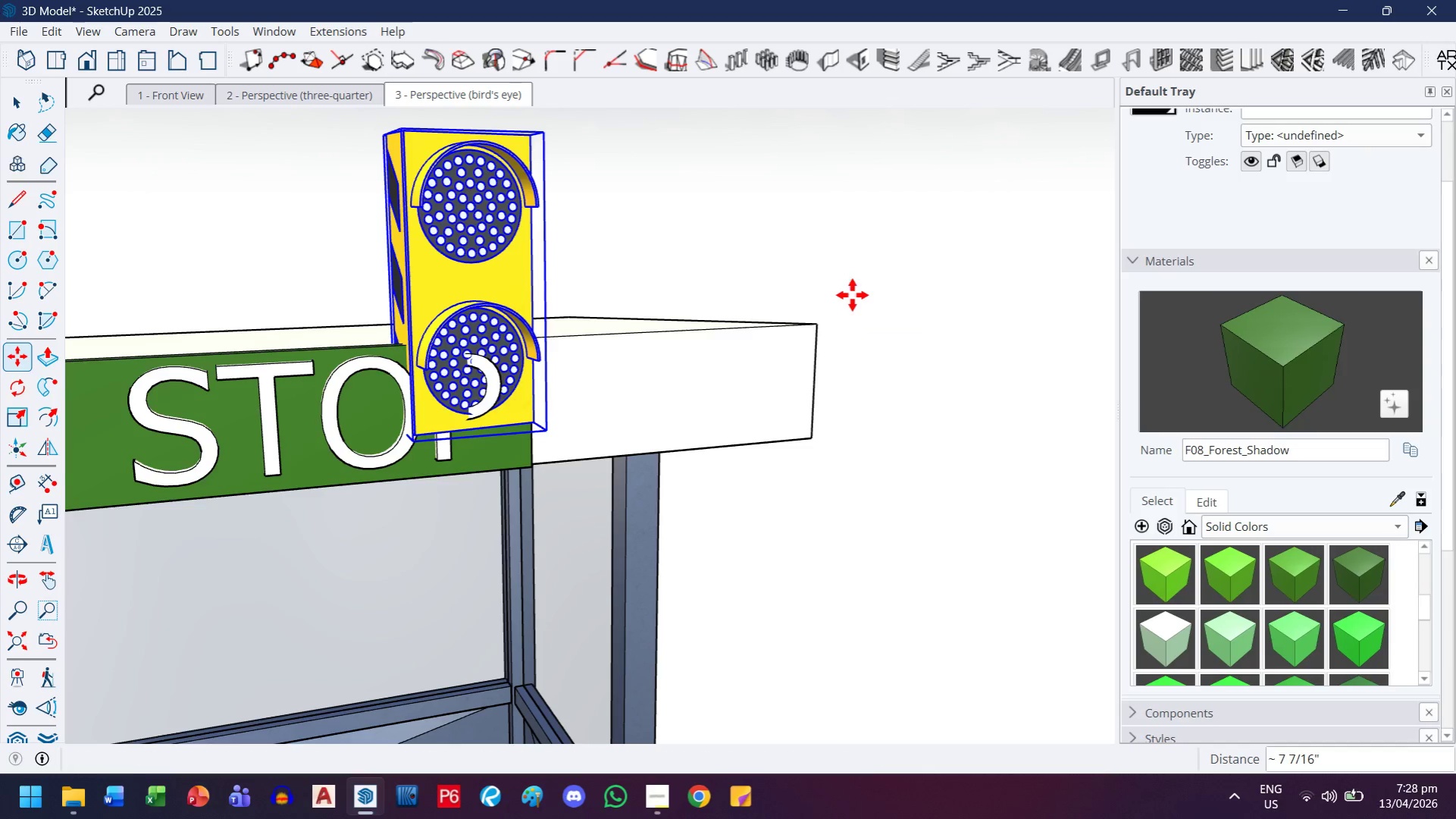 
scroll: coordinate [778, 331], scroll_direction: down, amount: 8.0
 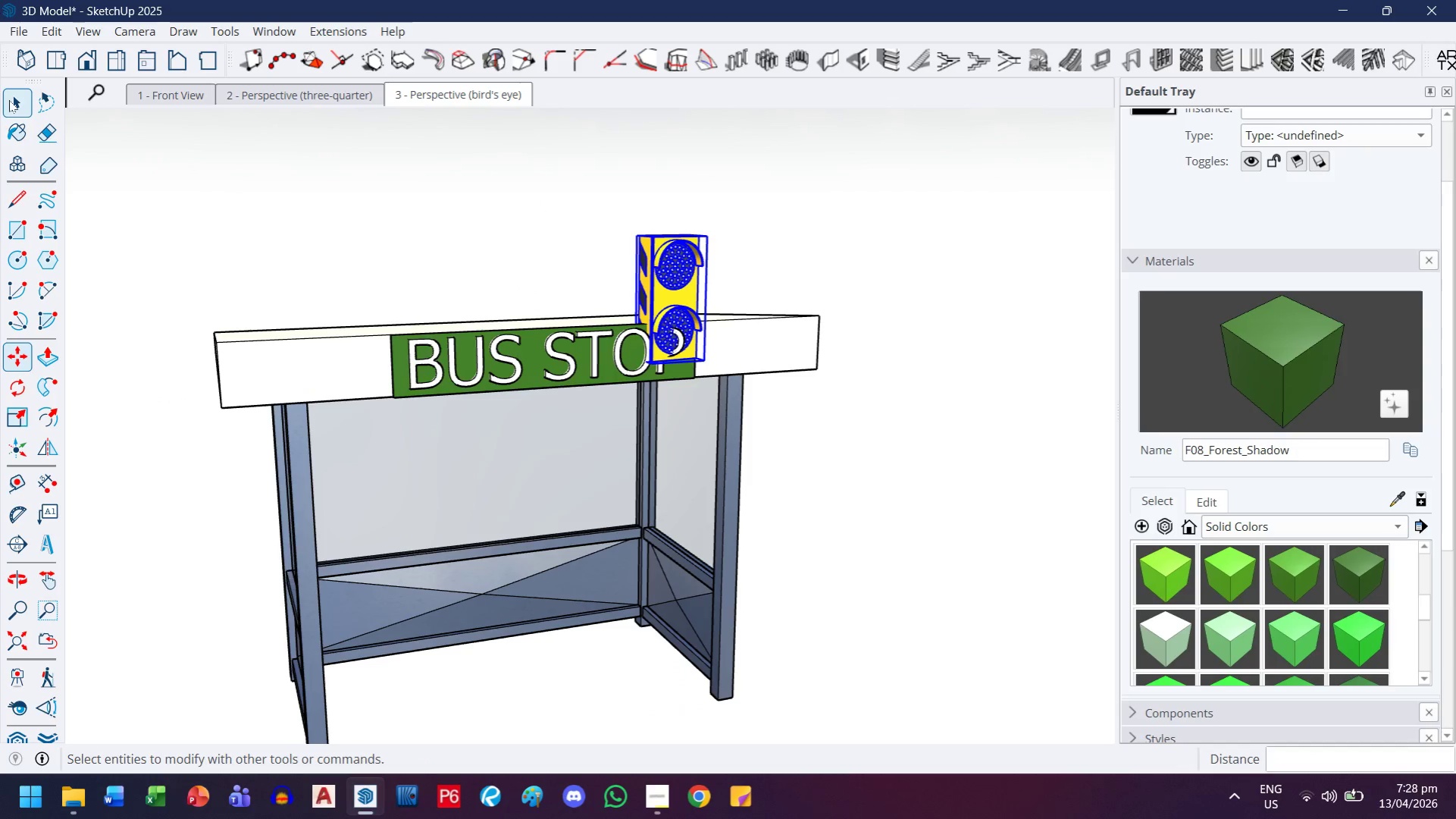 
left_click([9, 100])
 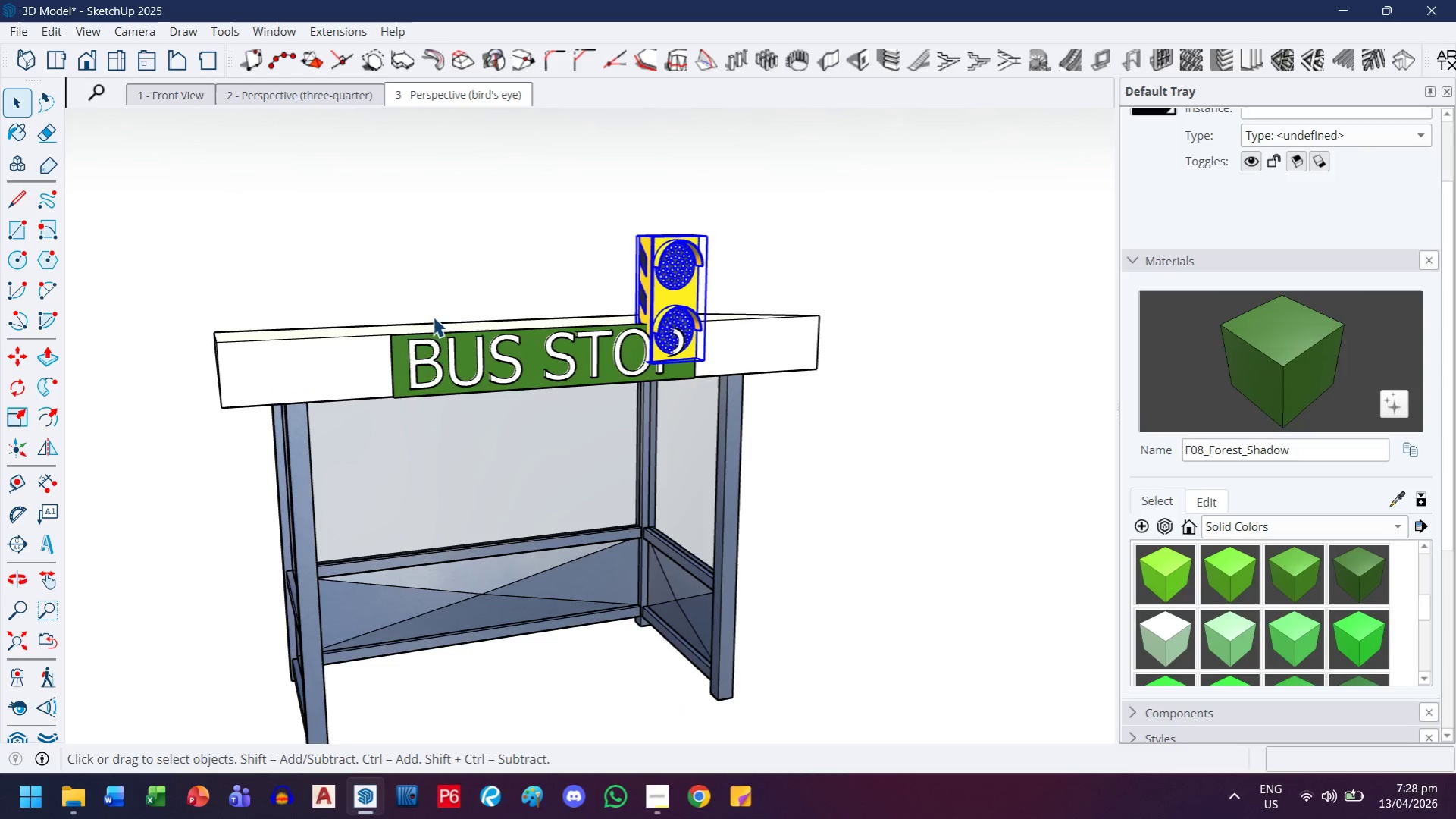 
scroll: coordinate [484, 346], scroll_direction: up, amount: 2.0
 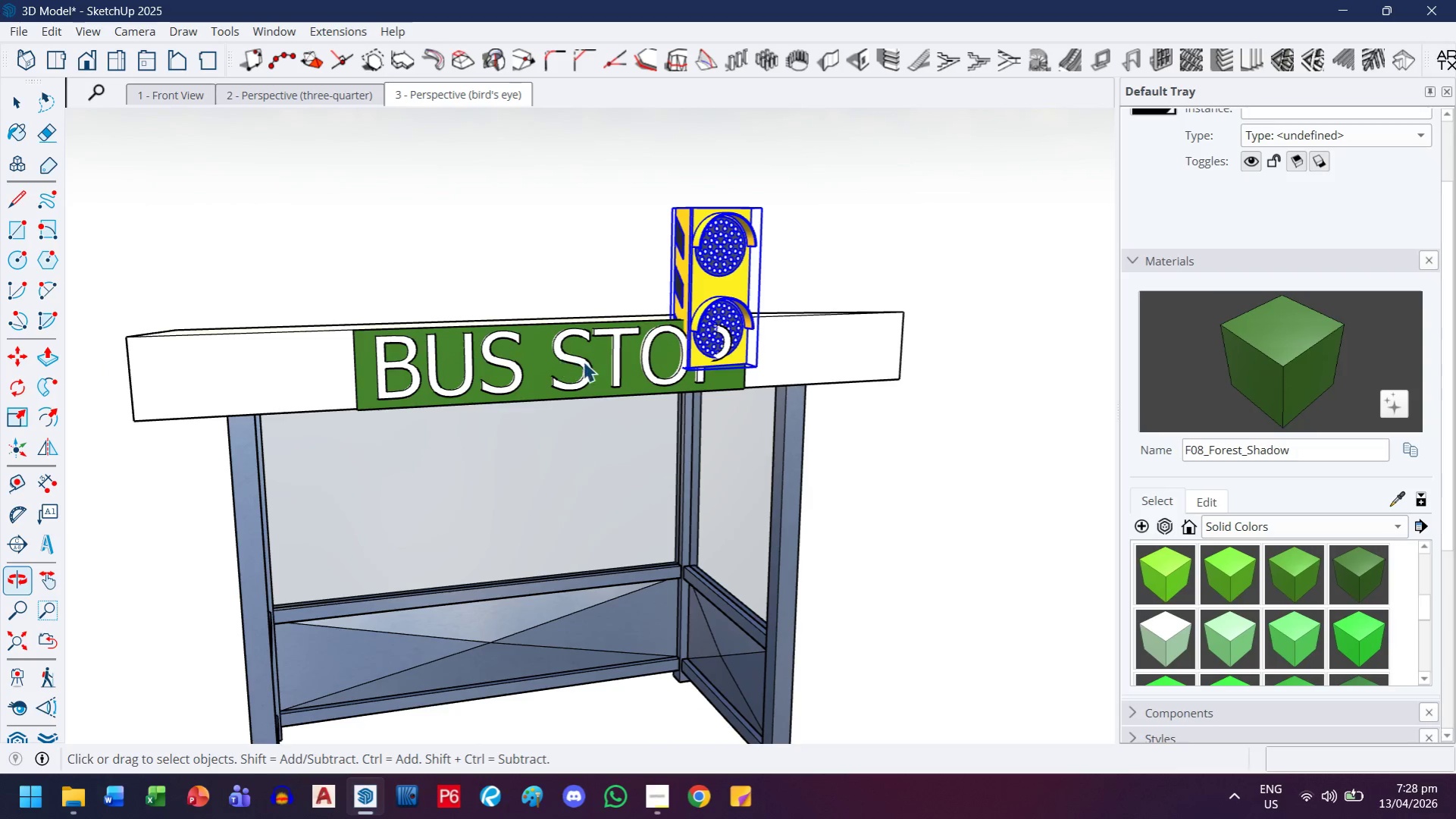 
left_click([602, 366])
 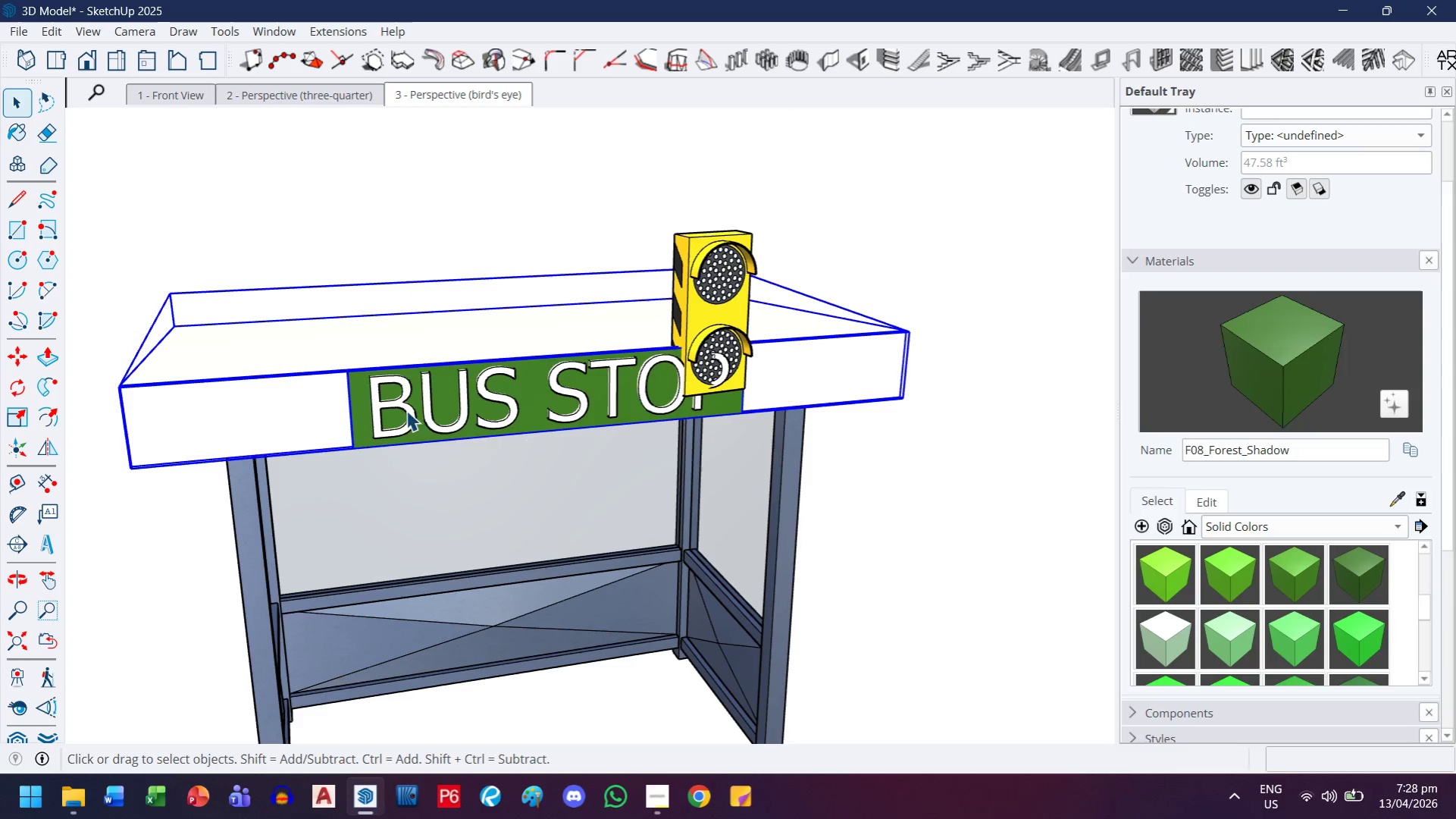 
left_click([394, 395])
 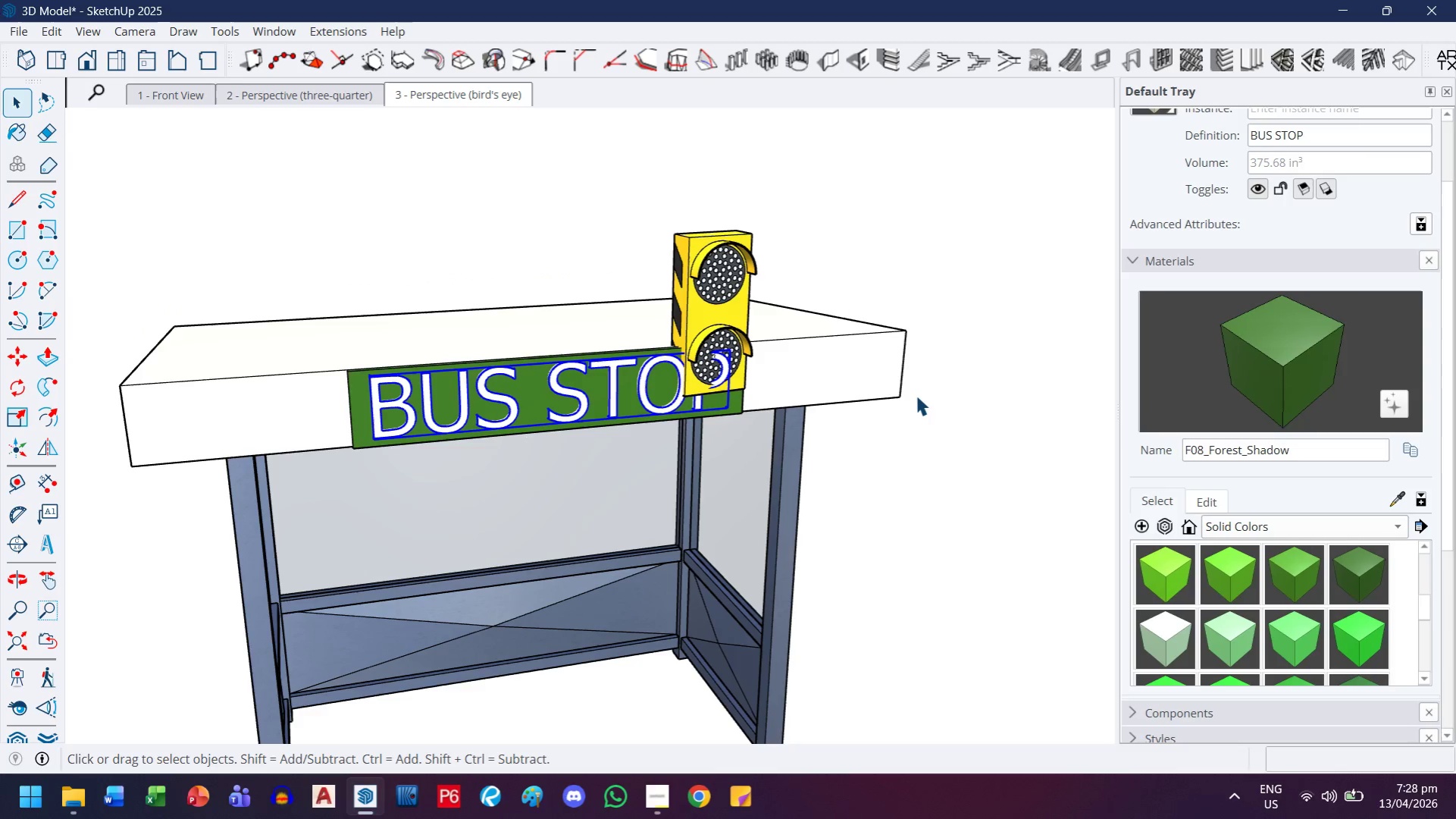 
key(M)
 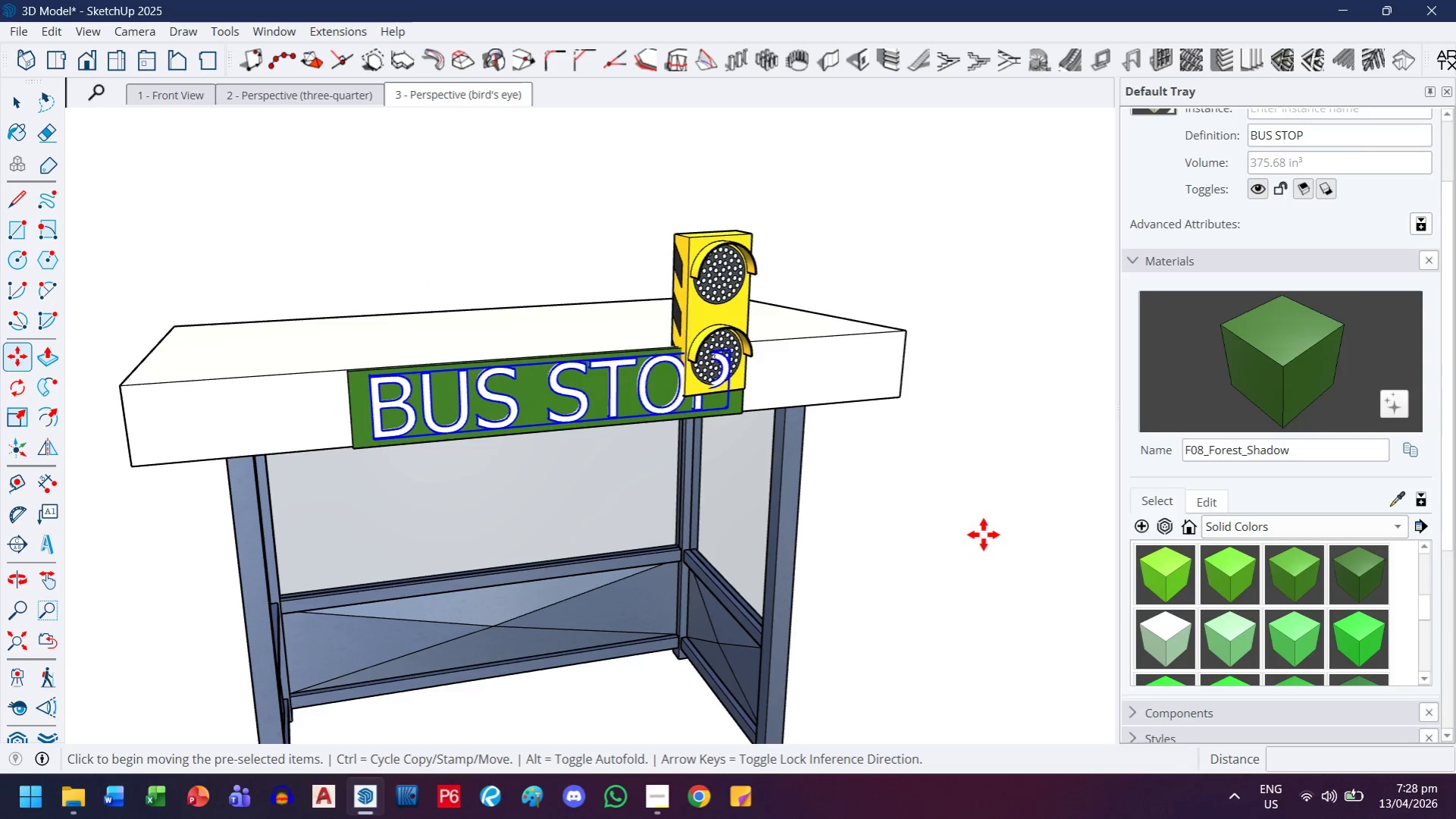 
left_click([984, 535])
 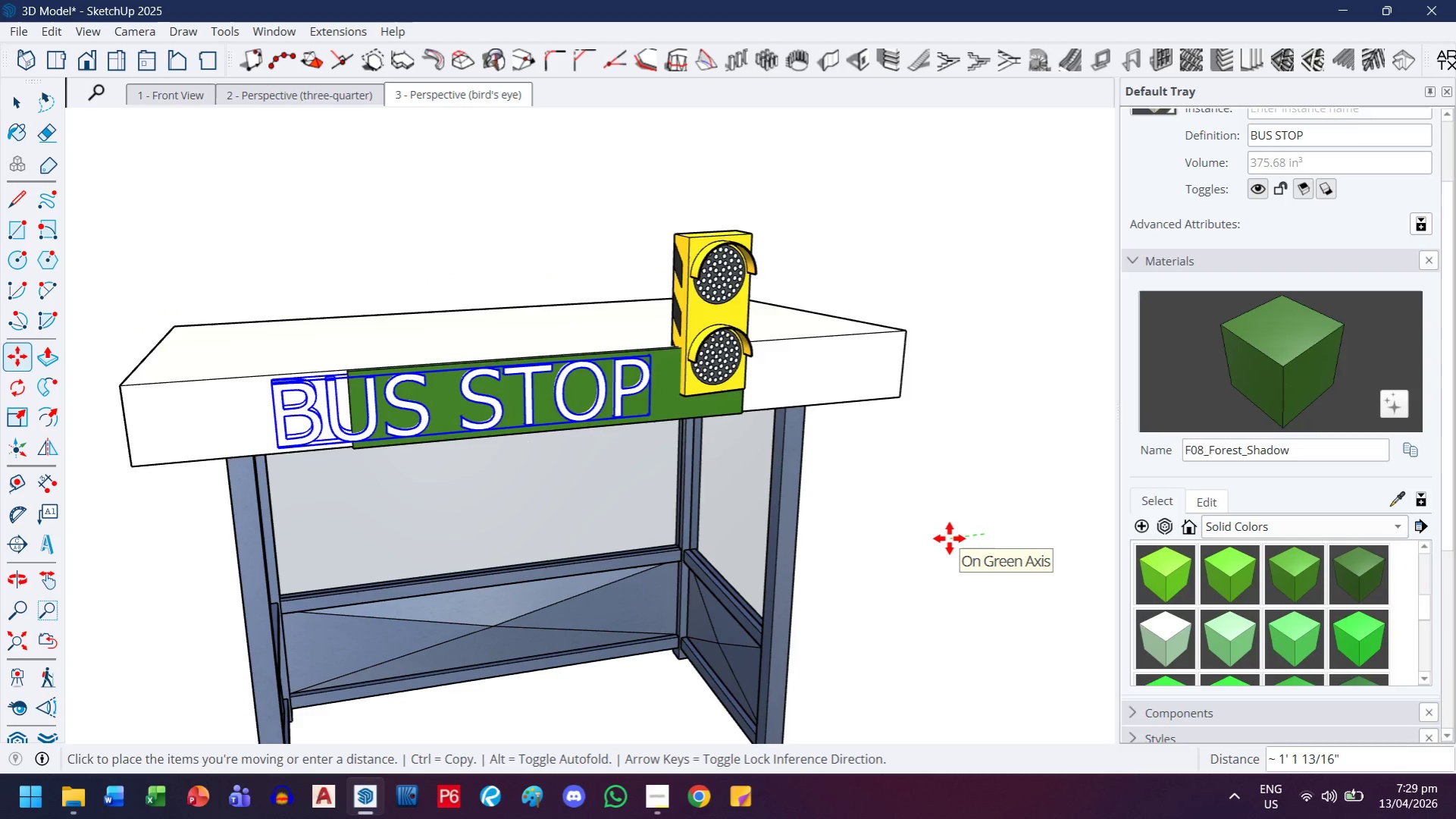 
wait(9.81)
 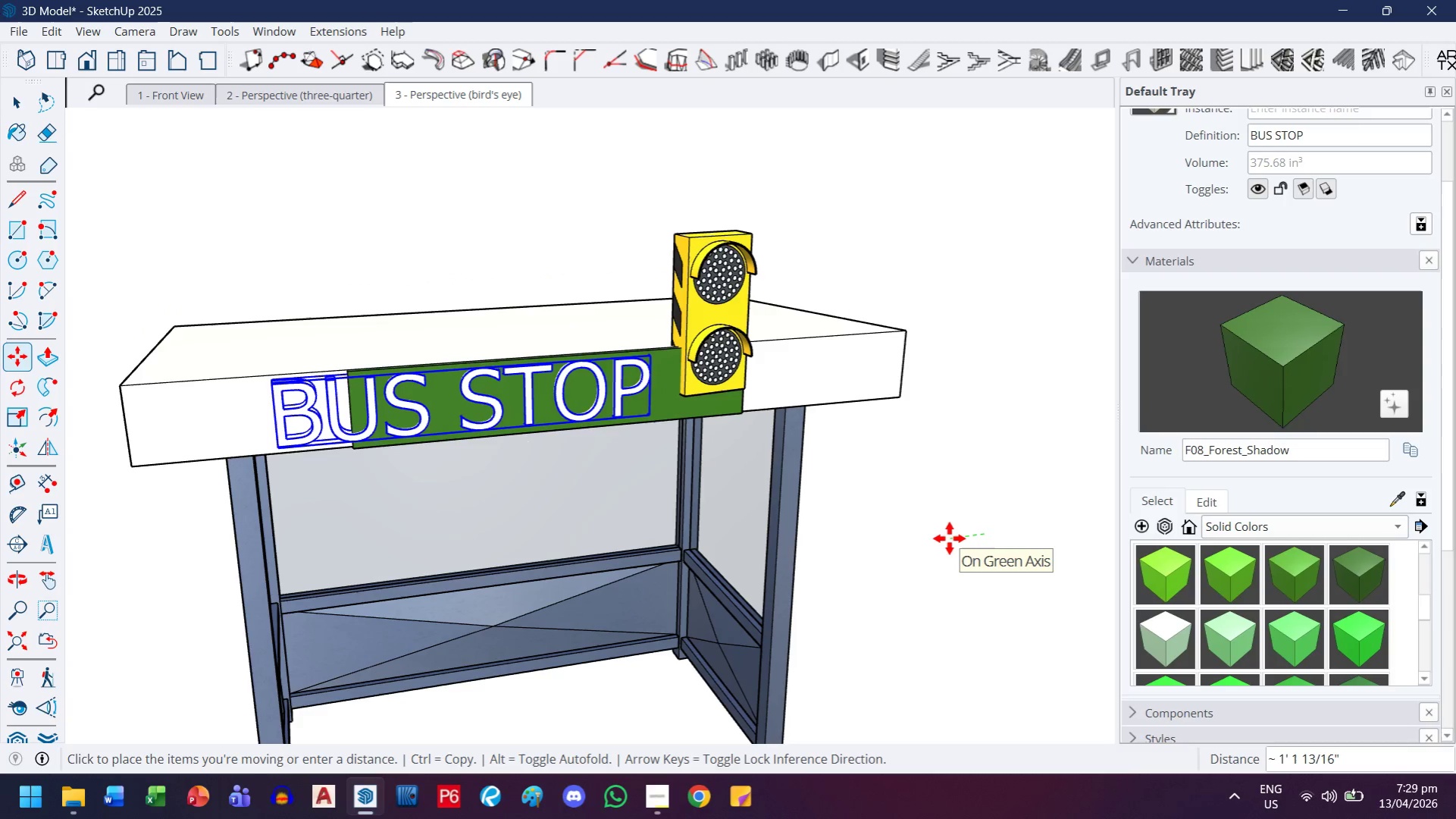 
key(1)
 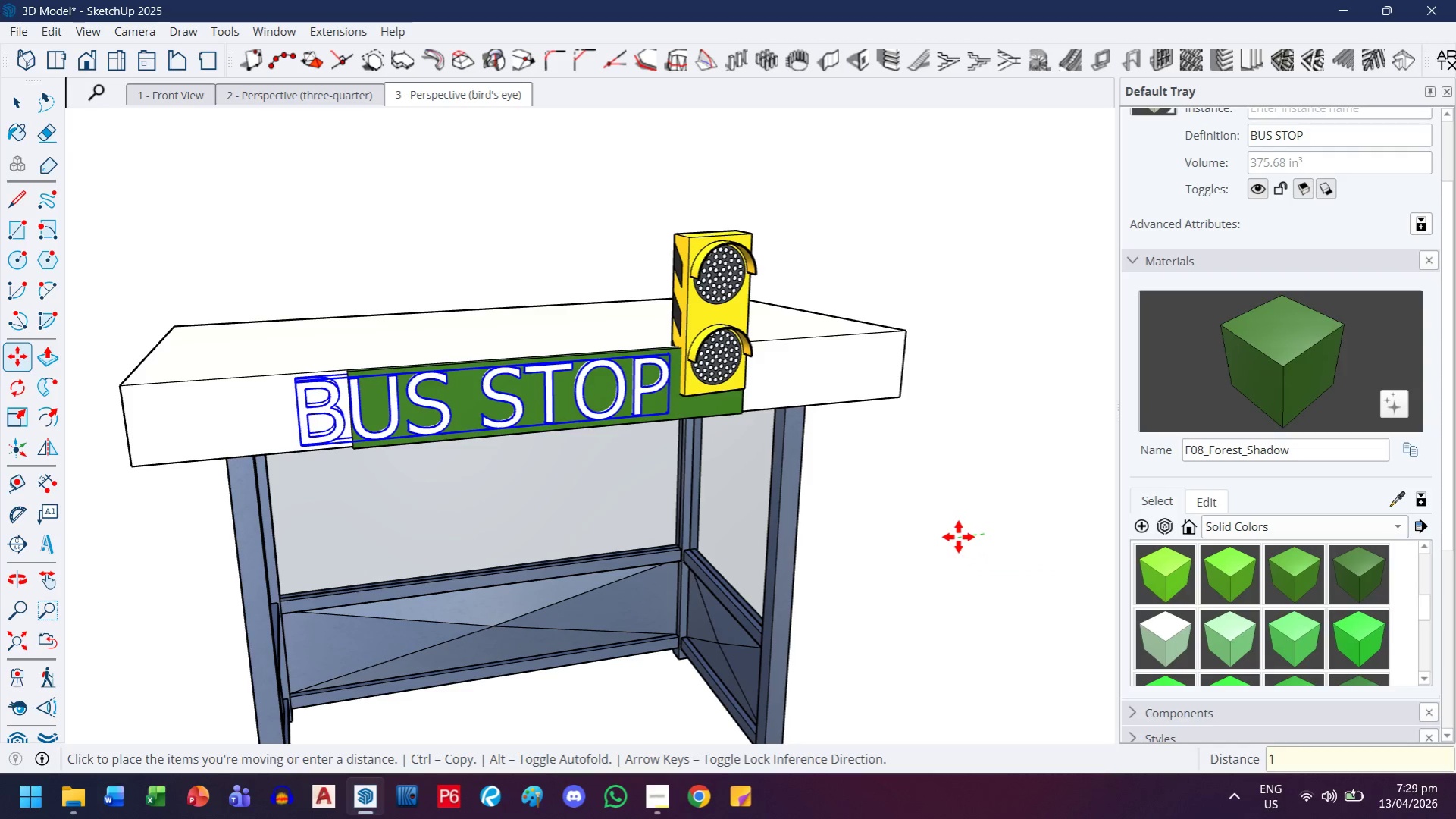 
key(Minus)
 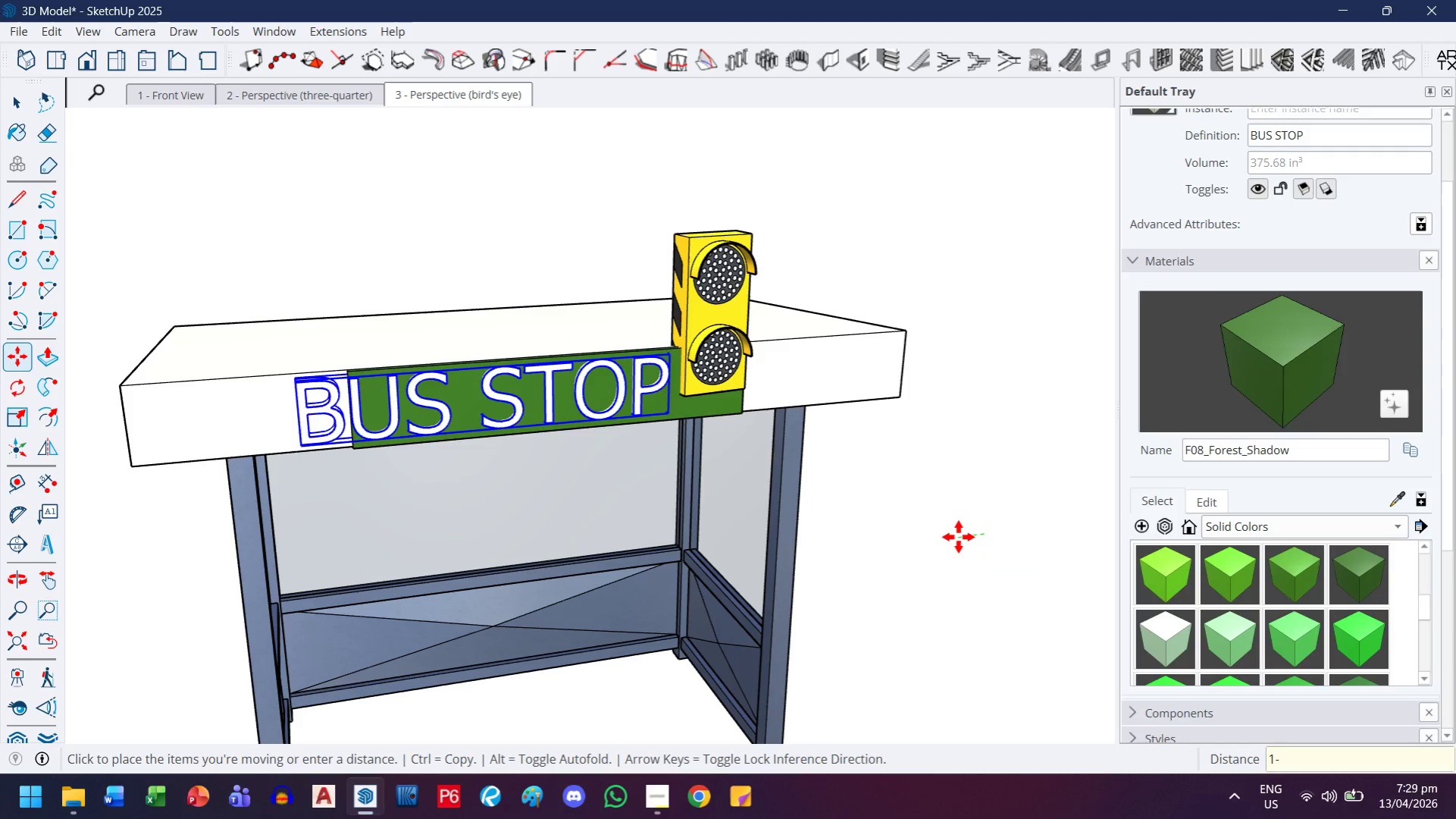 
key(Backspace)
 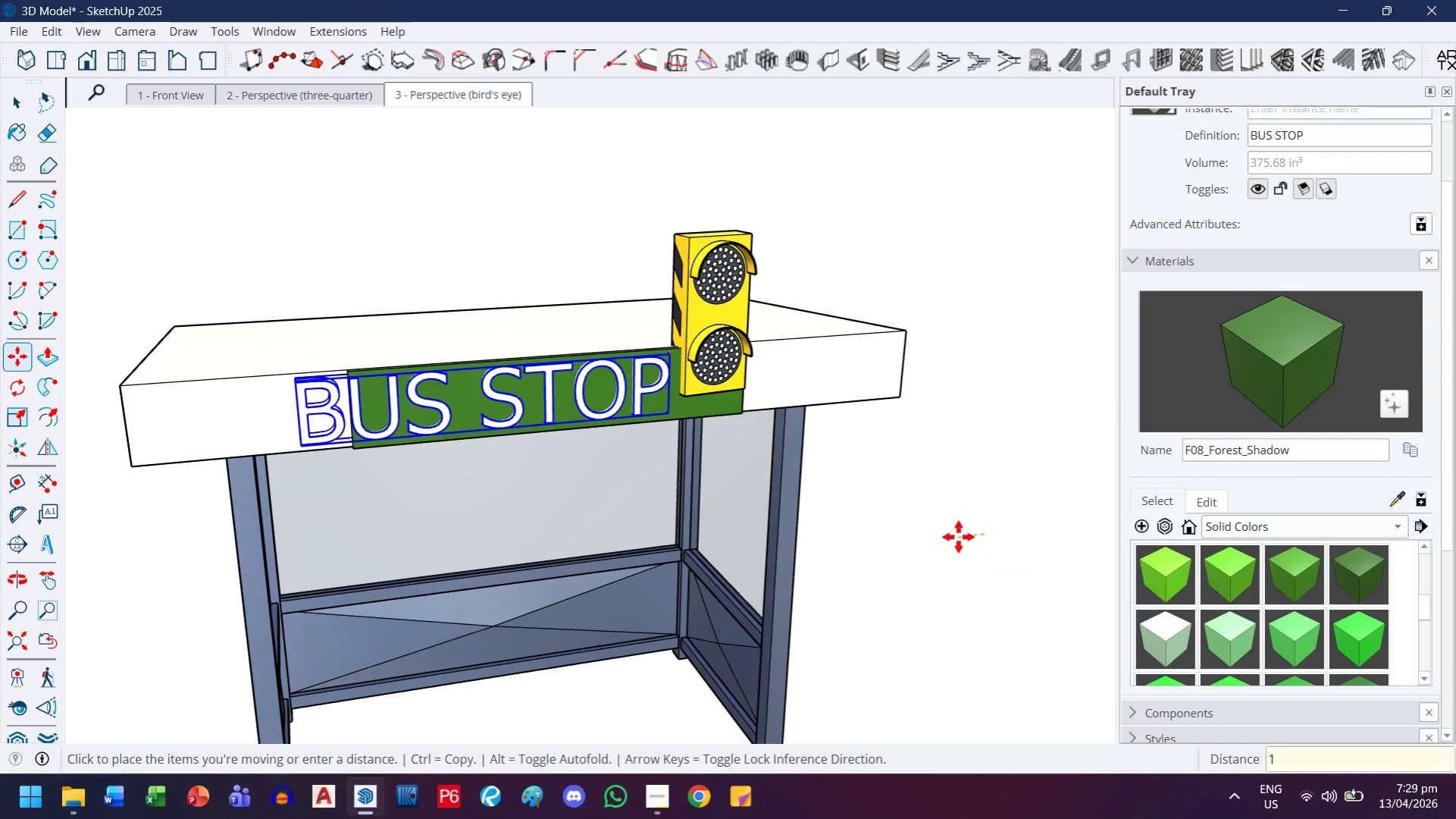 
key(0)
 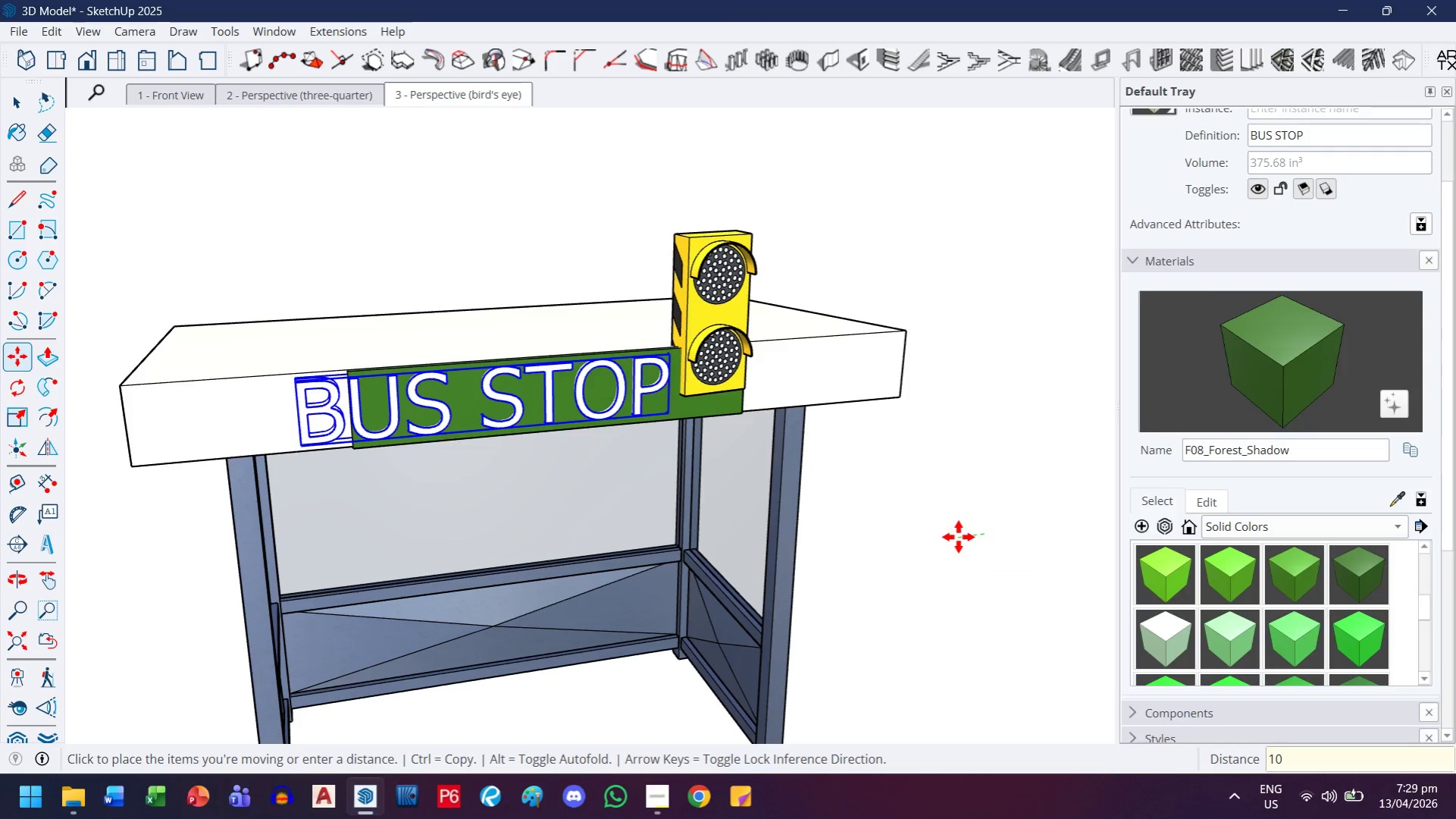 
key(Enter)
 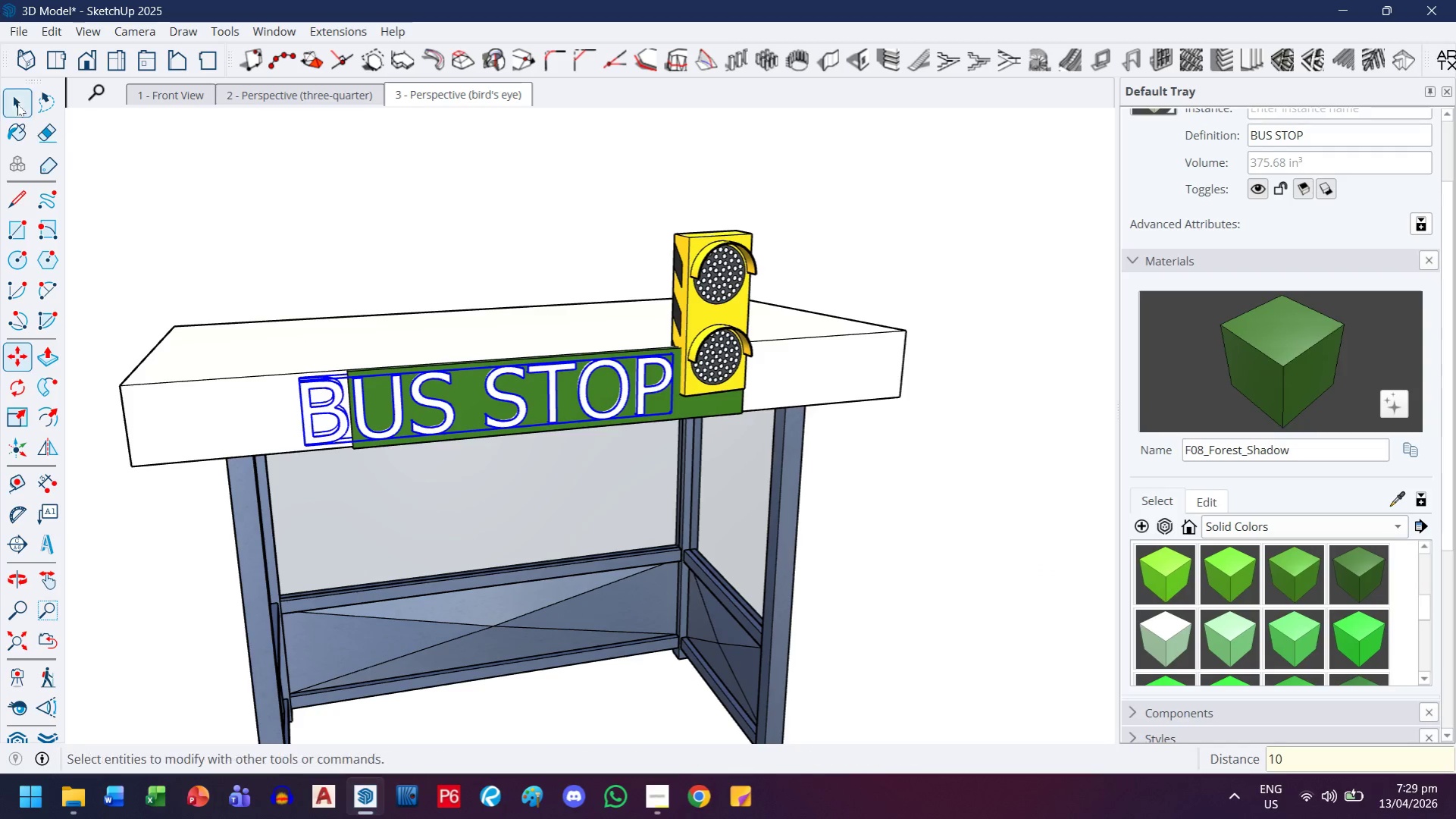 
left_click([14, 98])
 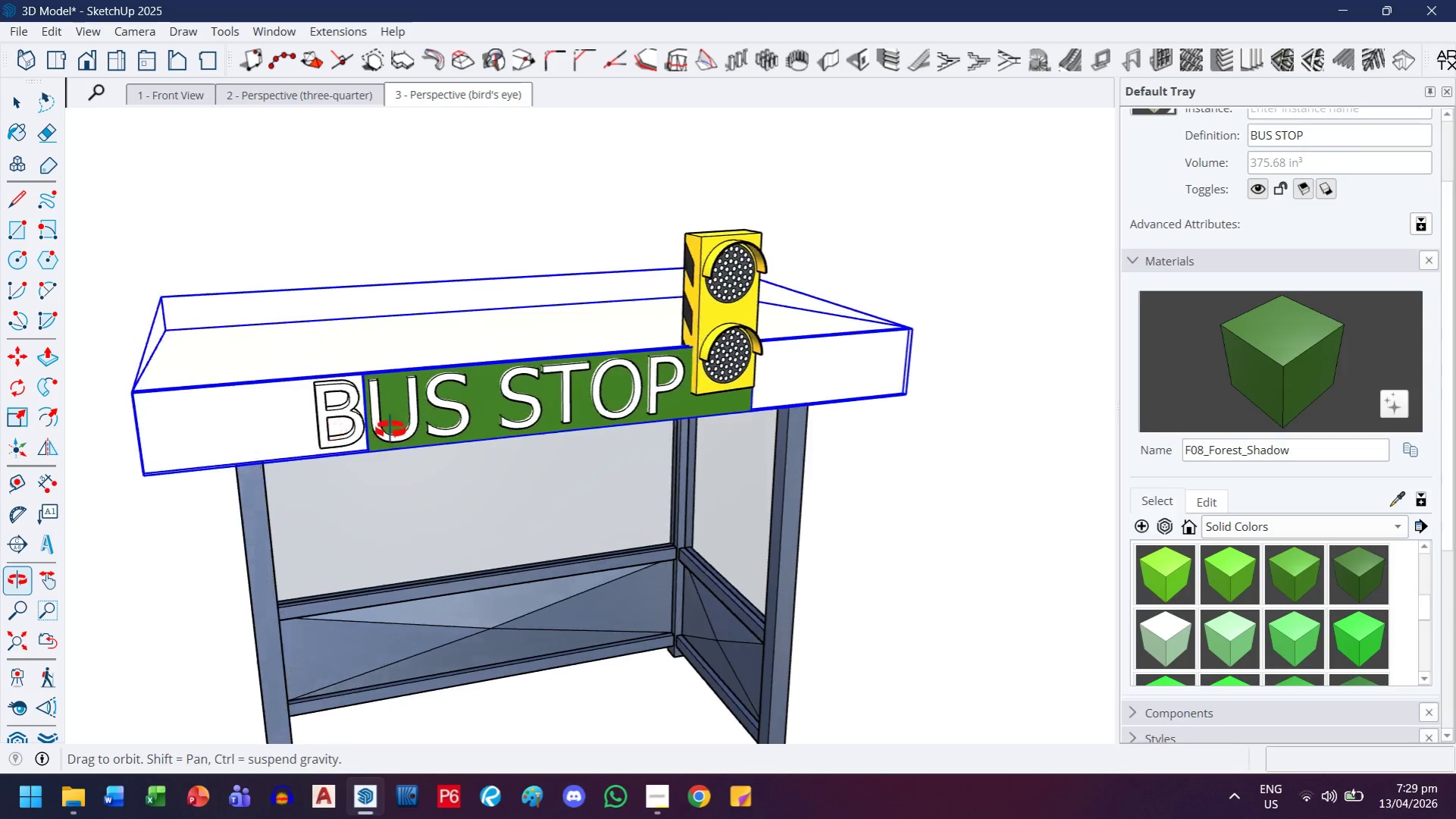 
double_click([373, 447])
 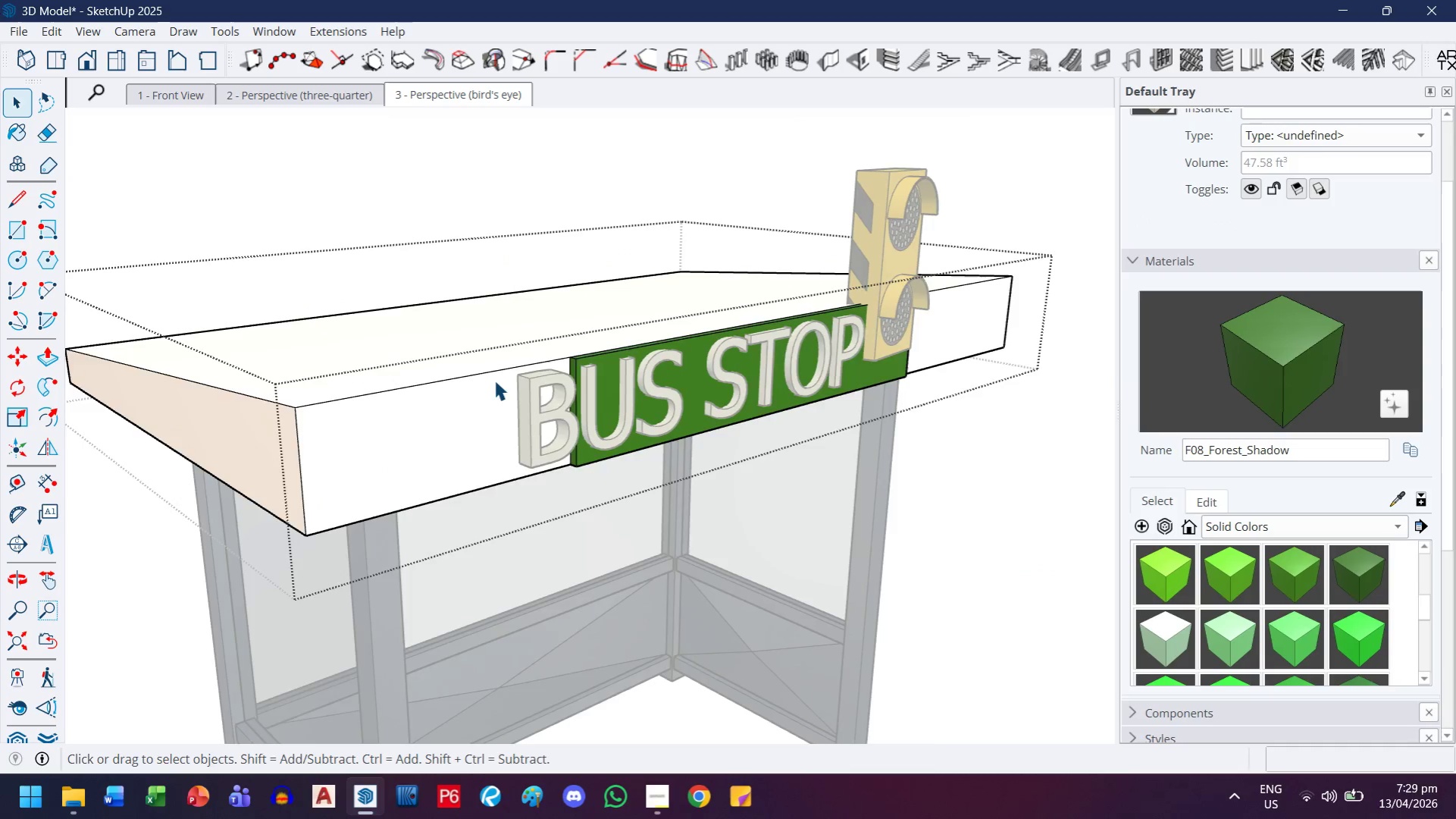 
scroll: coordinate [357, 437], scroll_direction: up, amount: 3.0
 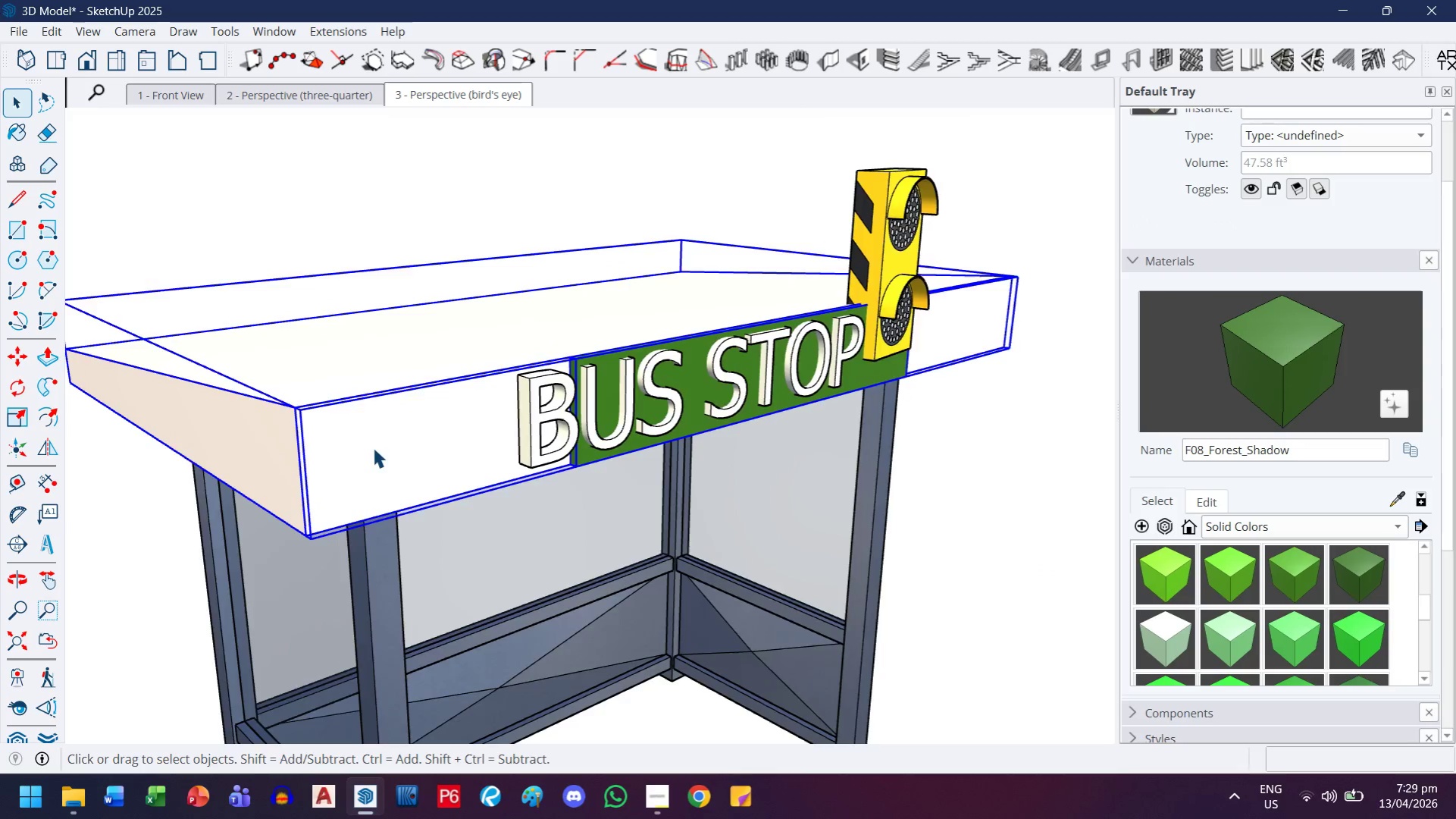 
key(P)
 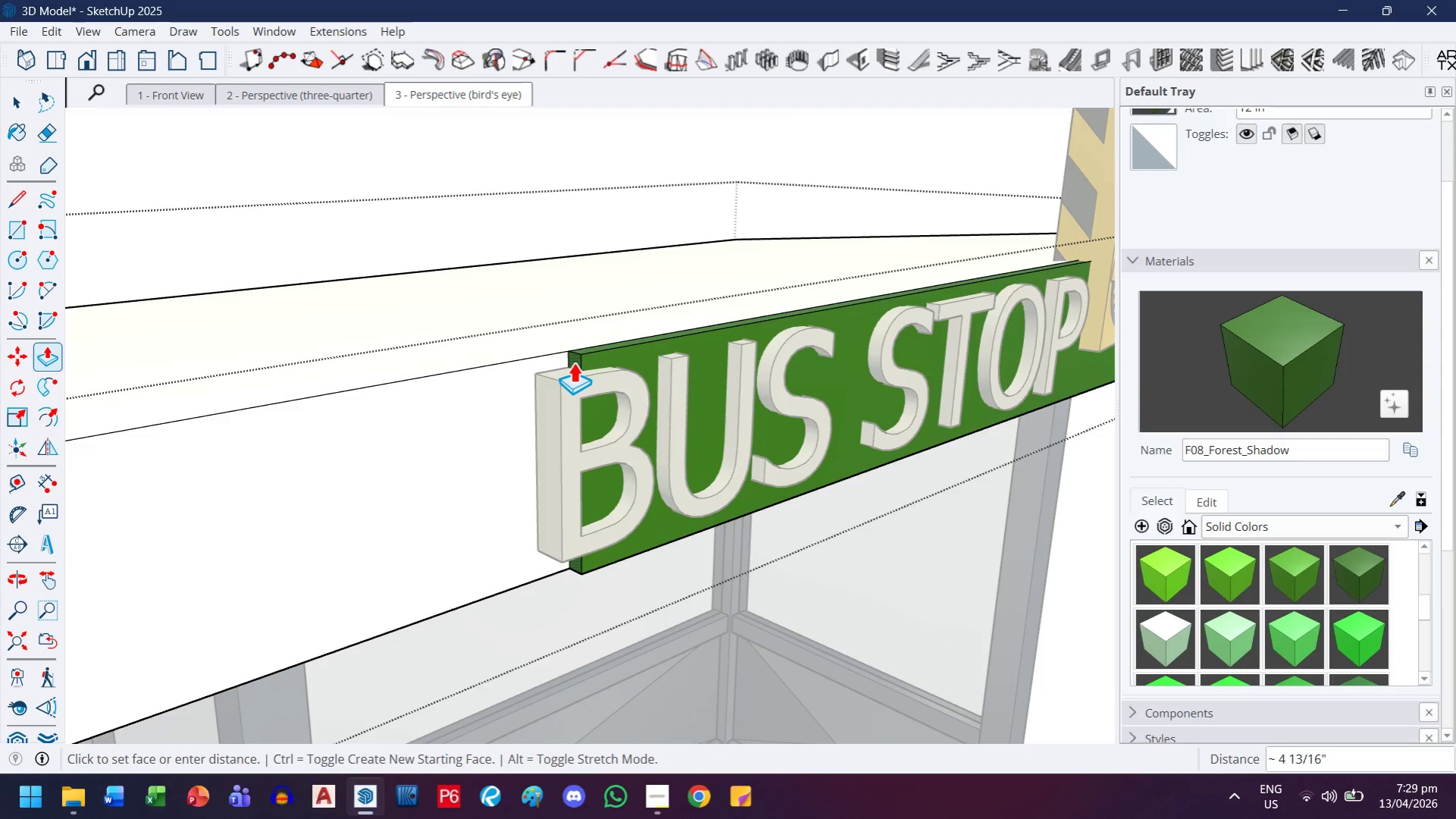 
scroll: coordinate [505, 375], scroll_direction: up, amount: 7.0
 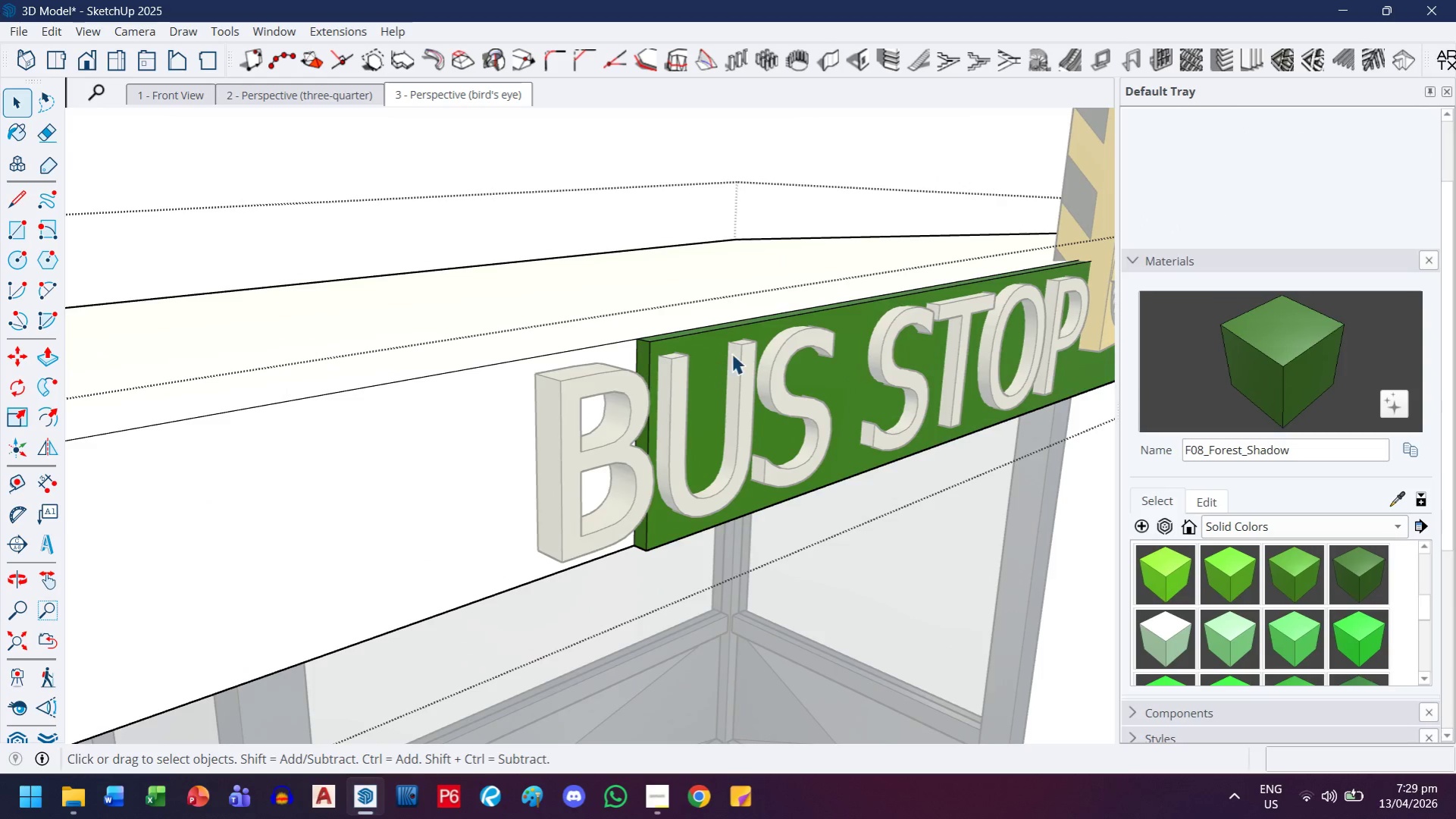 
type(10)
 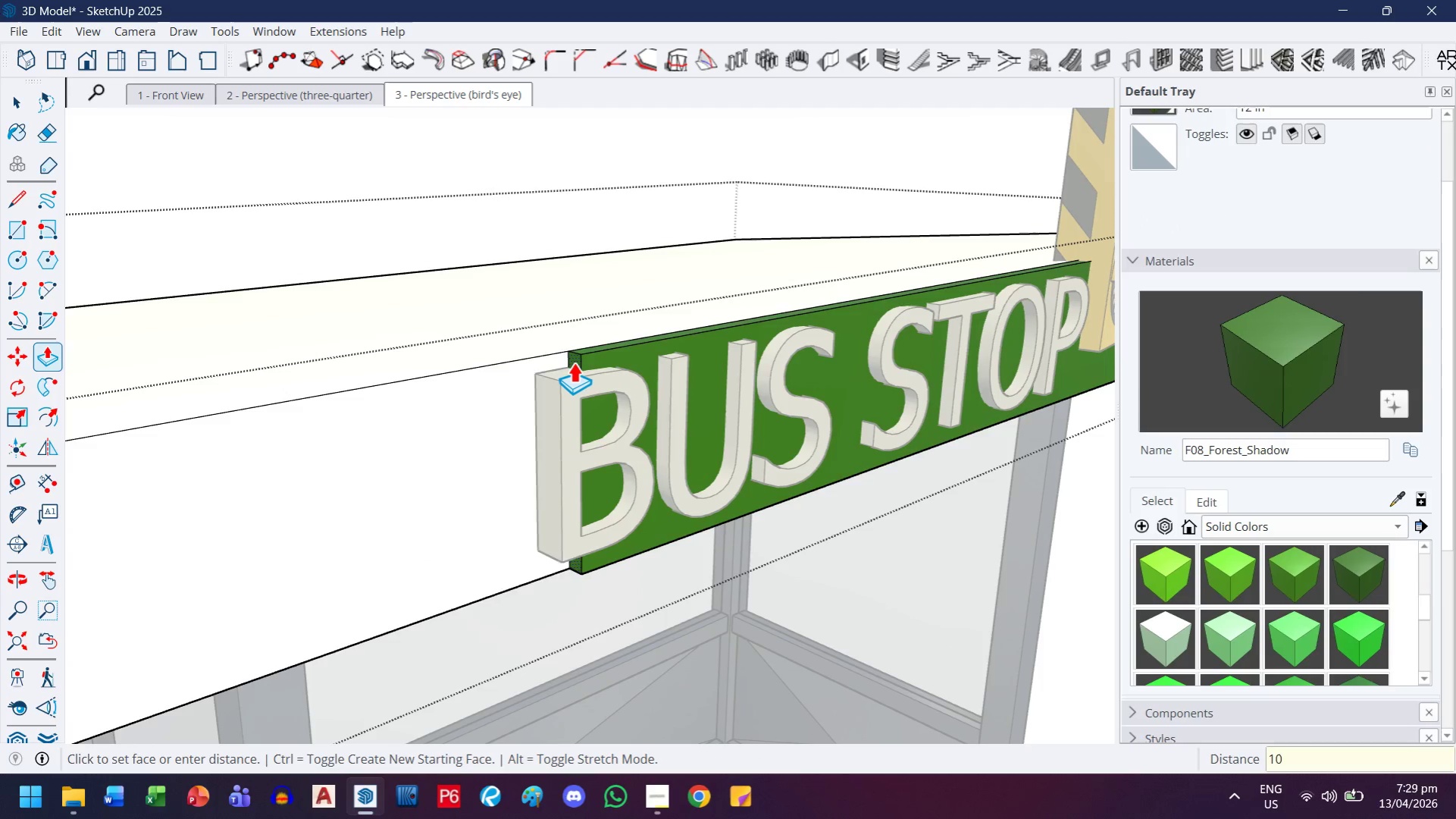 
key(Enter)
 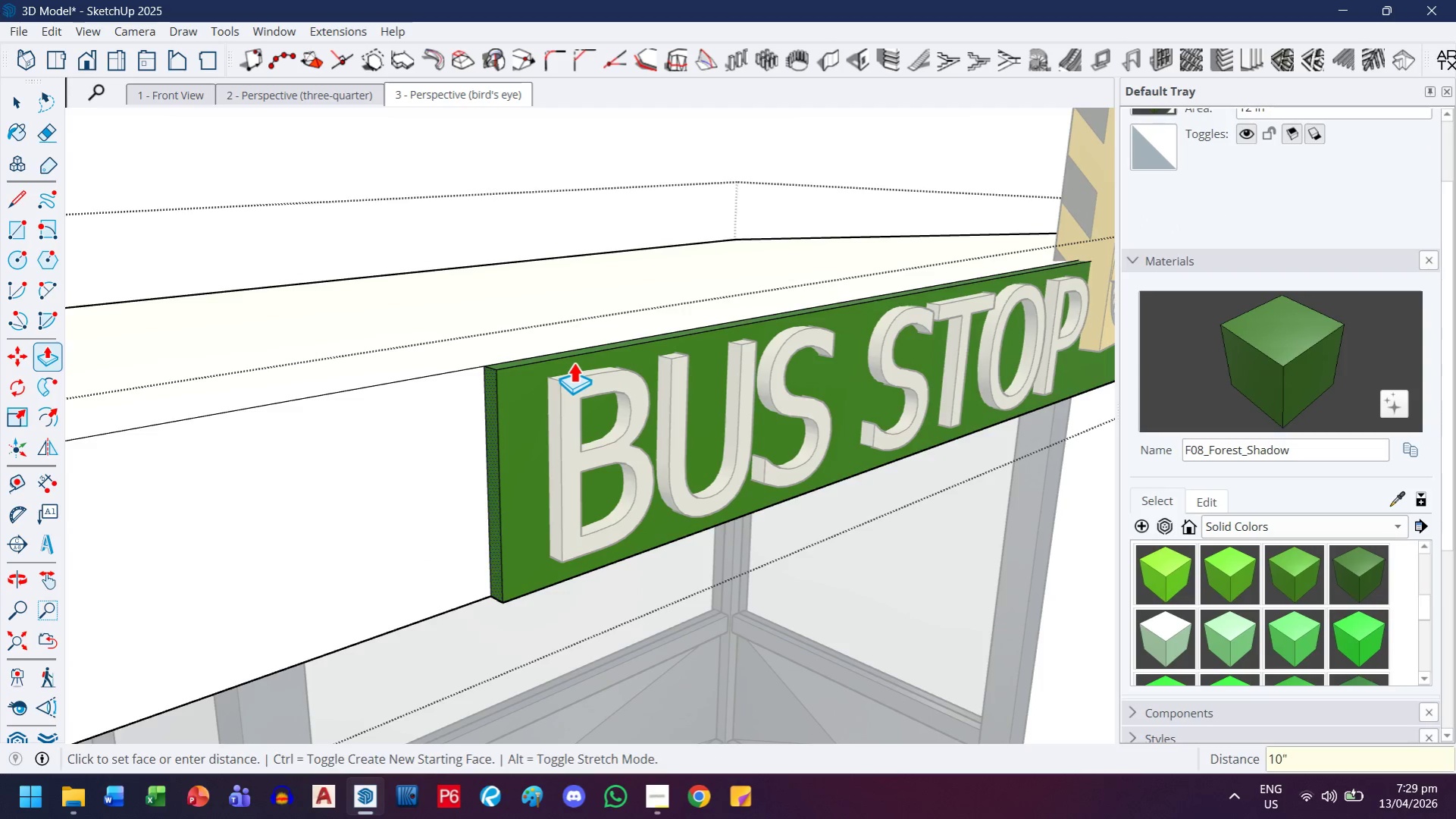 
key(H)
 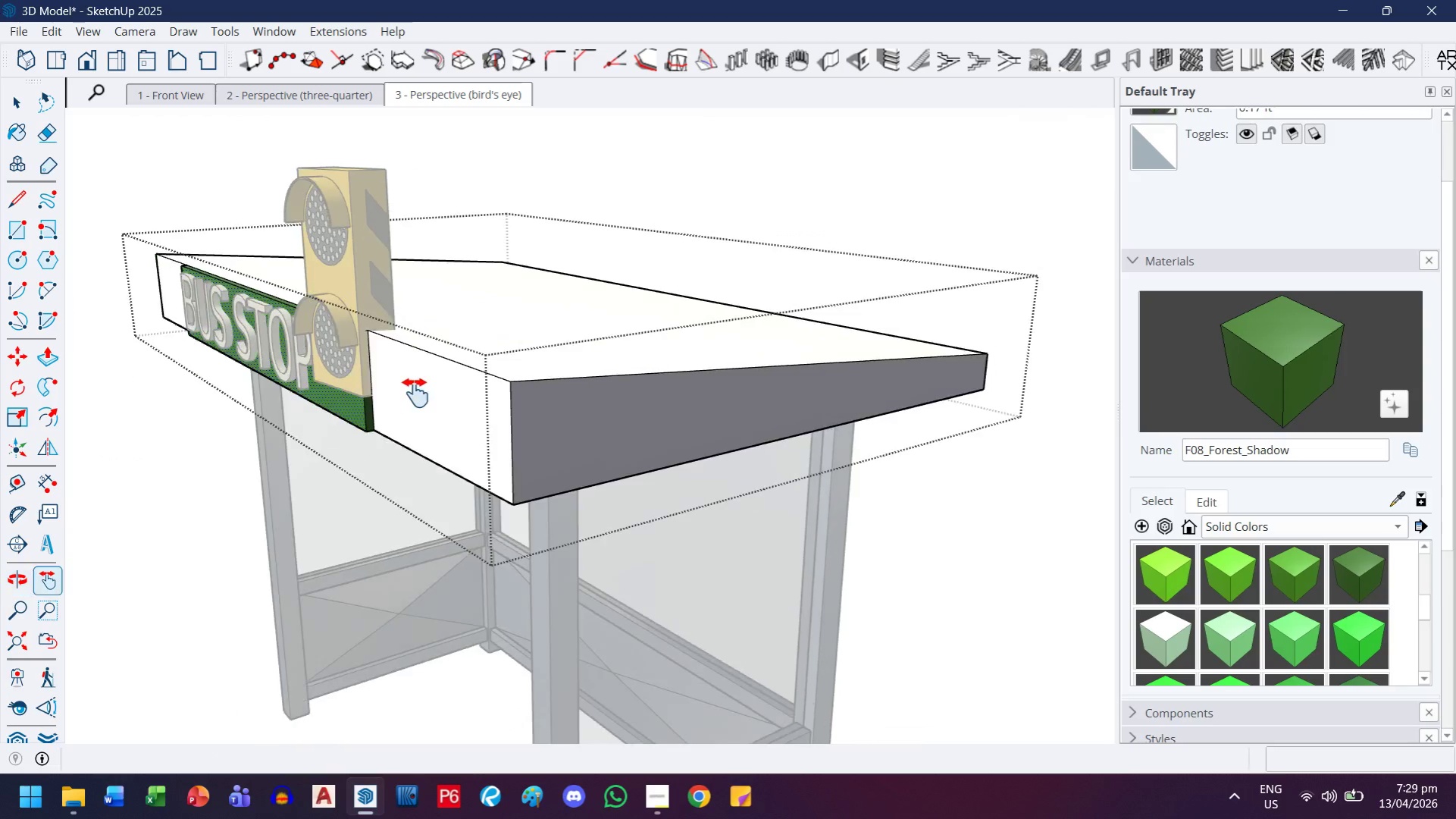 
scroll: coordinate [764, 366], scroll_direction: down, amount: 7.0
 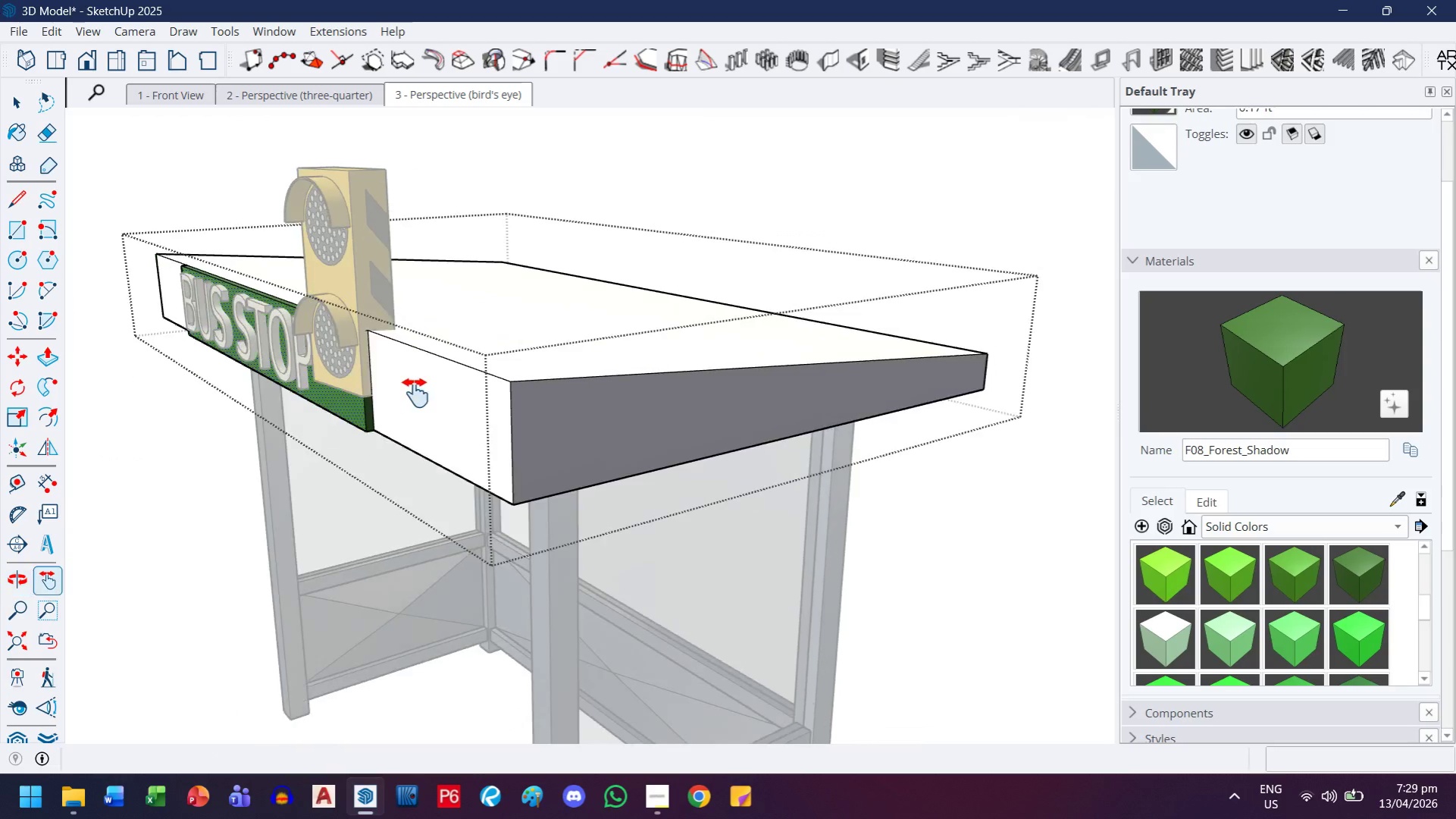 
key(Escape)
 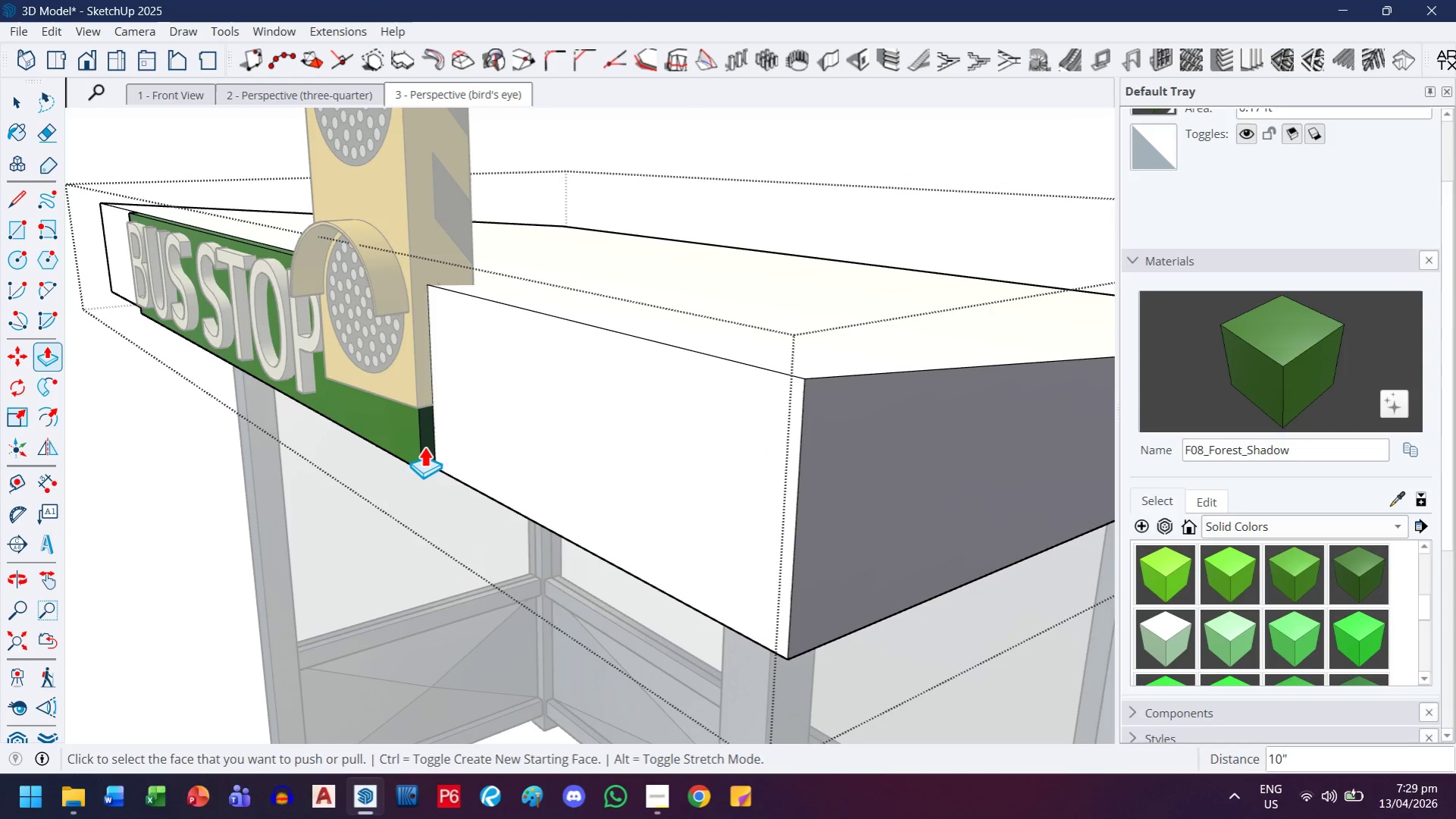 
scroll: coordinate [424, 388], scroll_direction: up, amount: 5.0
 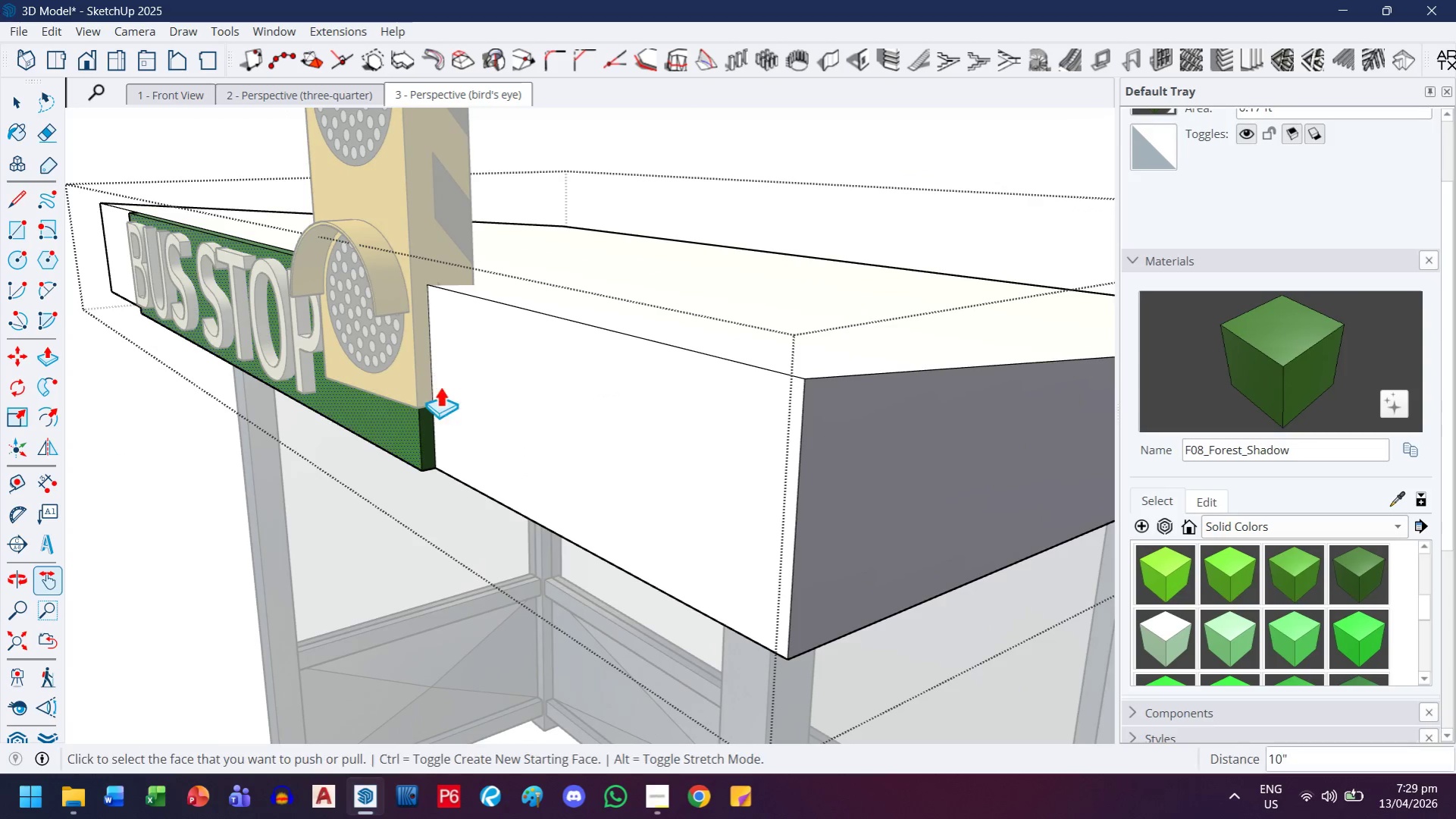 
left_click([424, 446])
 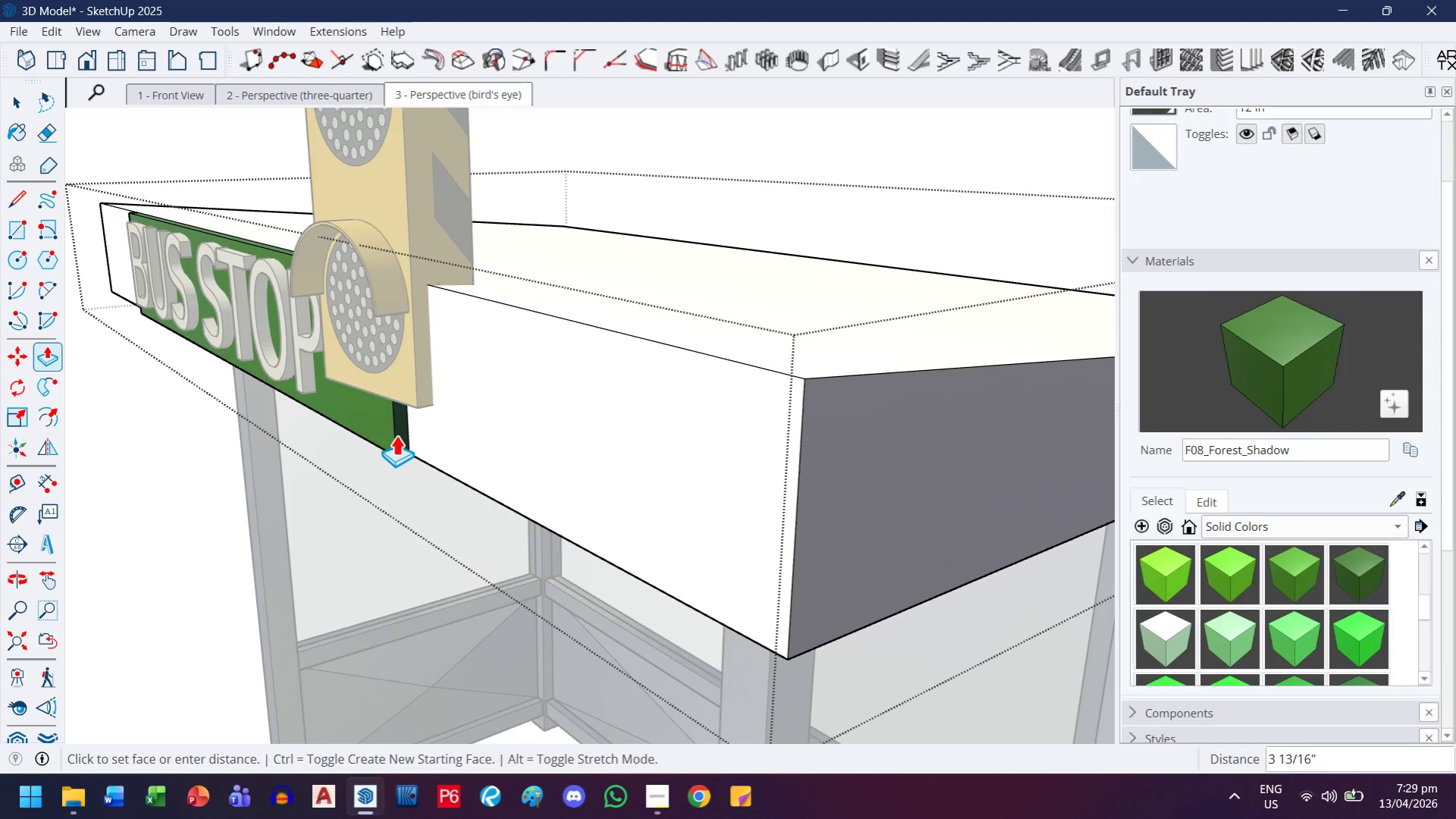 
type(10)
 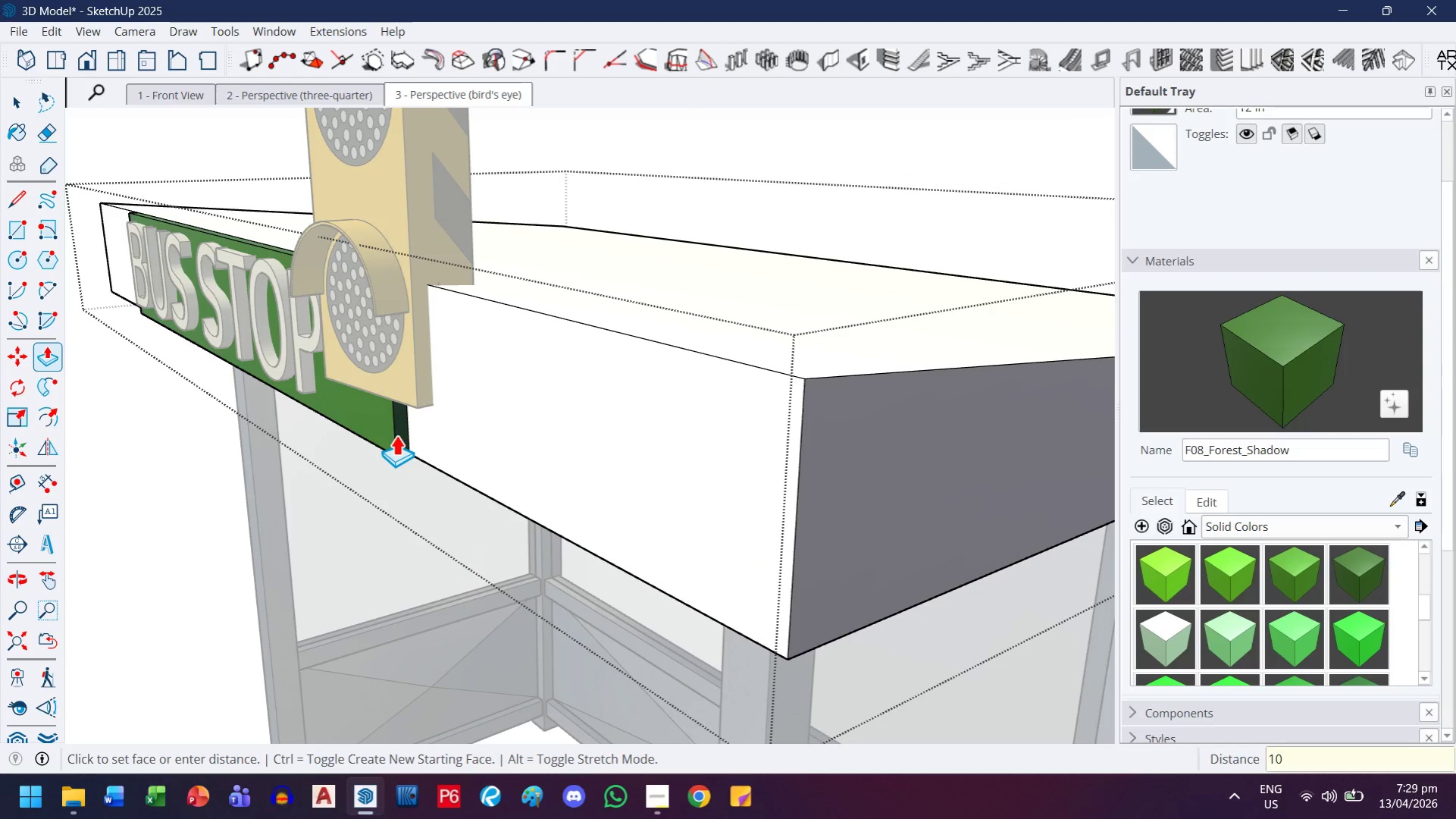 
key(Enter)
 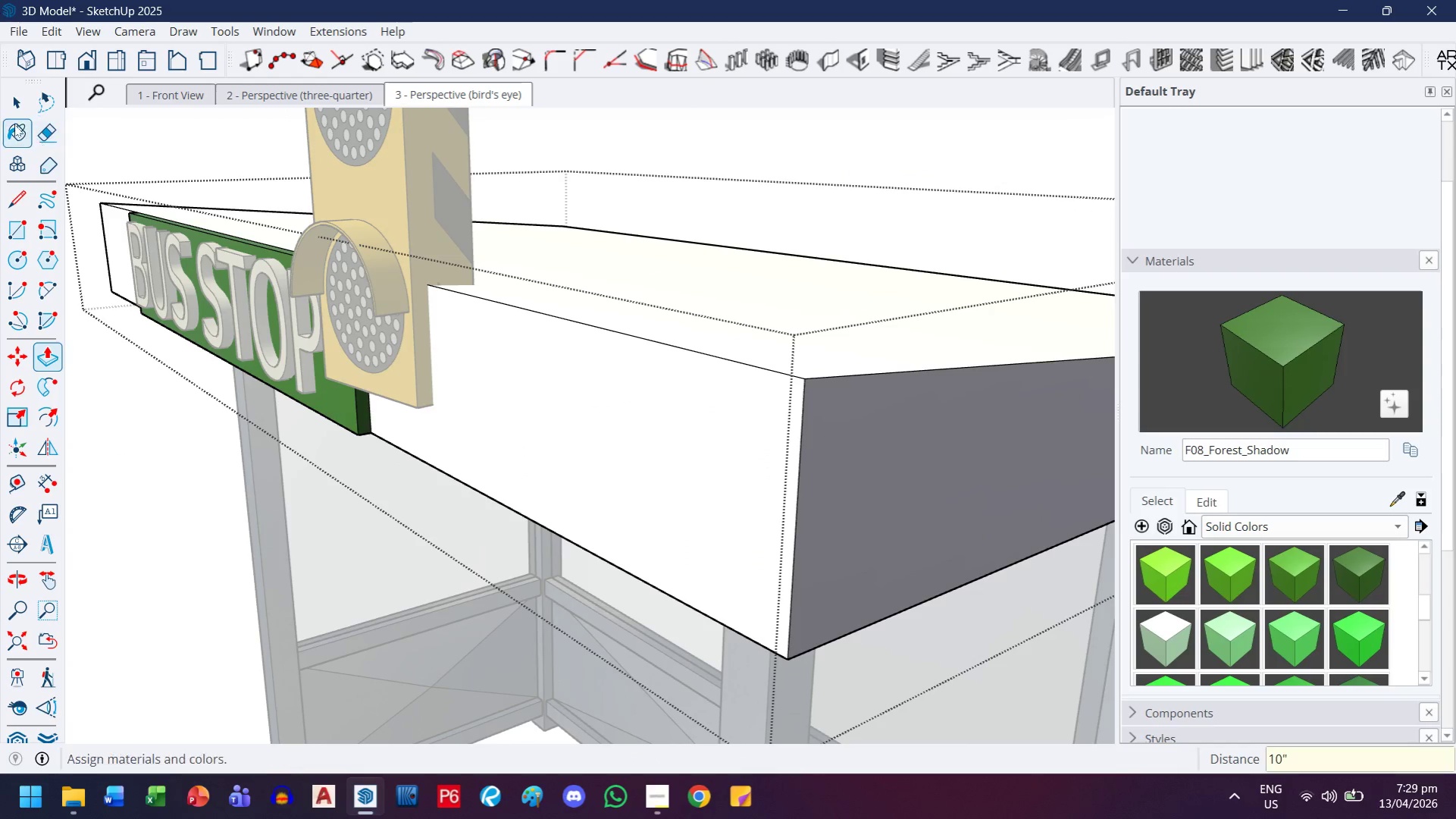 
left_click([17, 108])
 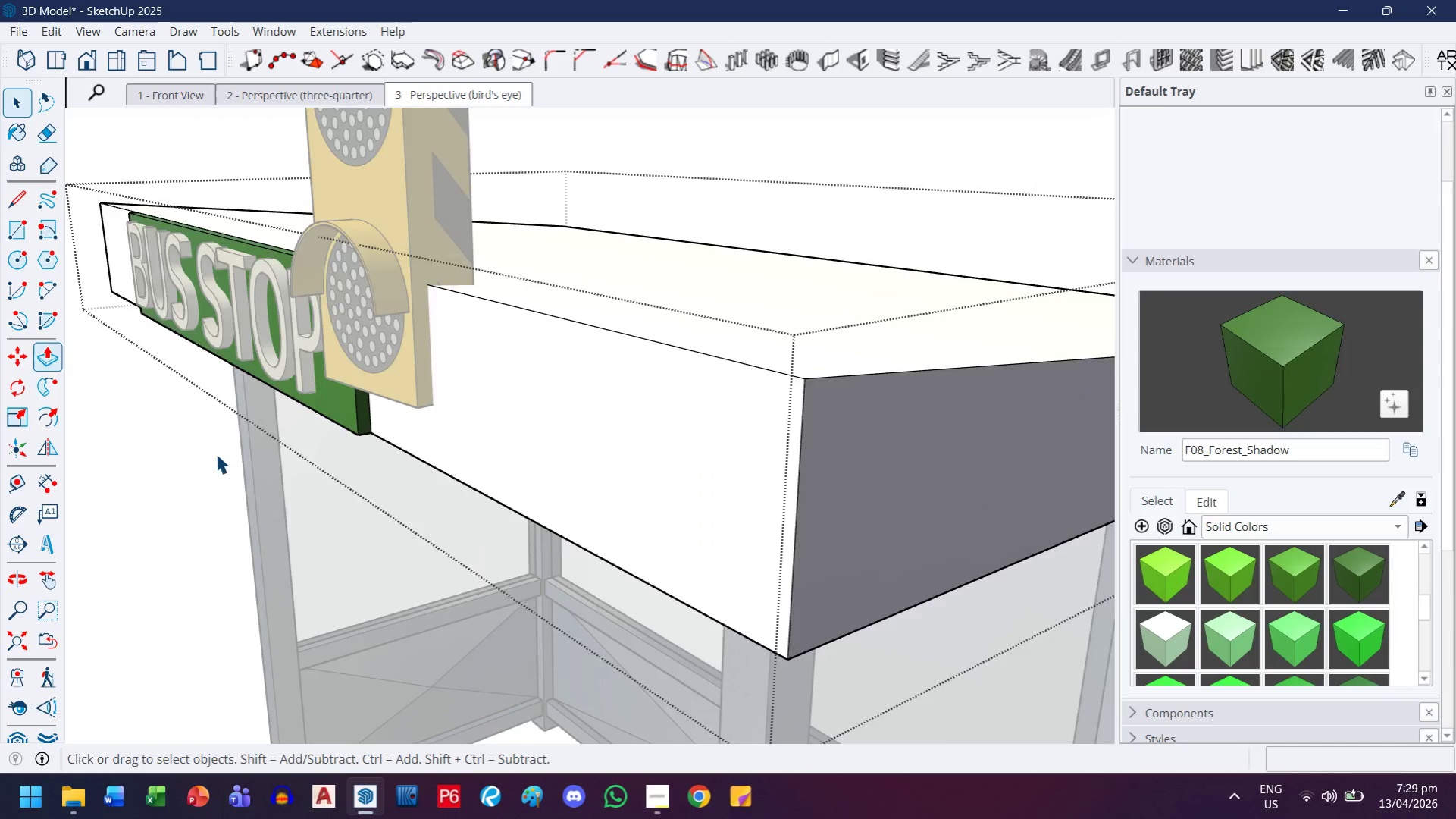 
left_click([694, 240])
 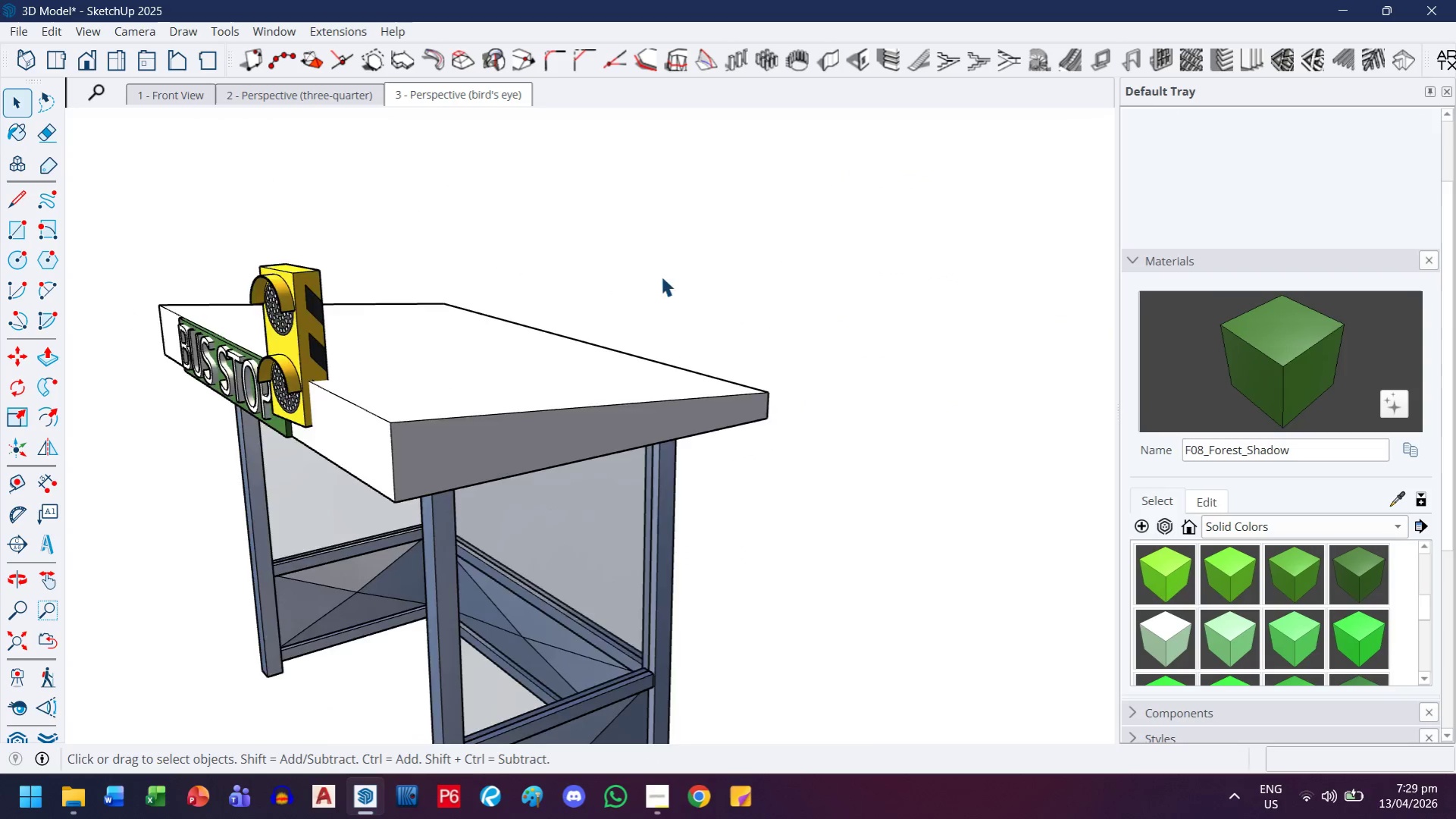 
scroll: coordinate [652, 292], scroll_direction: down, amount: 11.0
 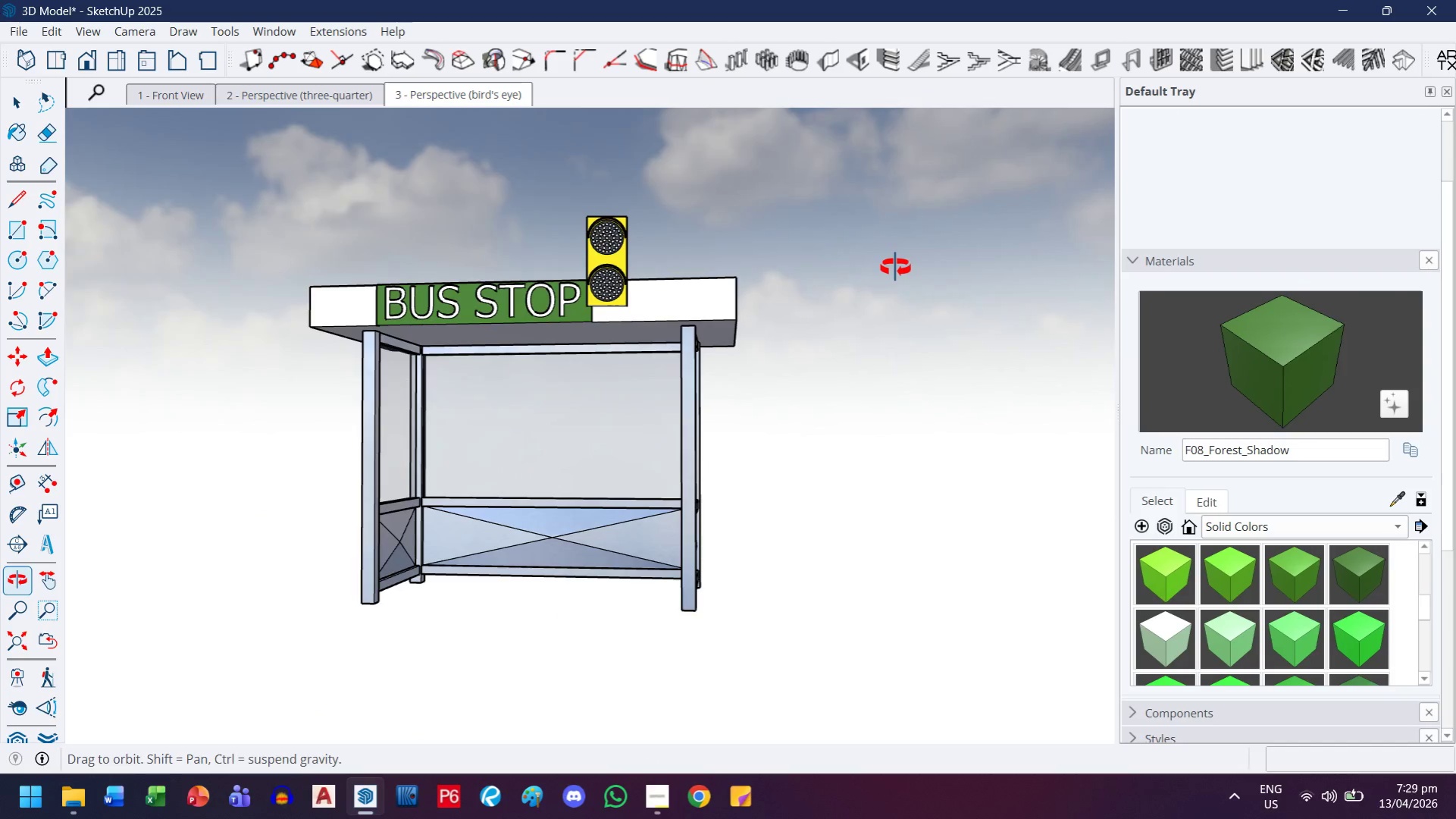 
scroll: coordinate [591, 284], scroll_direction: up, amount: 6.0
 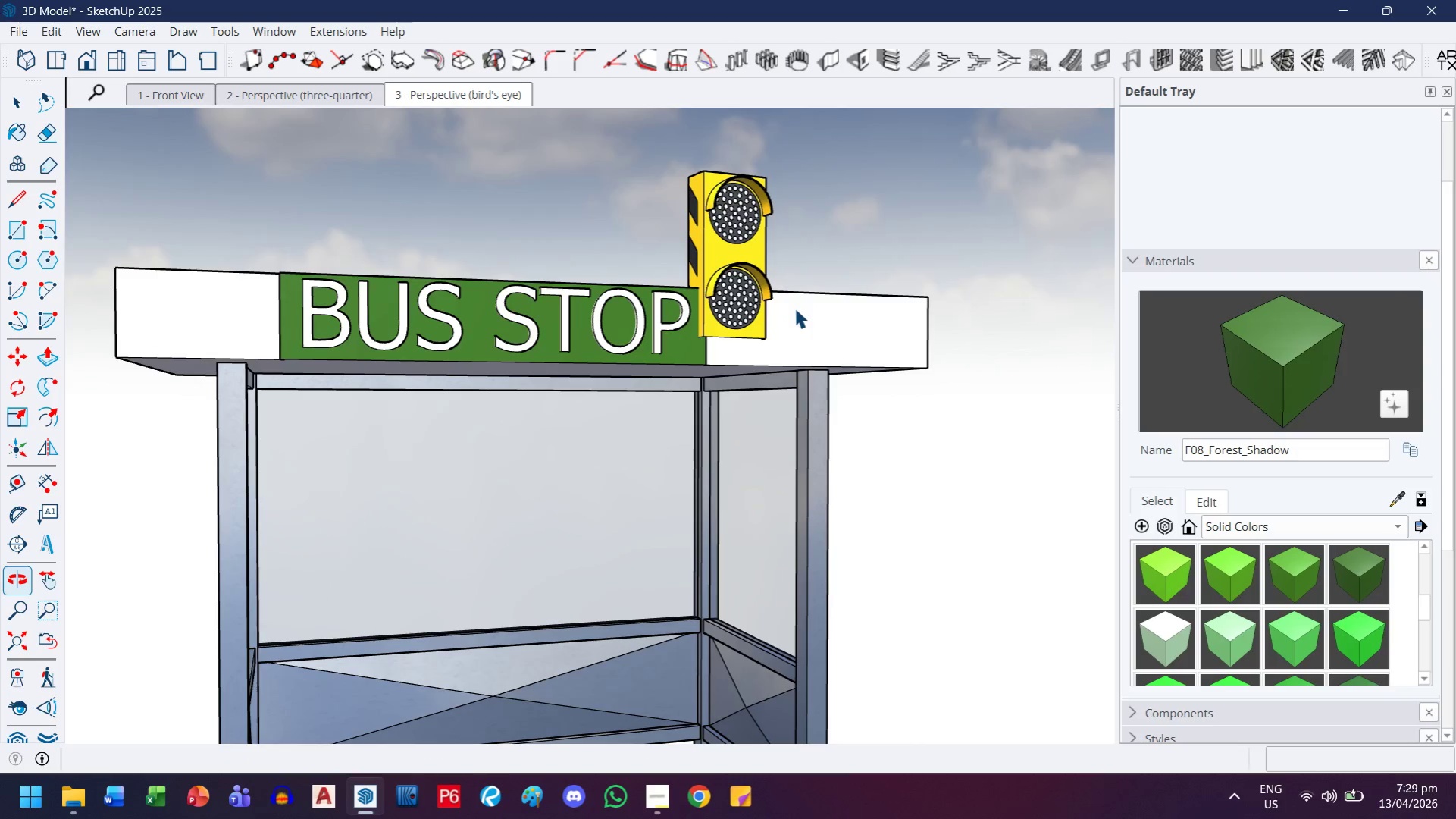 
key(Control+Z)
 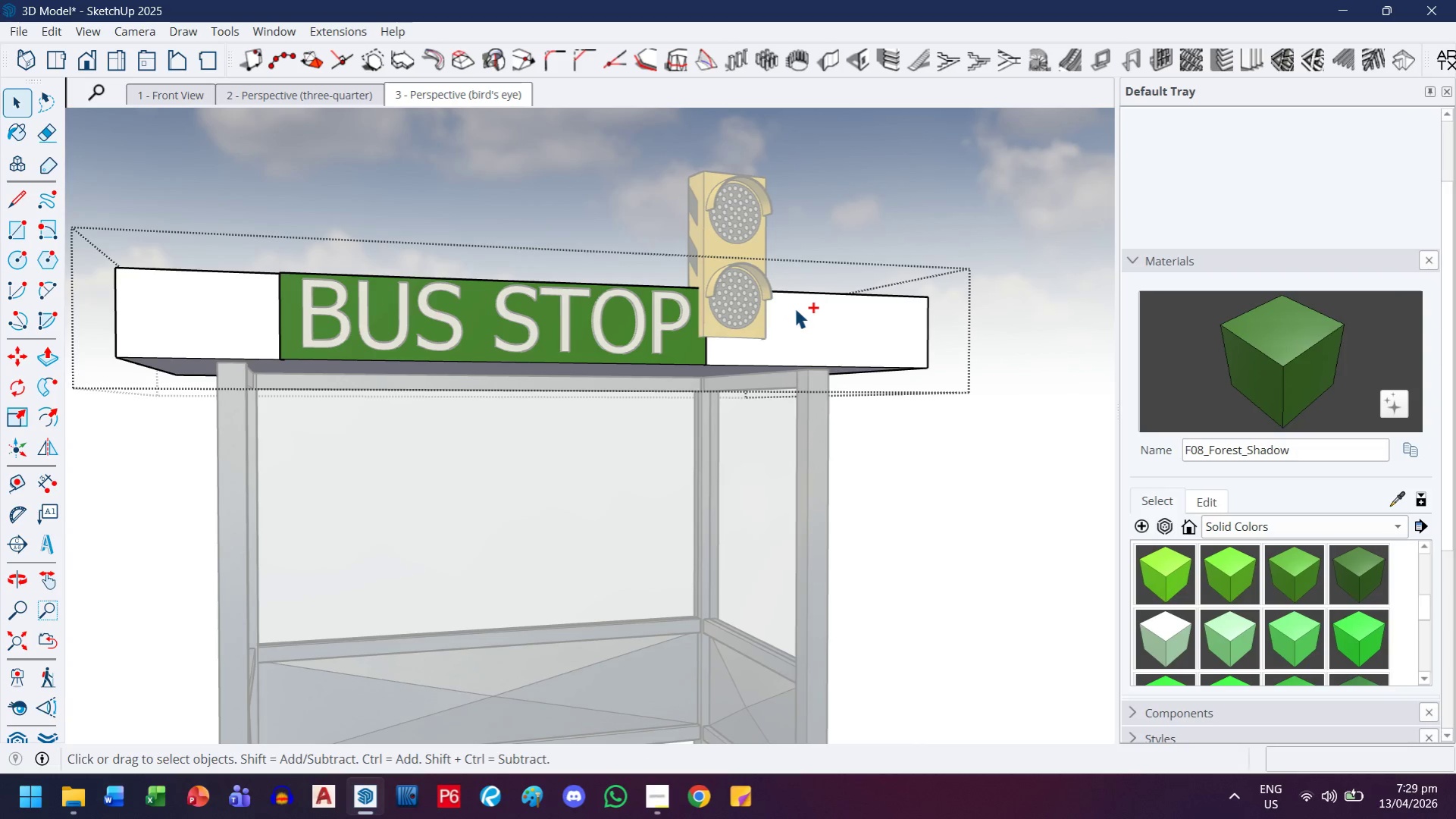 
key(Control+Z)
 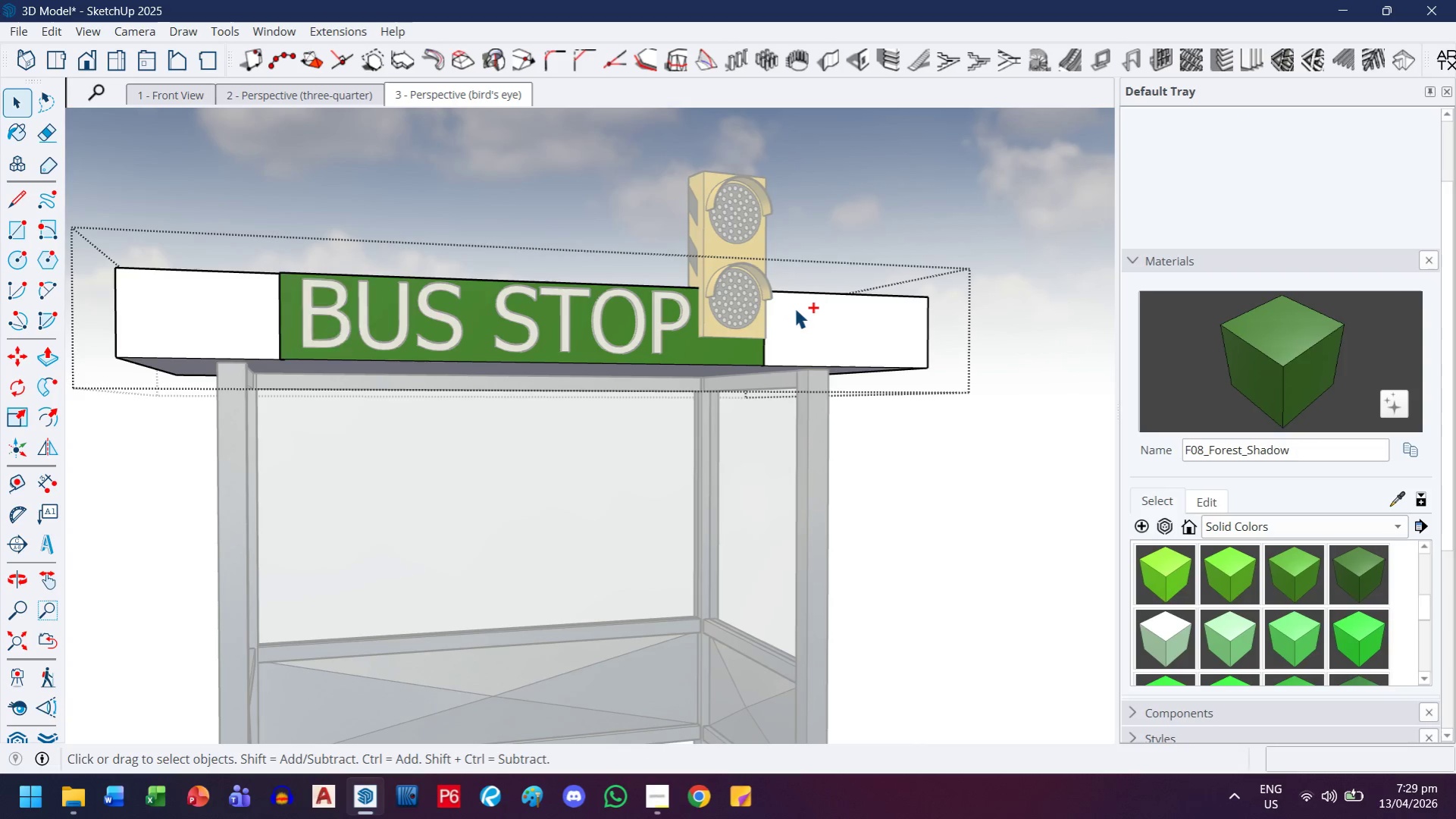 
key(Control+Z)
 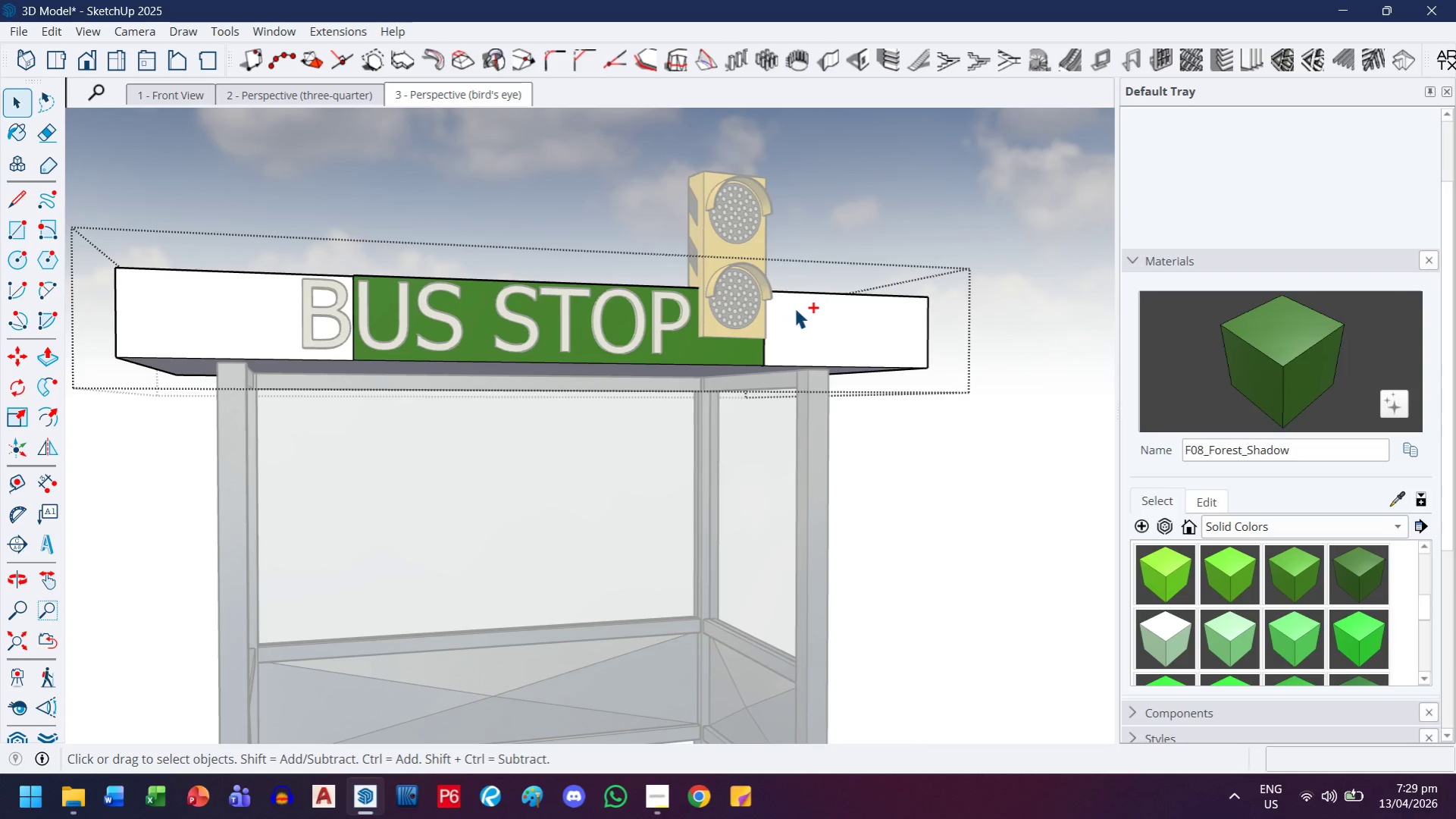 
key(Control+Z)
 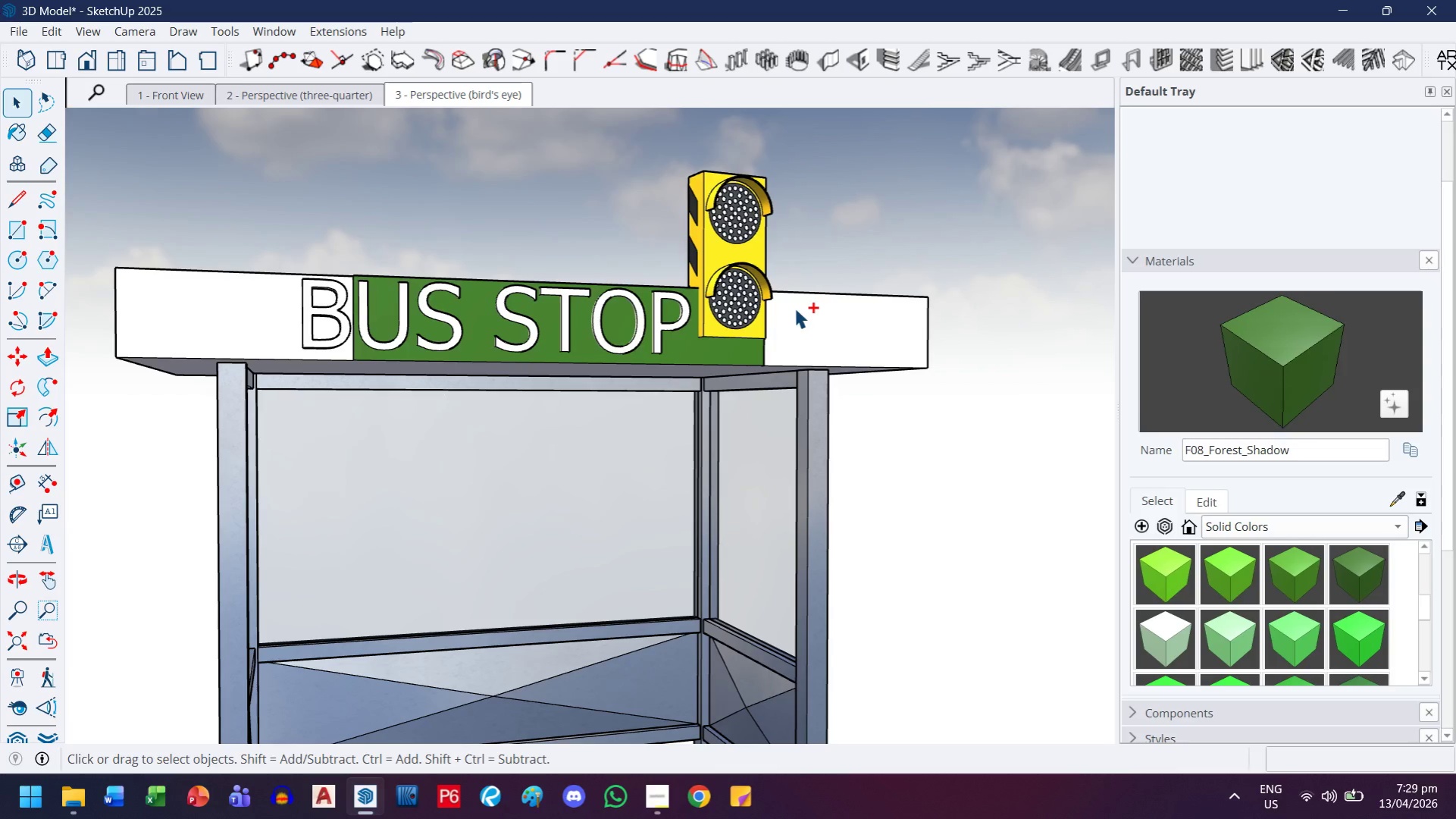 
key(Control+Z)
 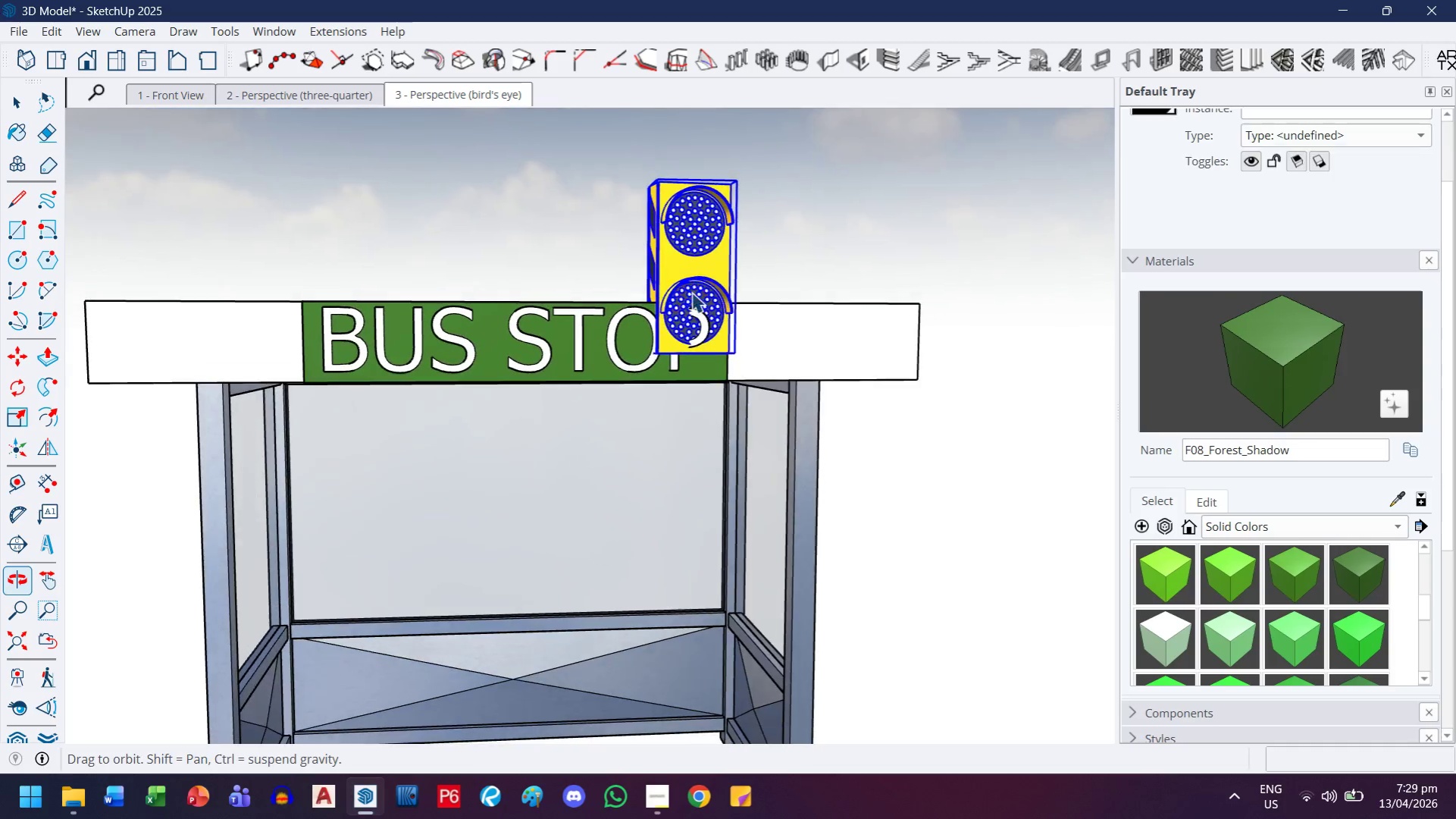 
key(M)
 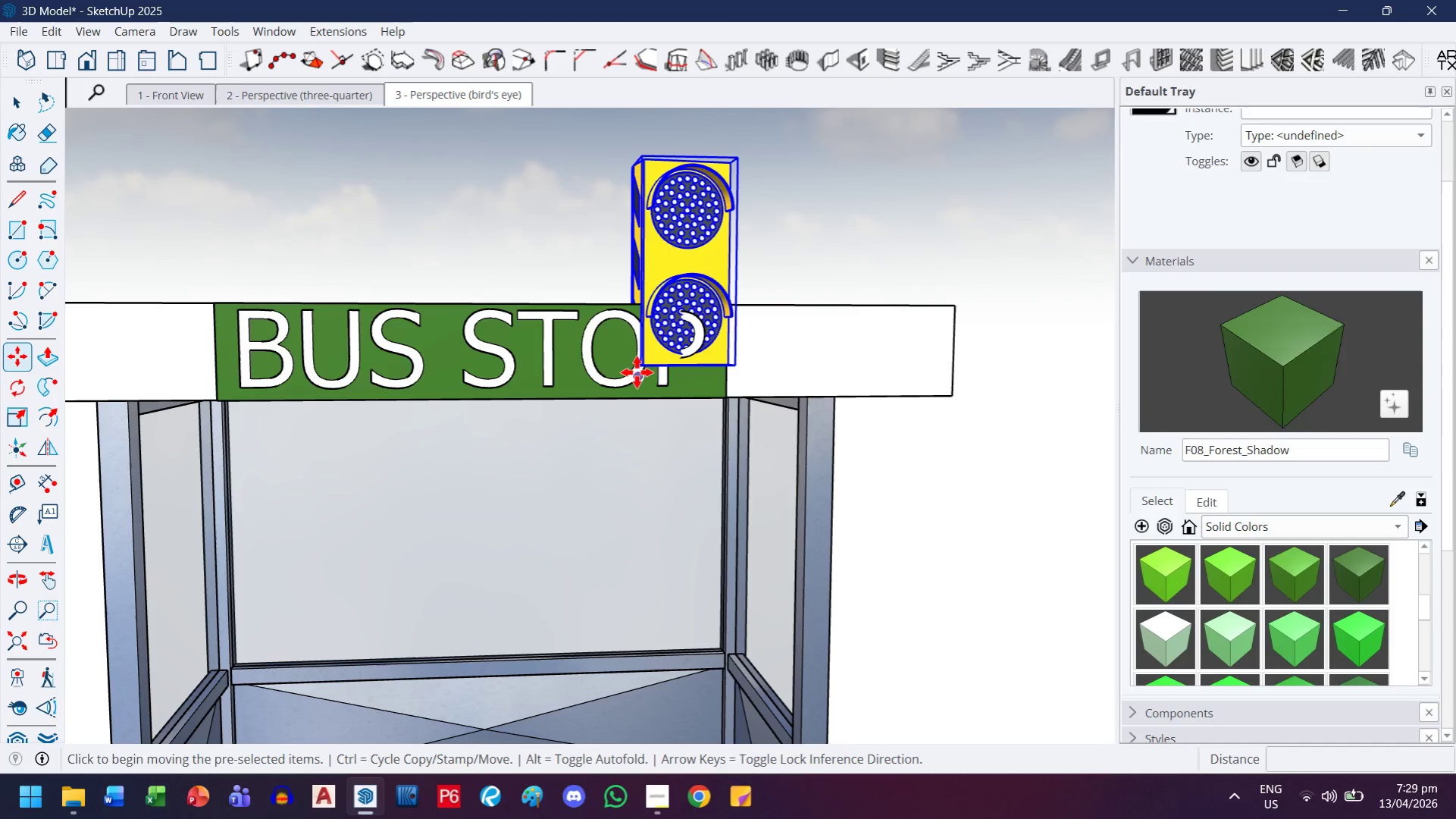 
scroll: coordinate [732, 293], scroll_direction: up, amount: 1.0
 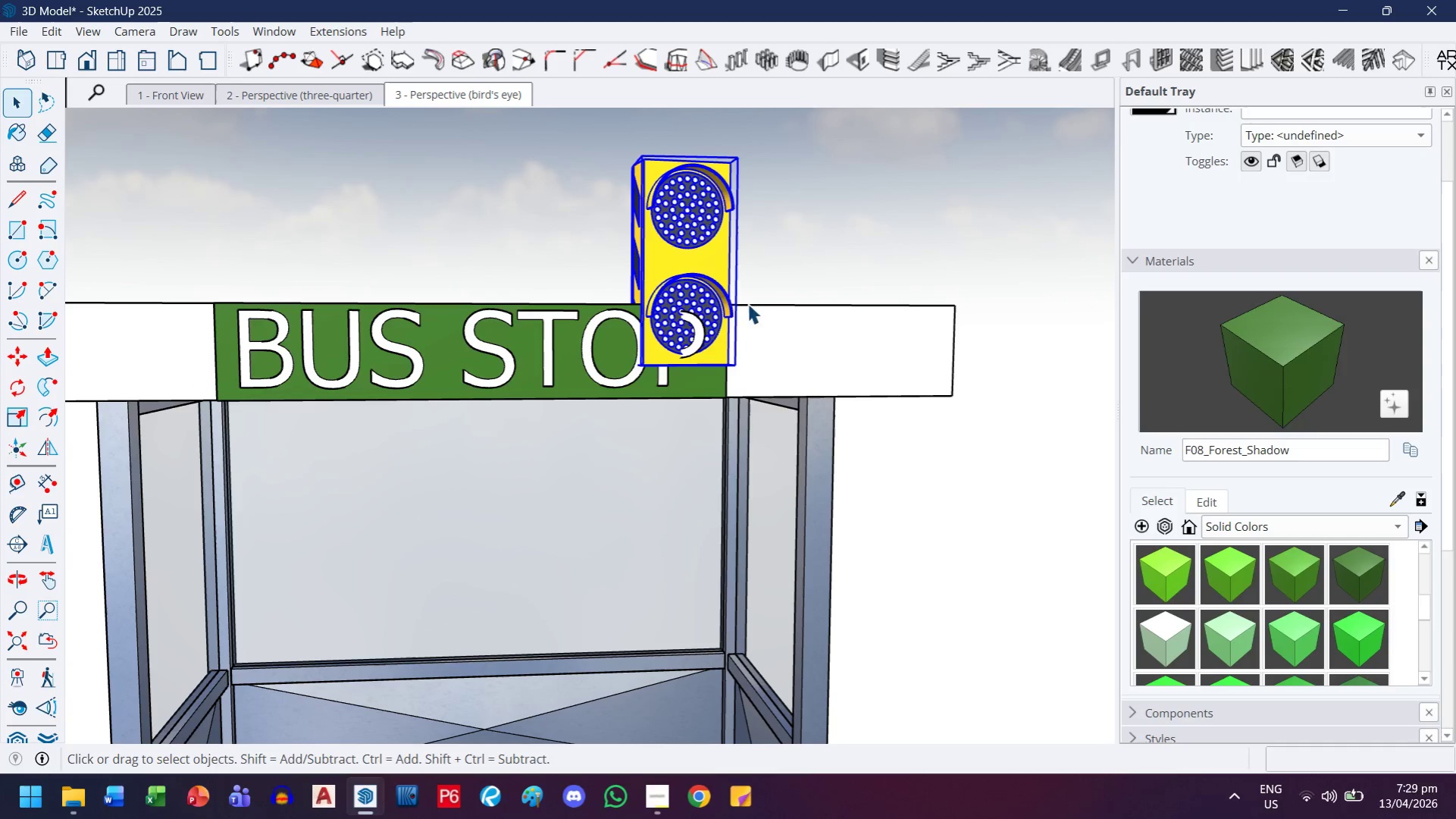 
left_click_drag(start_coordinate=[645, 365], to_coordinate=[633, 363])
 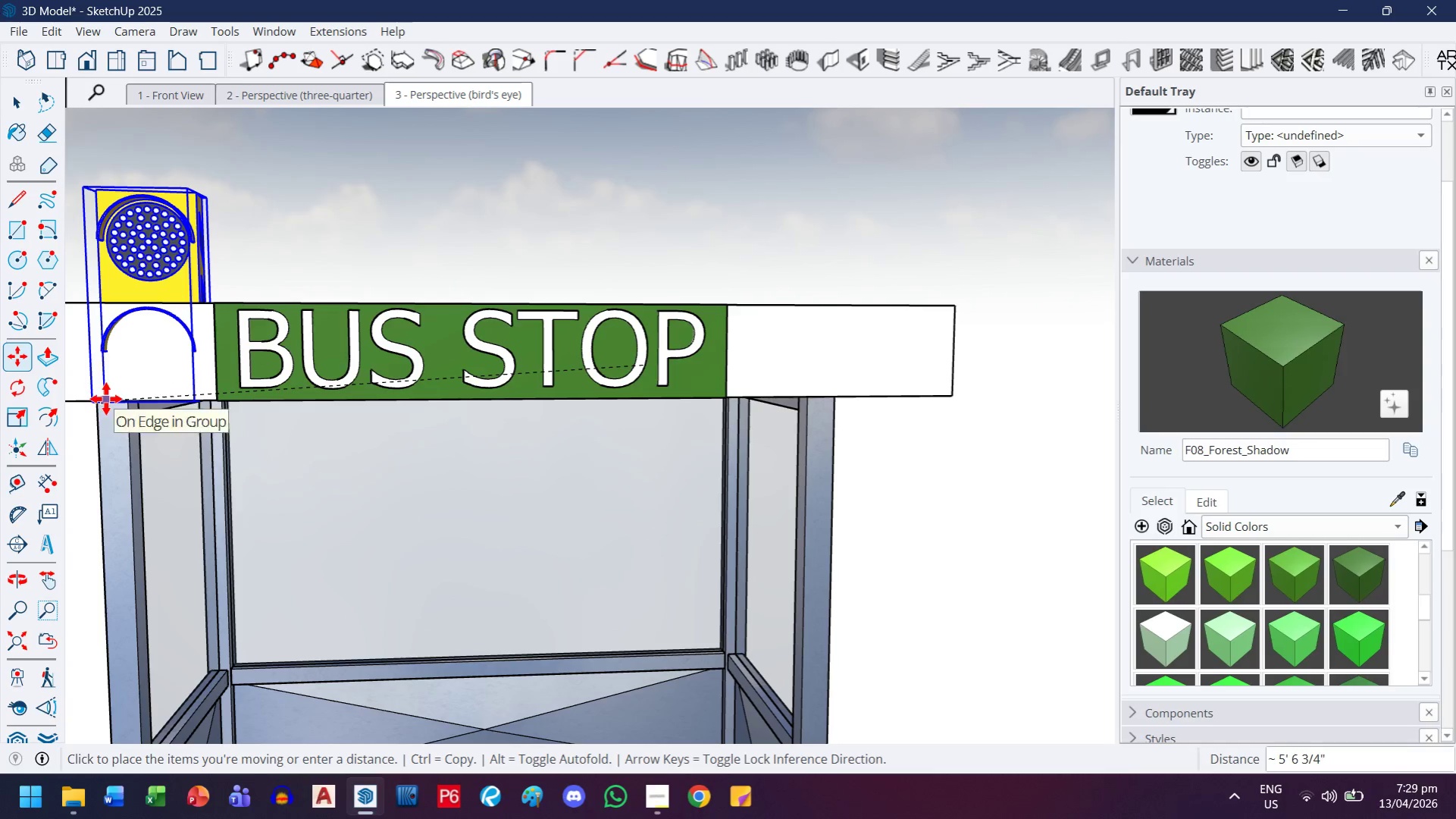 
left_click([106, 399])
 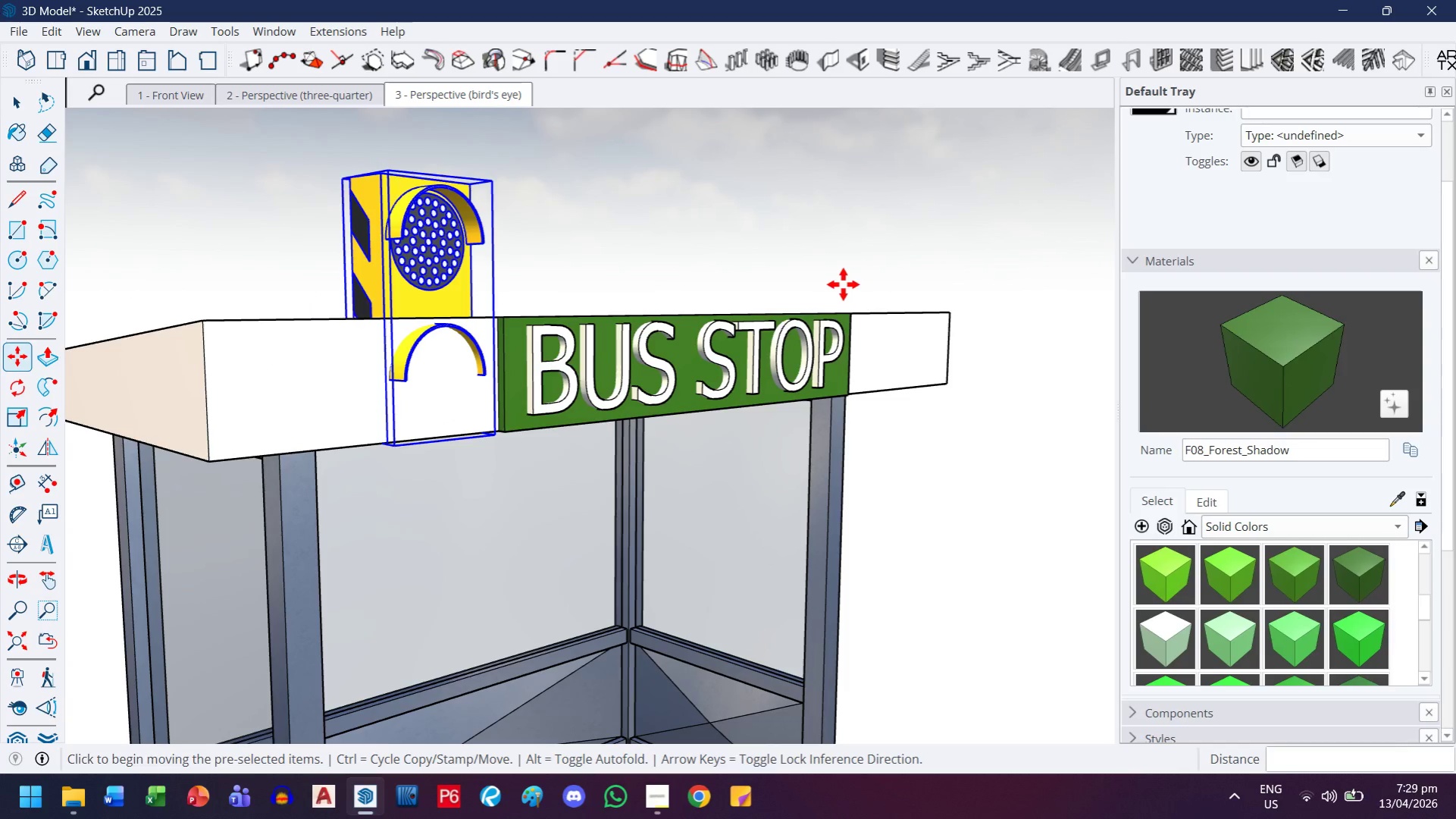 
left_click([850, 260])
 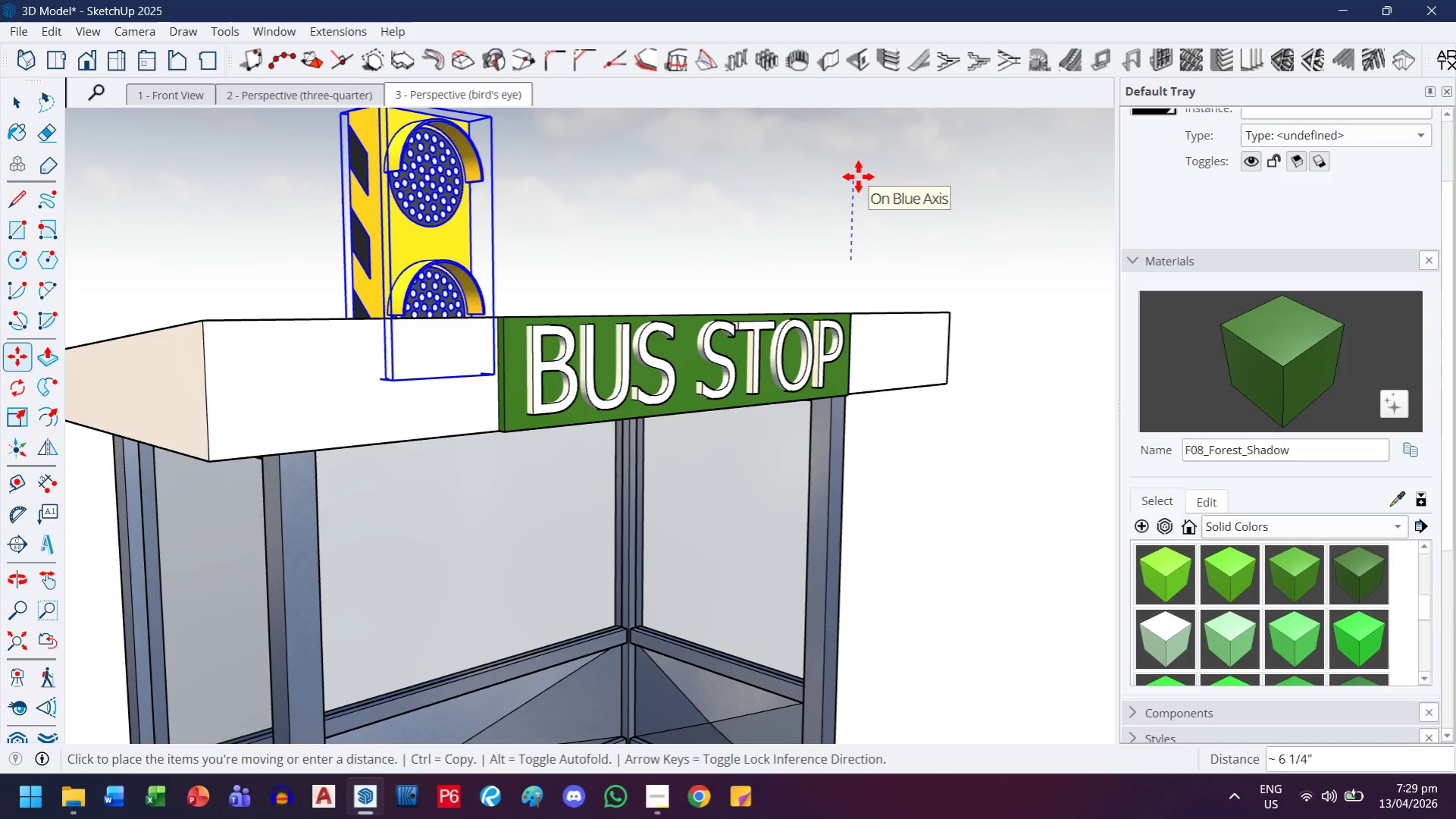 
left_click([858, 177])
 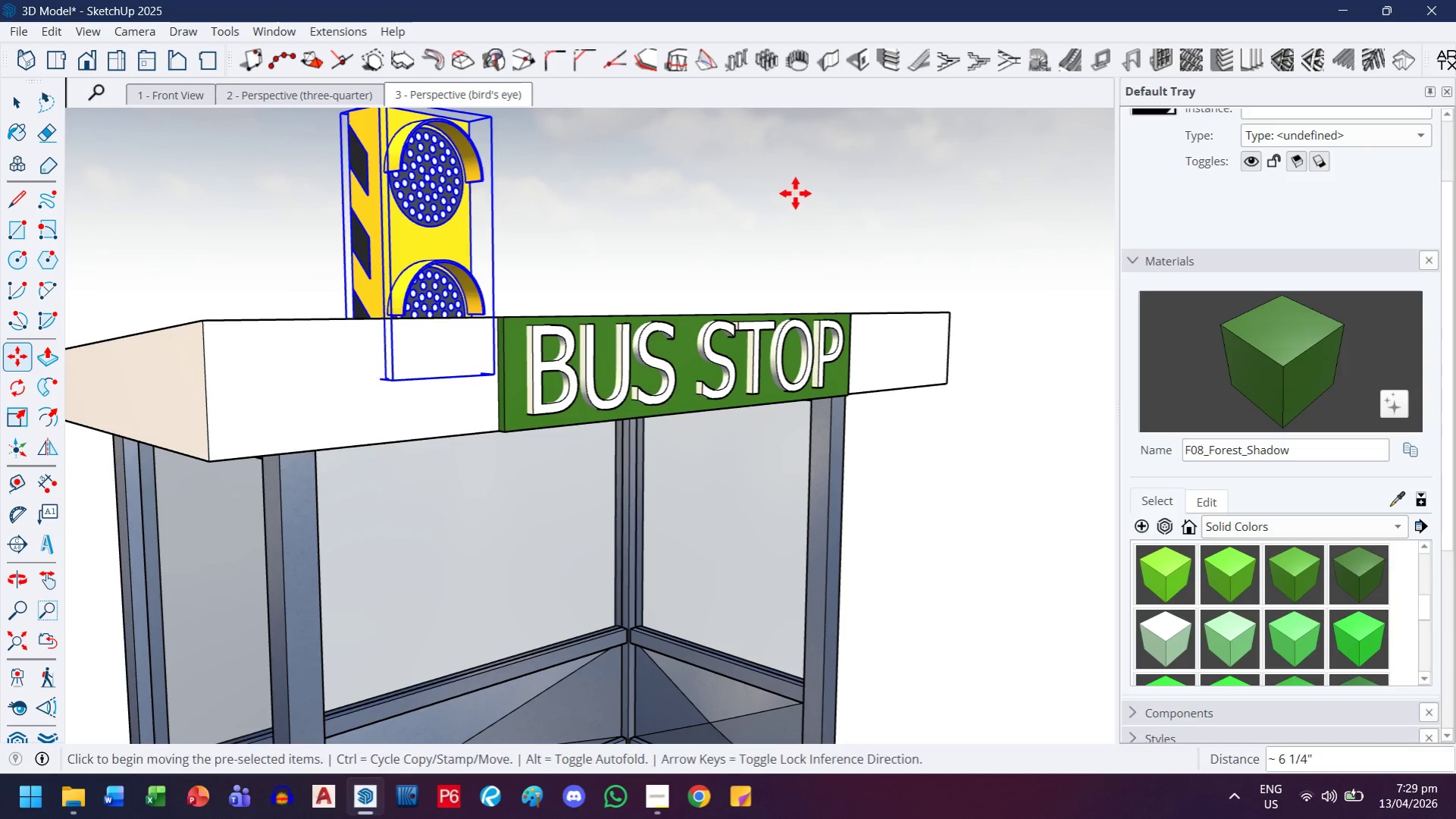 
double_click([795, 193])
 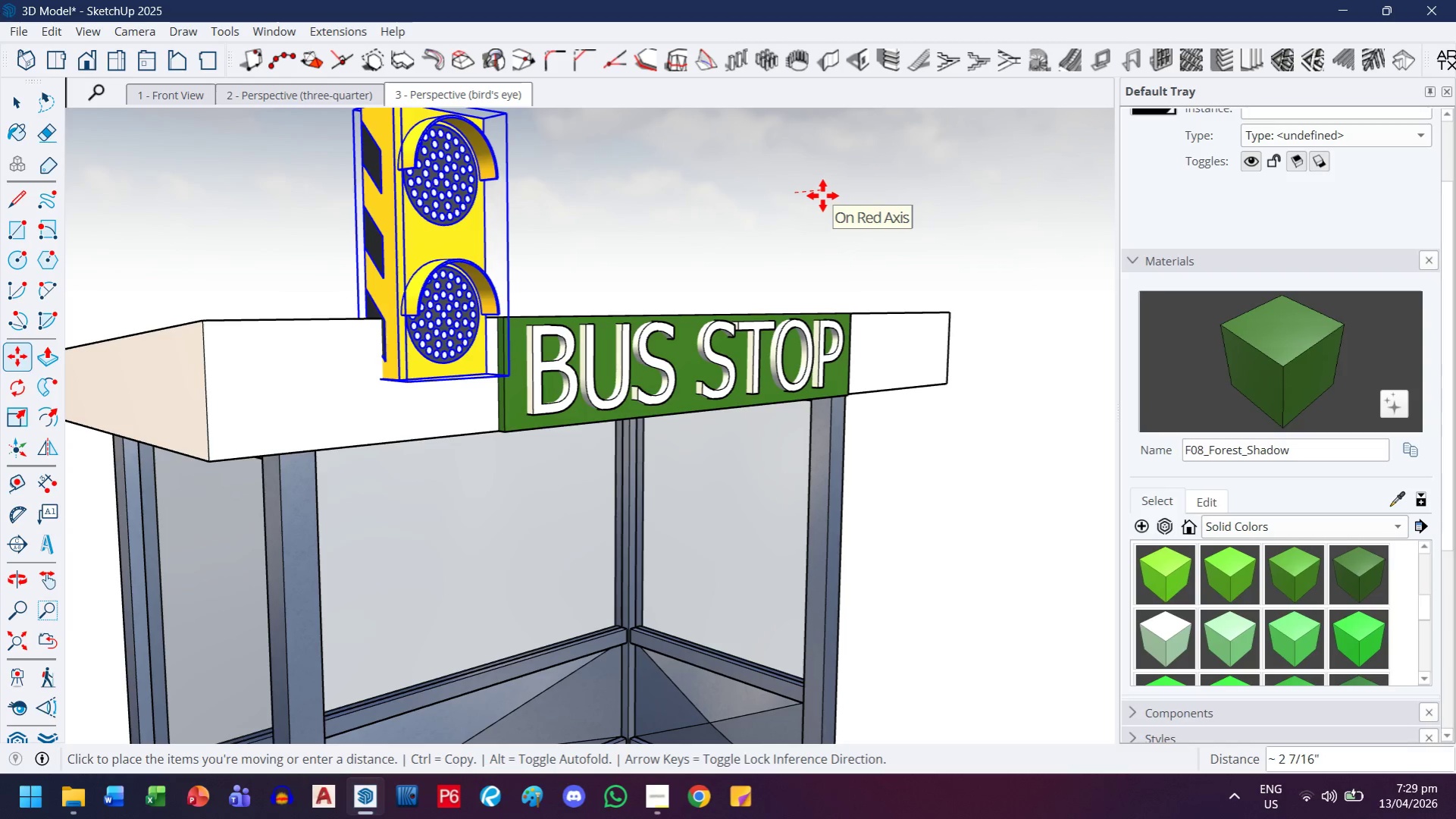 
left_click([822, 196])
 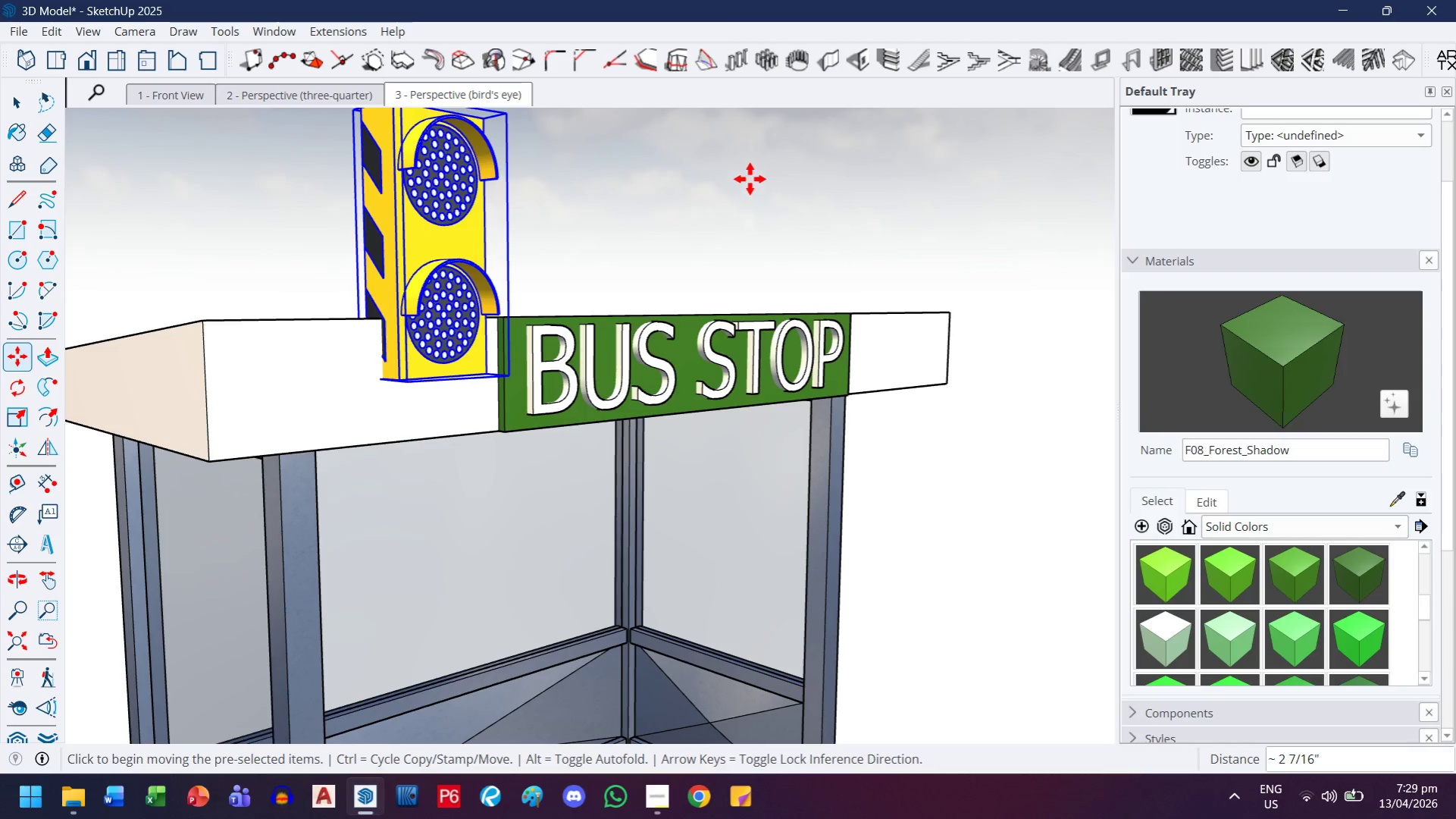 
left_click([750, 179])
 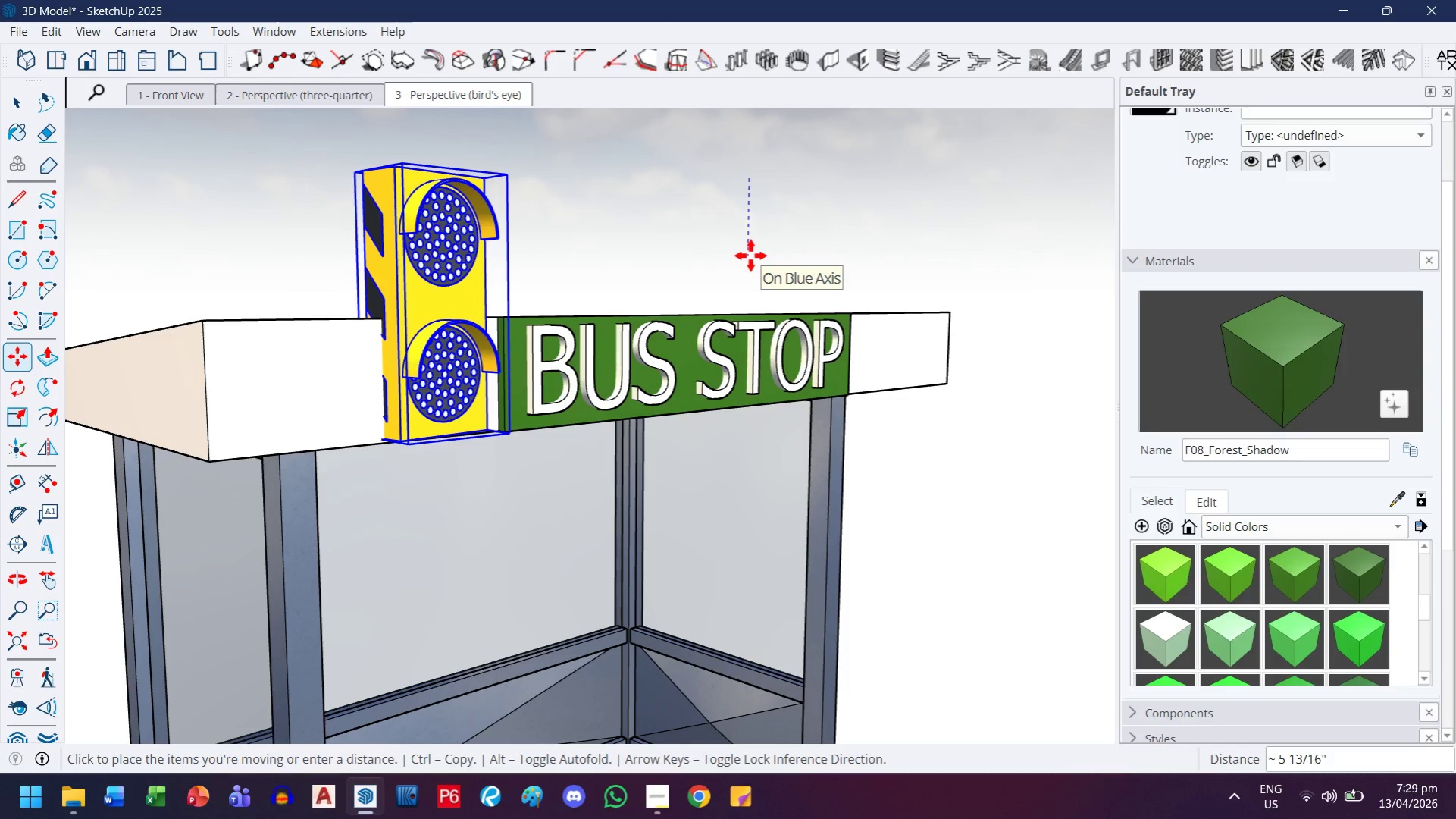 
left_click([750, 256])
 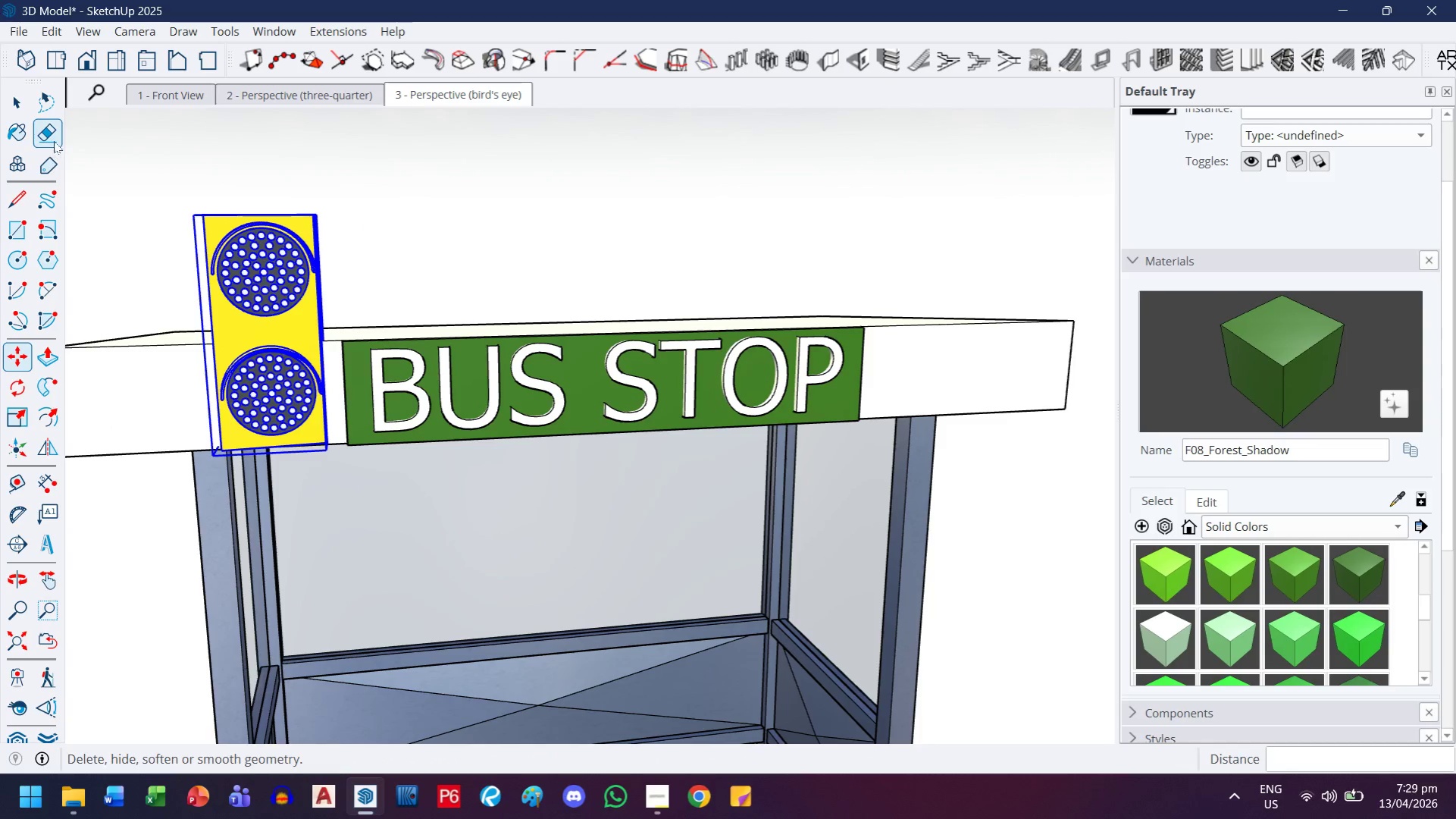 
left_click([23, 98])
 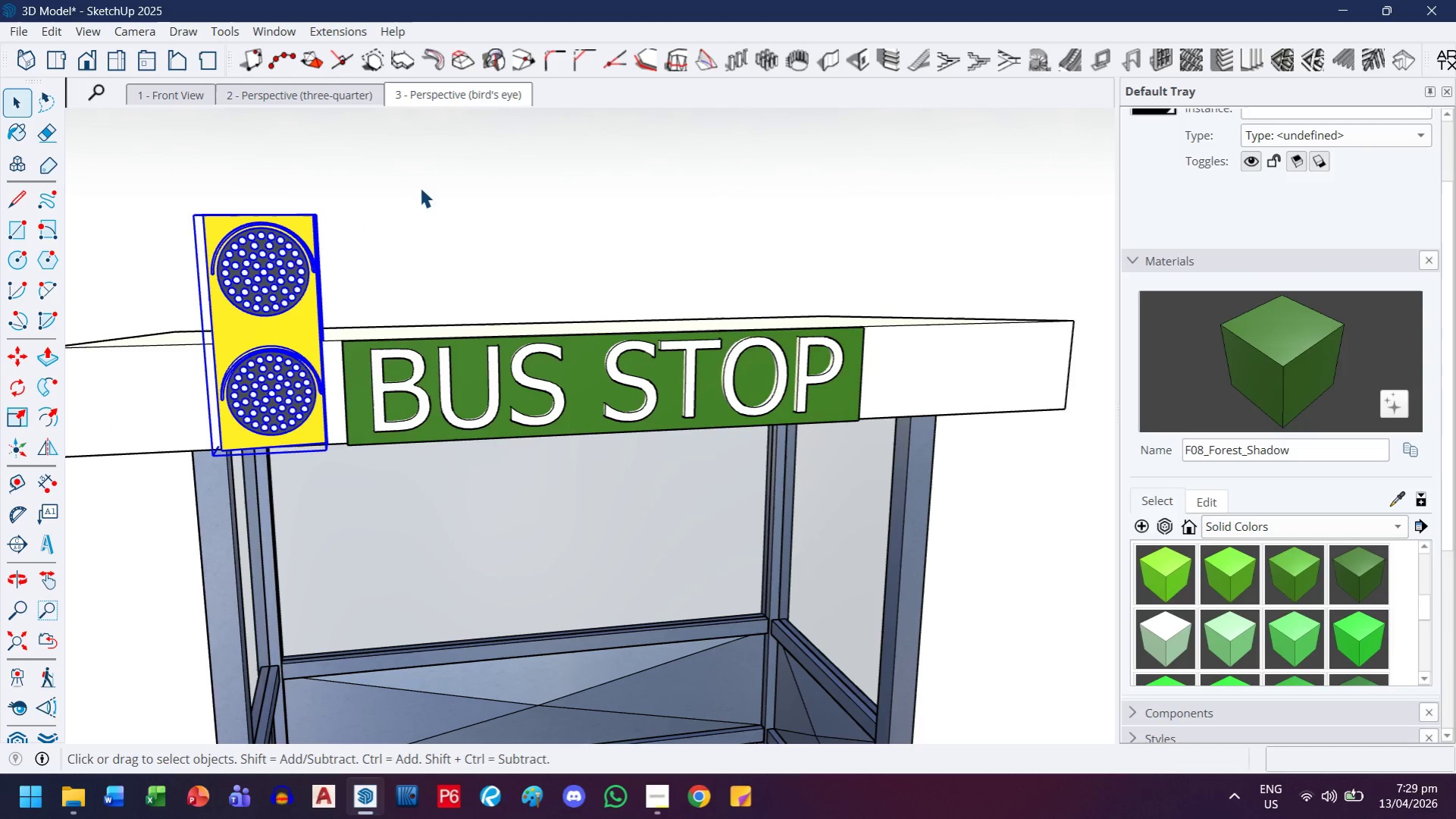 
key(M)
 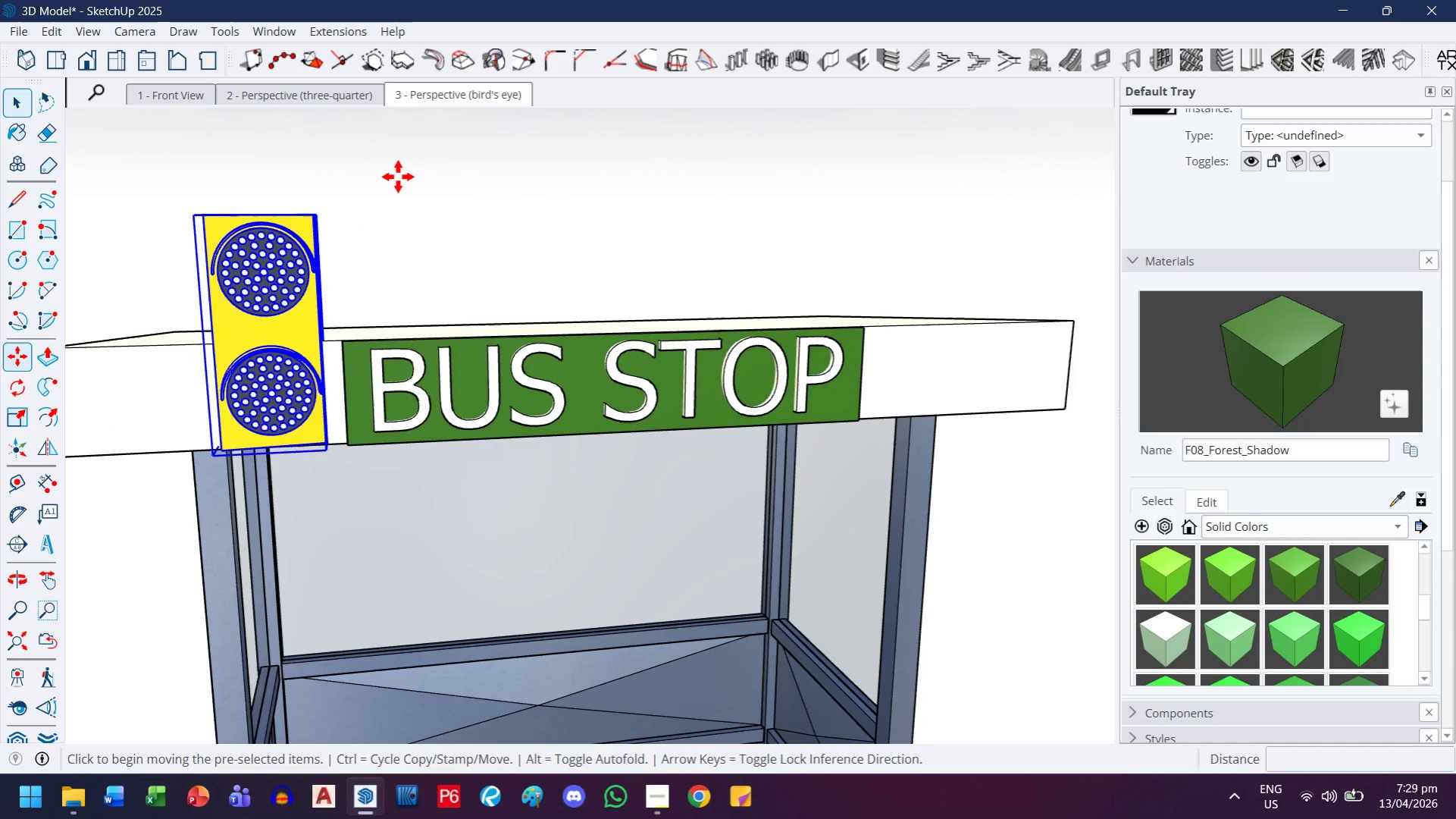 
left_click([398, 177])
 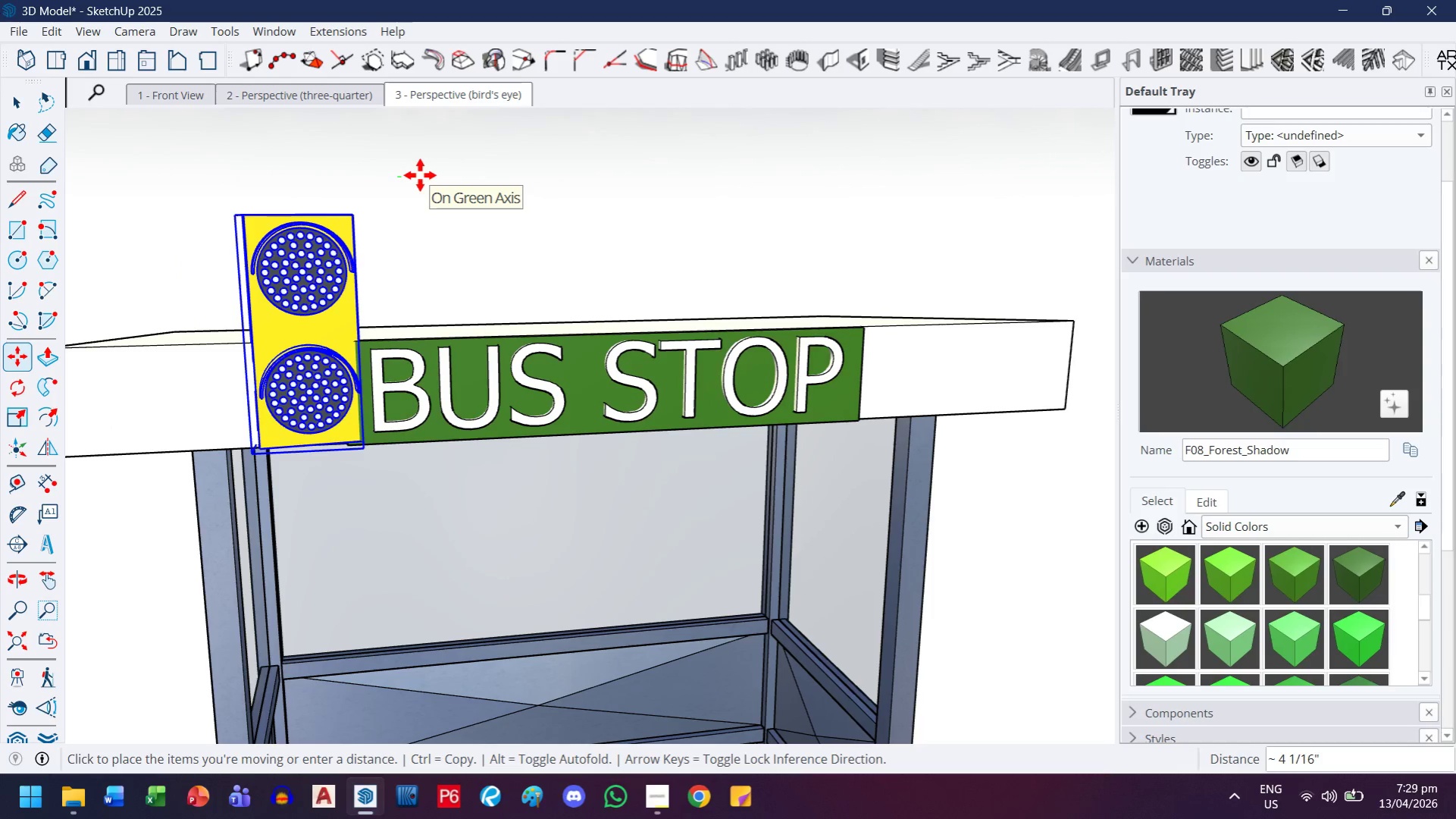 
key(Control+ControlRight)
 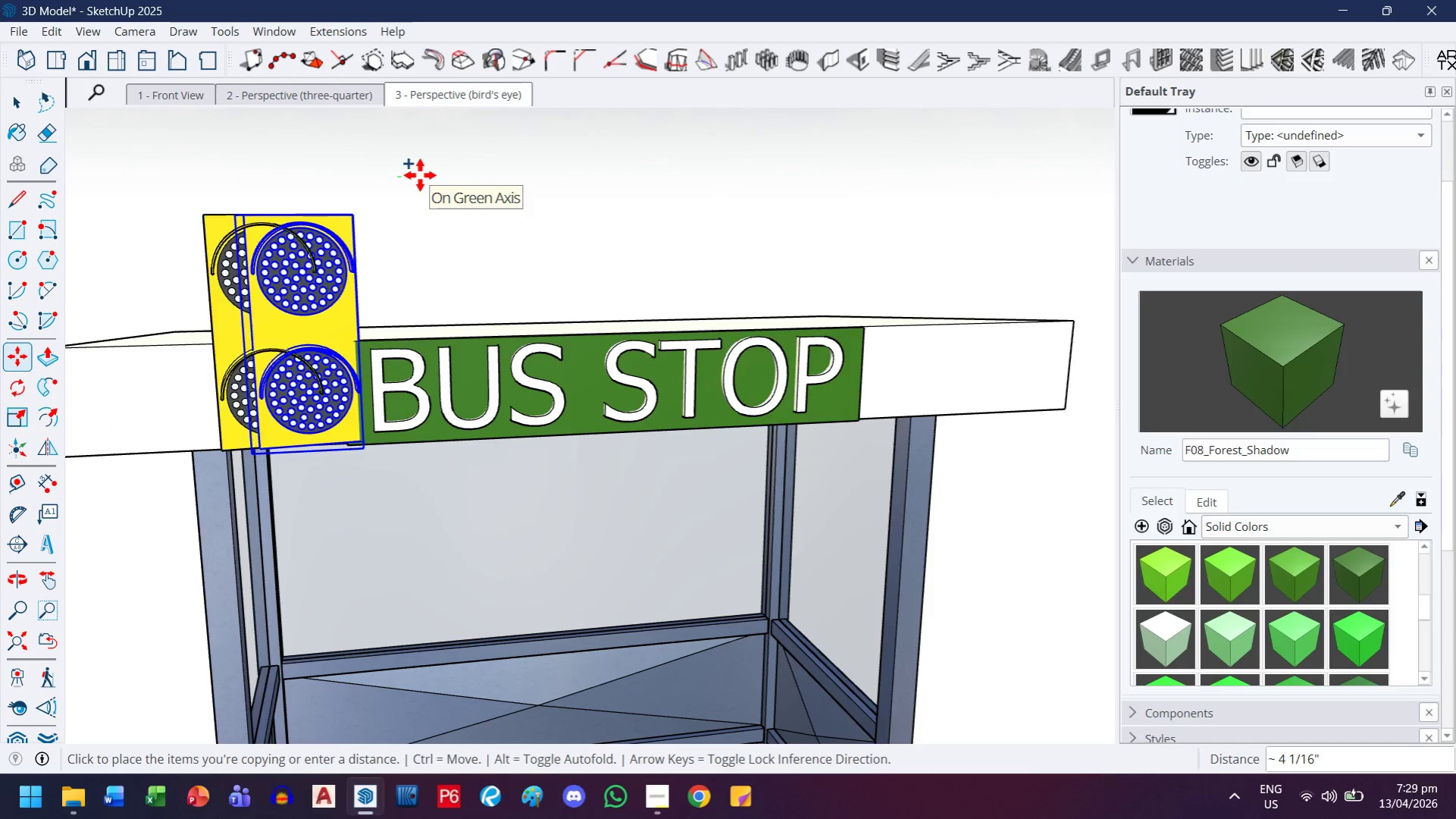 
key(ArrowRight)
 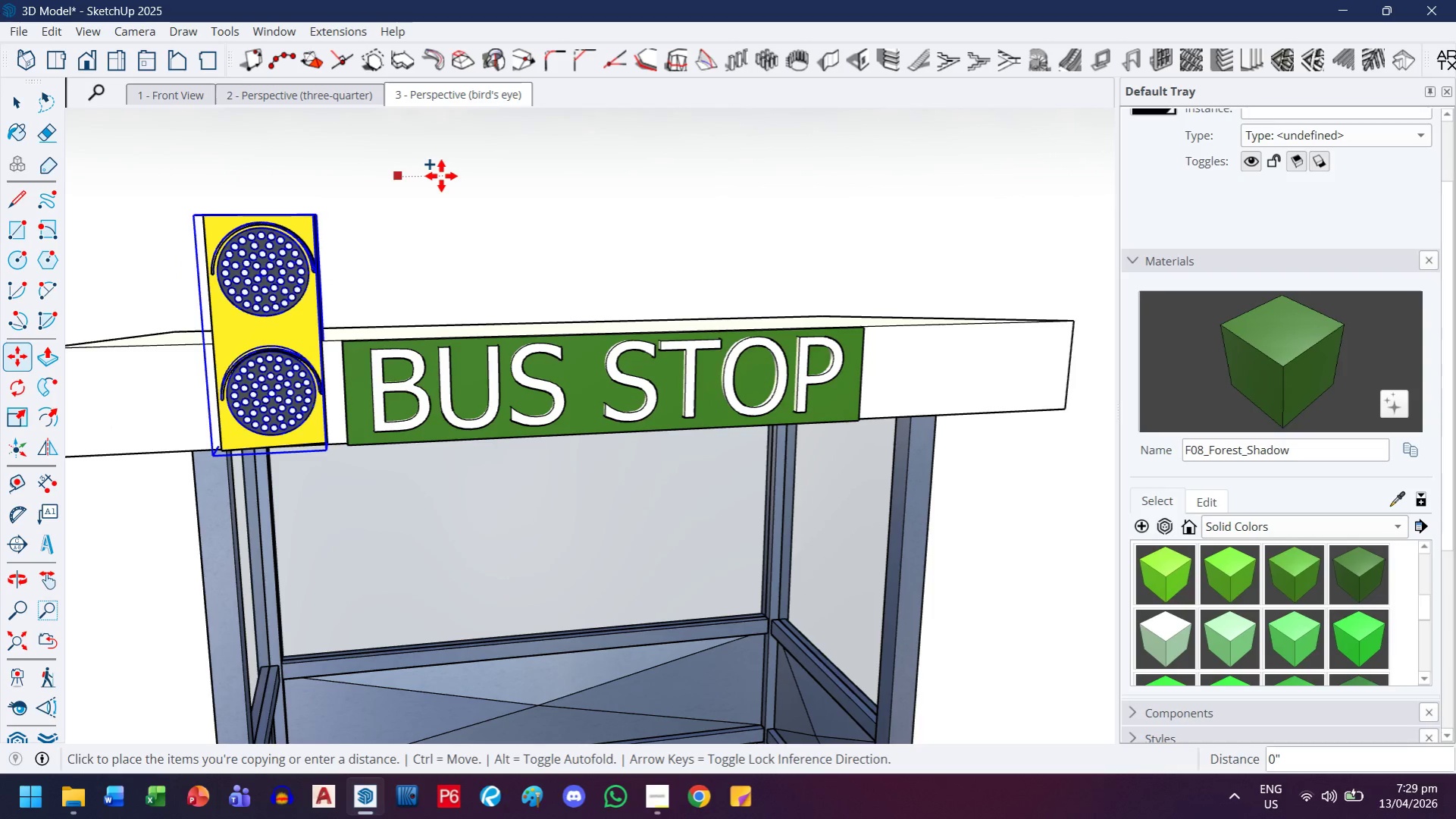 
key(ArrowLeft)
 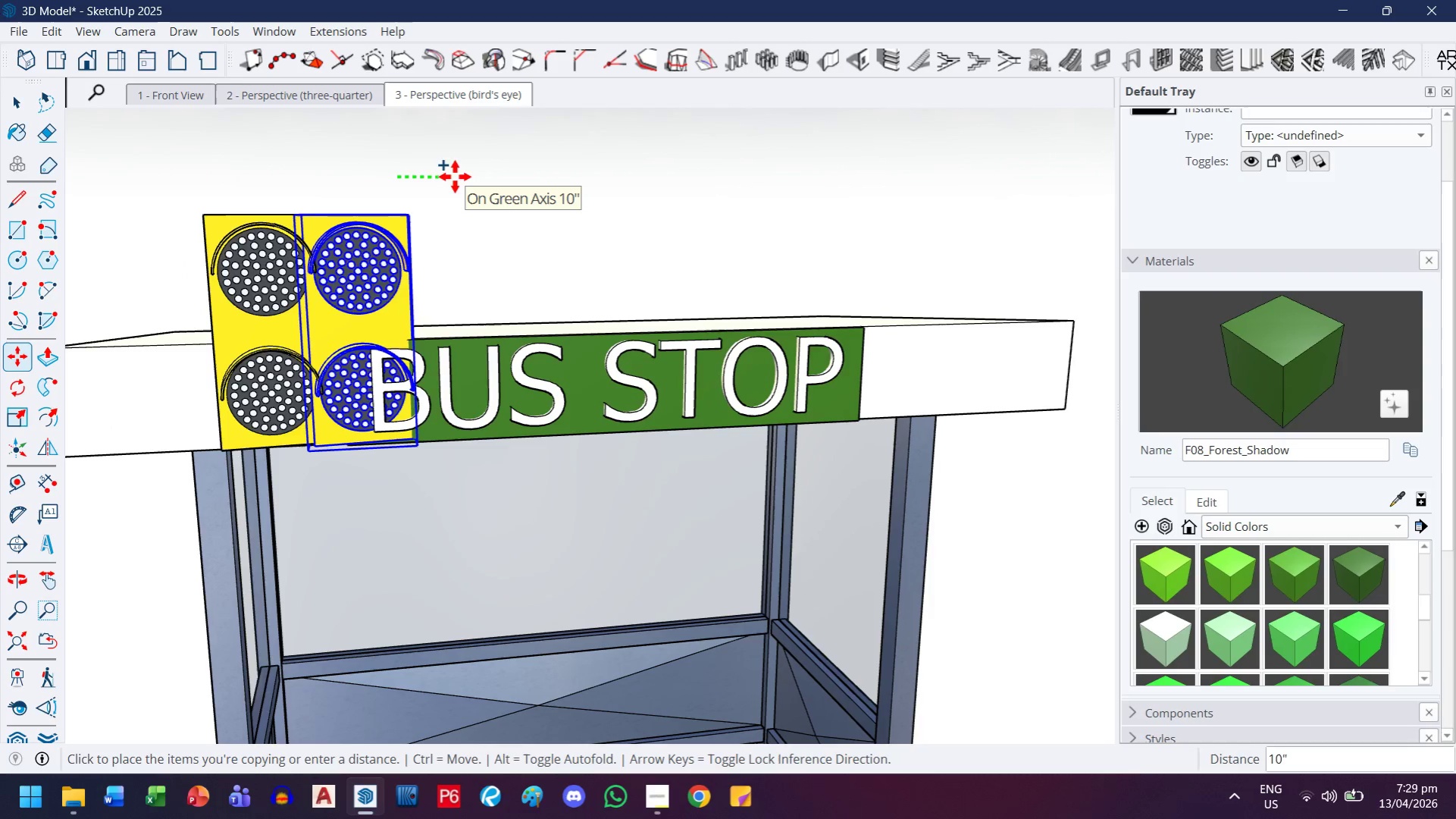 
key(Escape)
 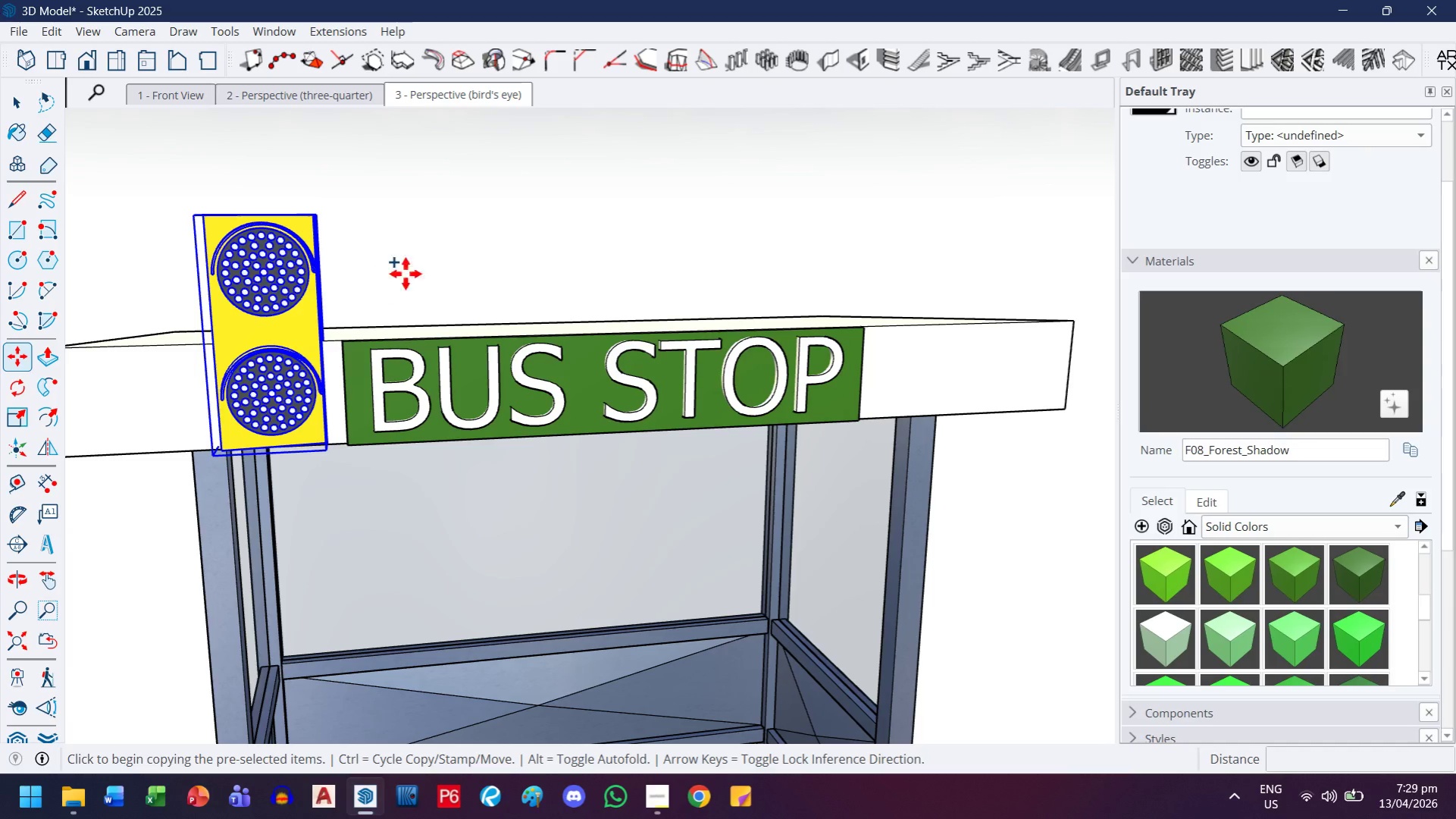 
left_click([405, 246])
 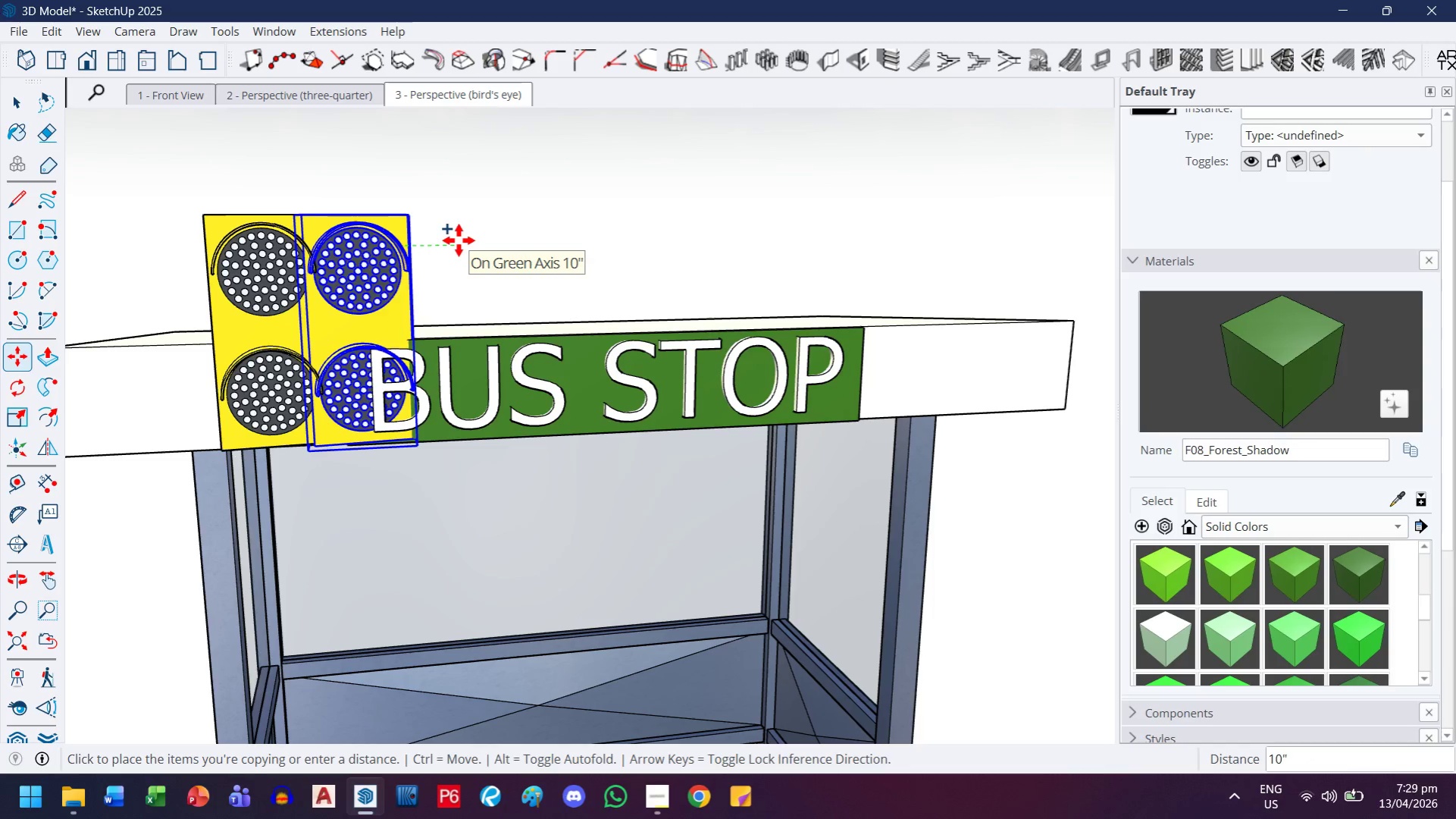 
key(Control+ControlLeft)
 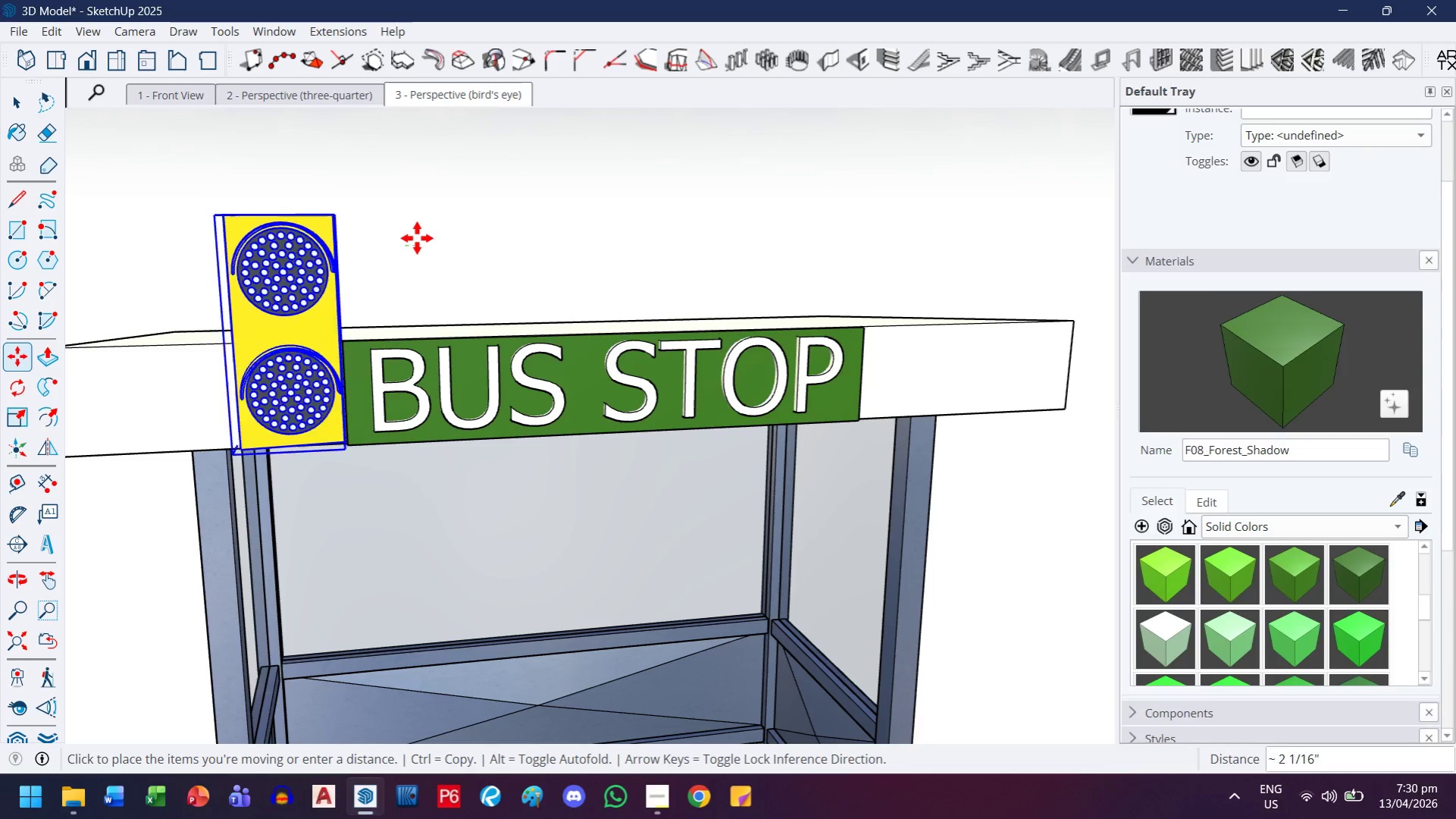 
key(ArrowLeft)
 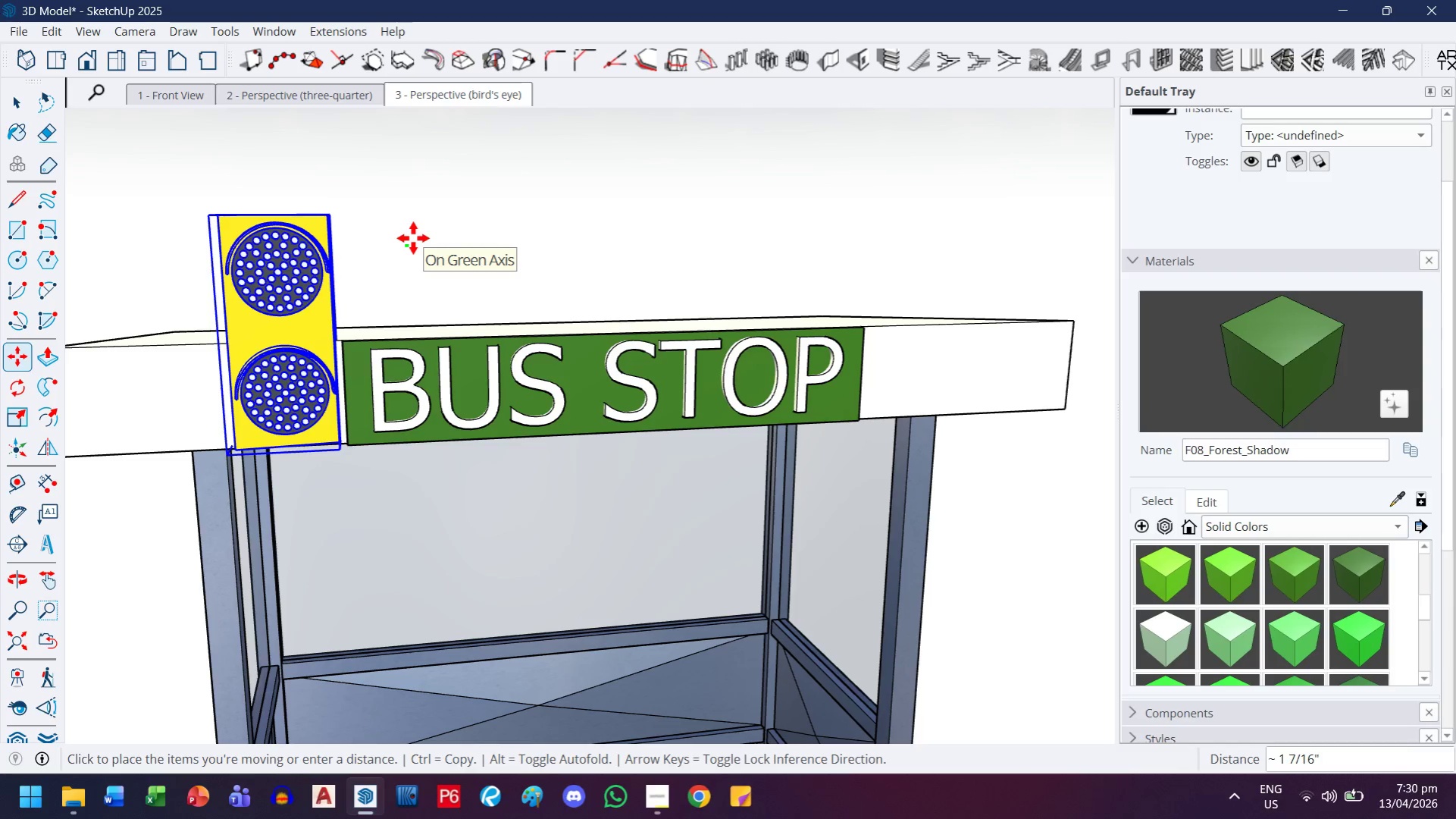 
wait(5.41)
 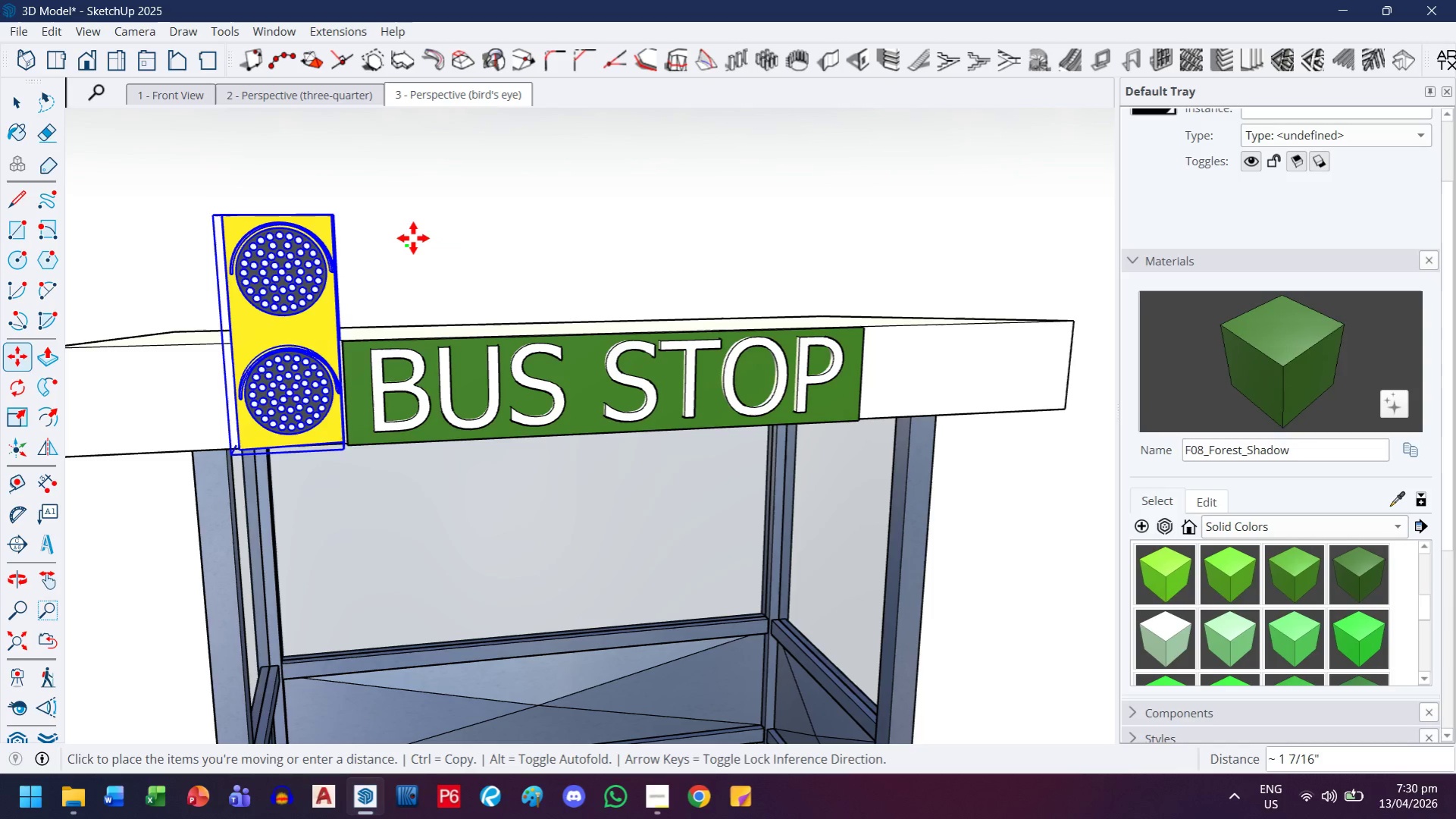 
key(2)
 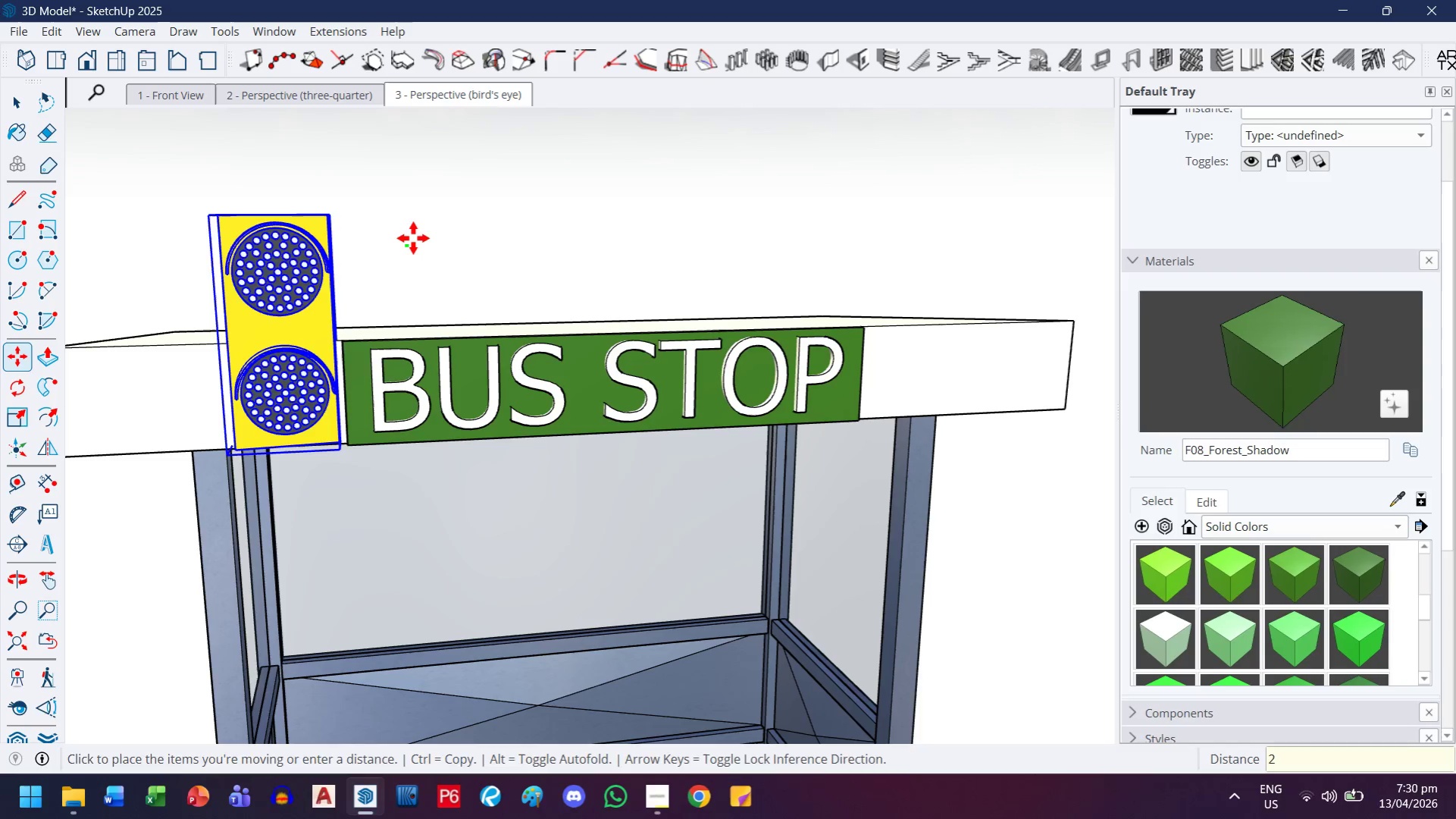 
key(Enter)
 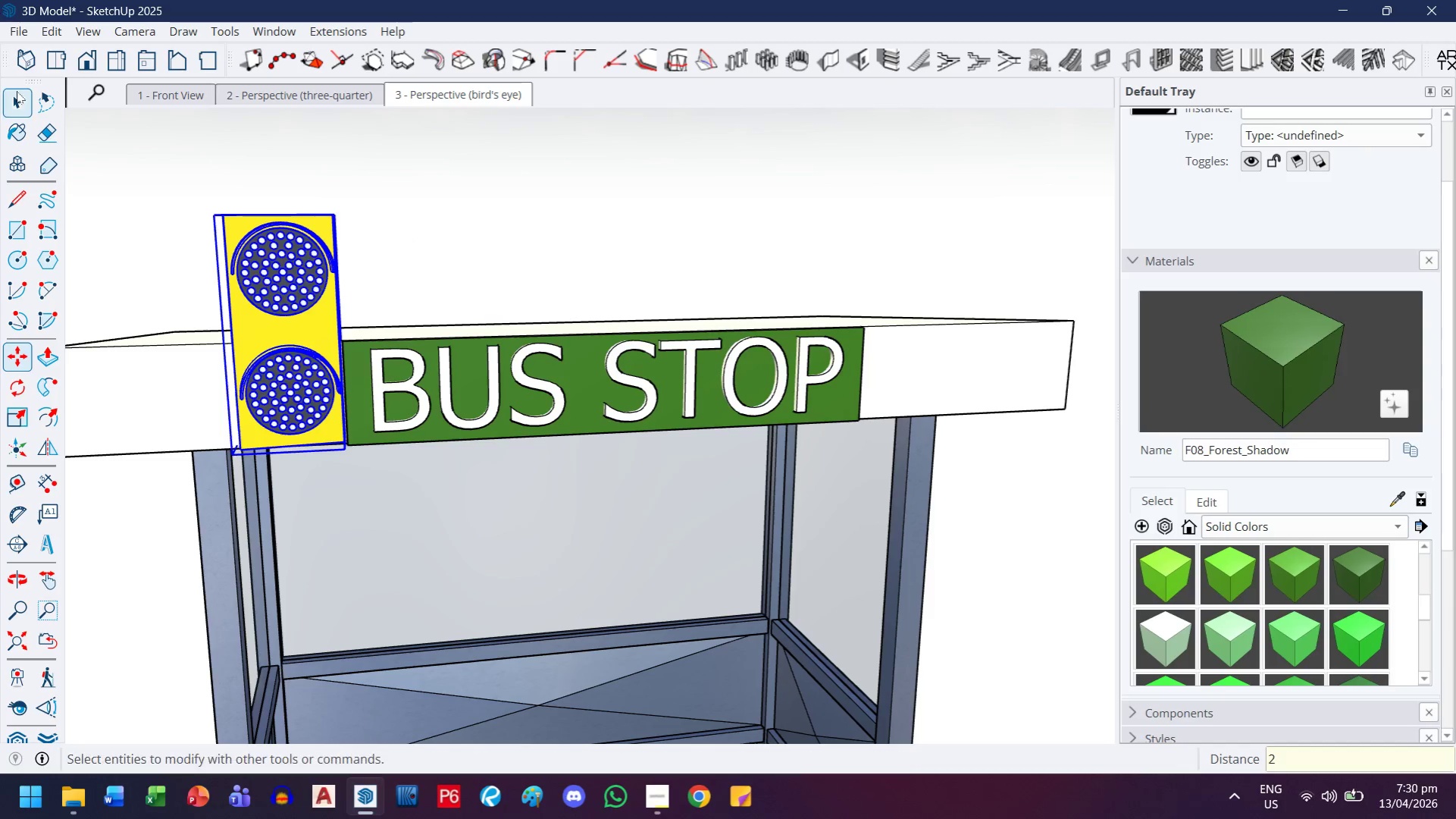 
double_click([715, 228])
 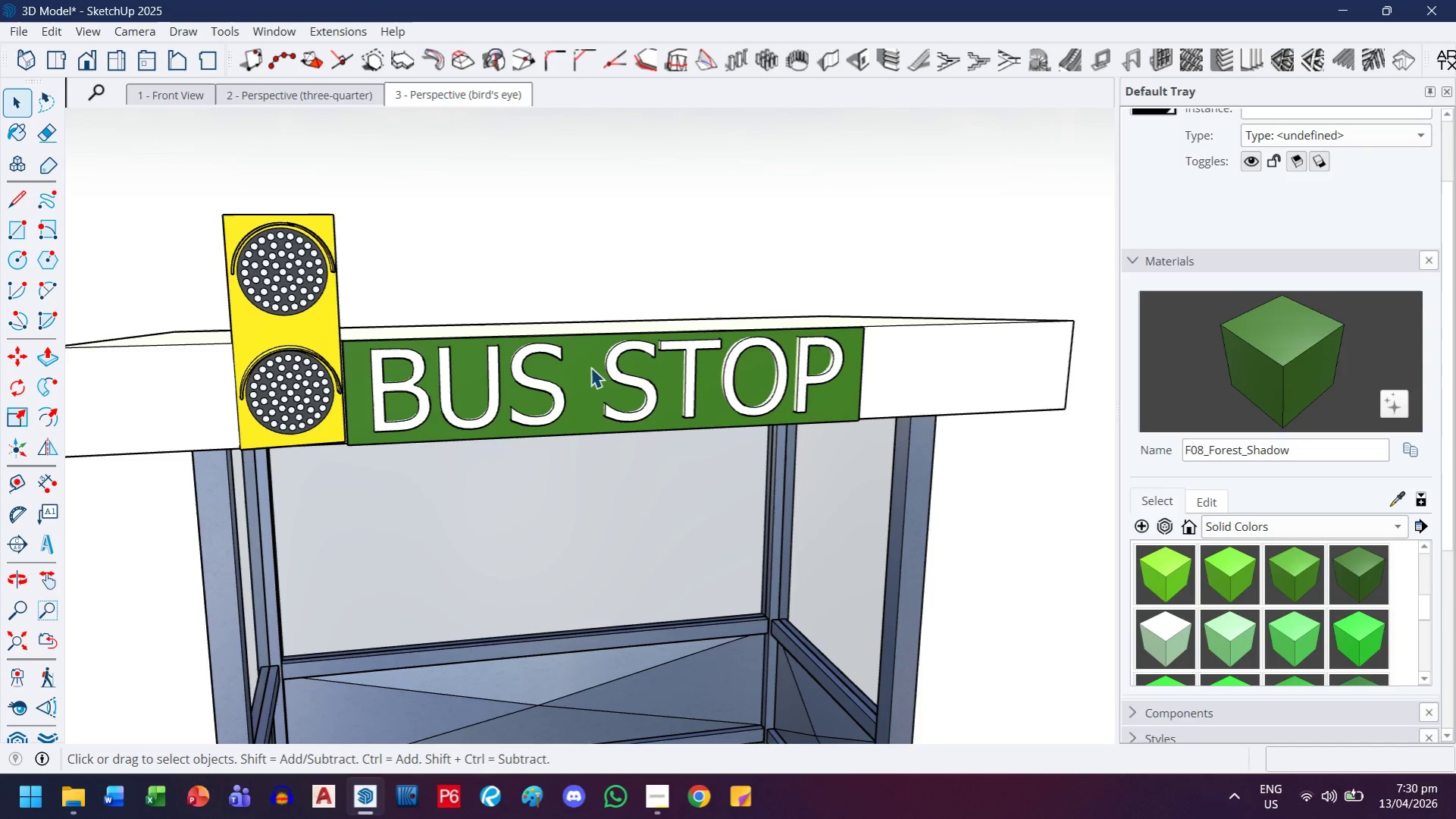 
triple_click([590, 368])
 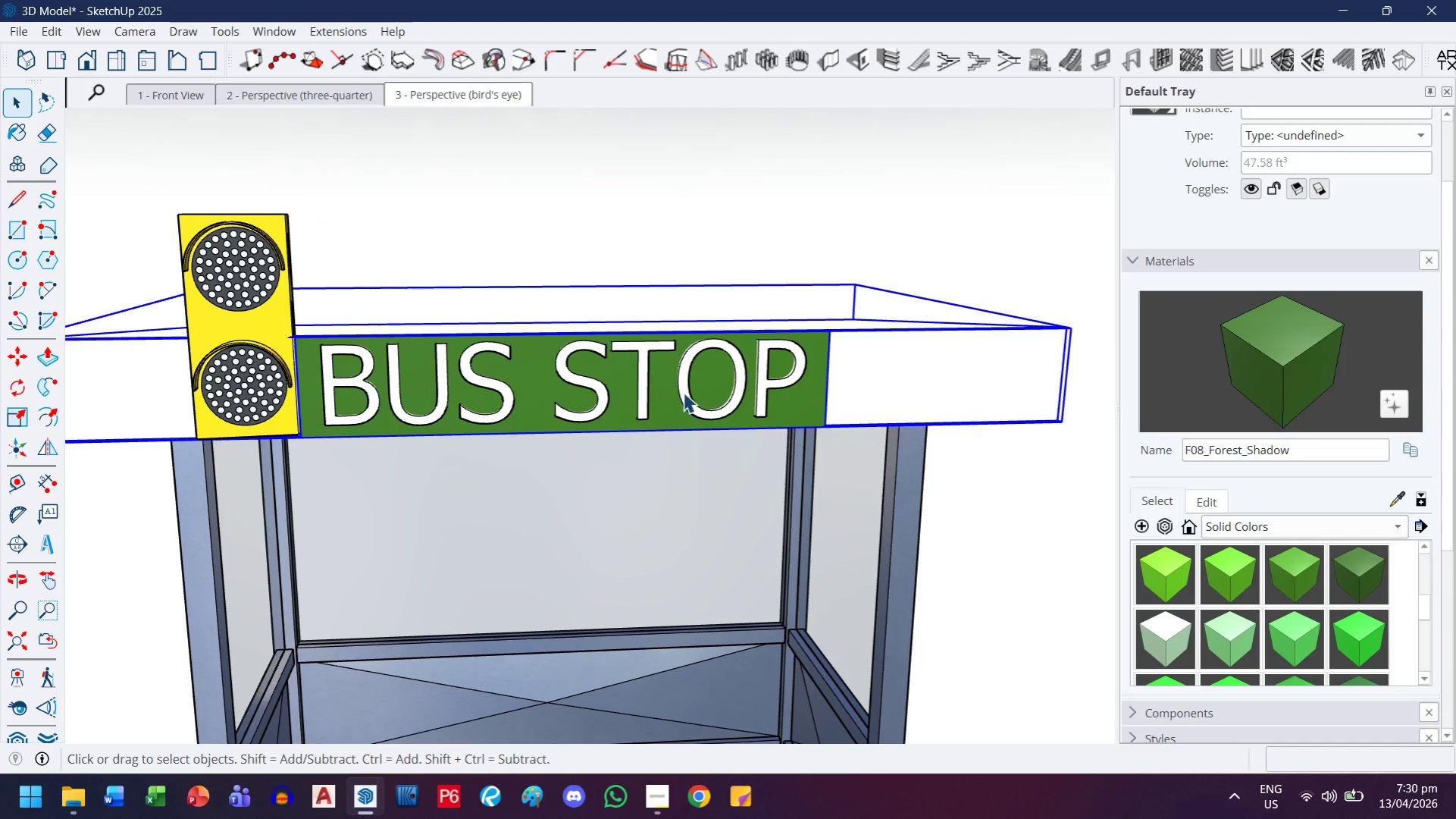 
left_click([776, 138])
 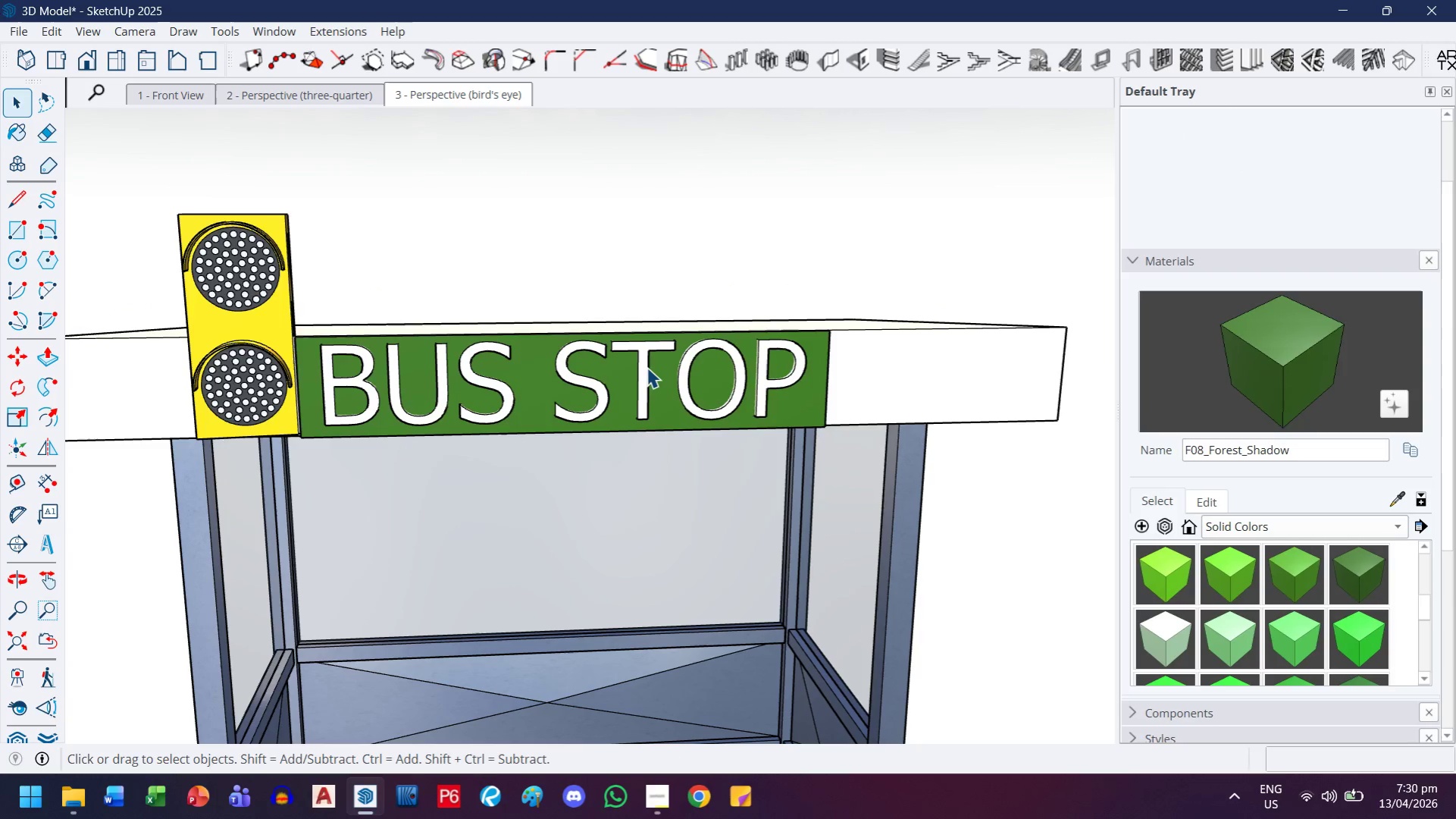 
left_click([644, 371])
 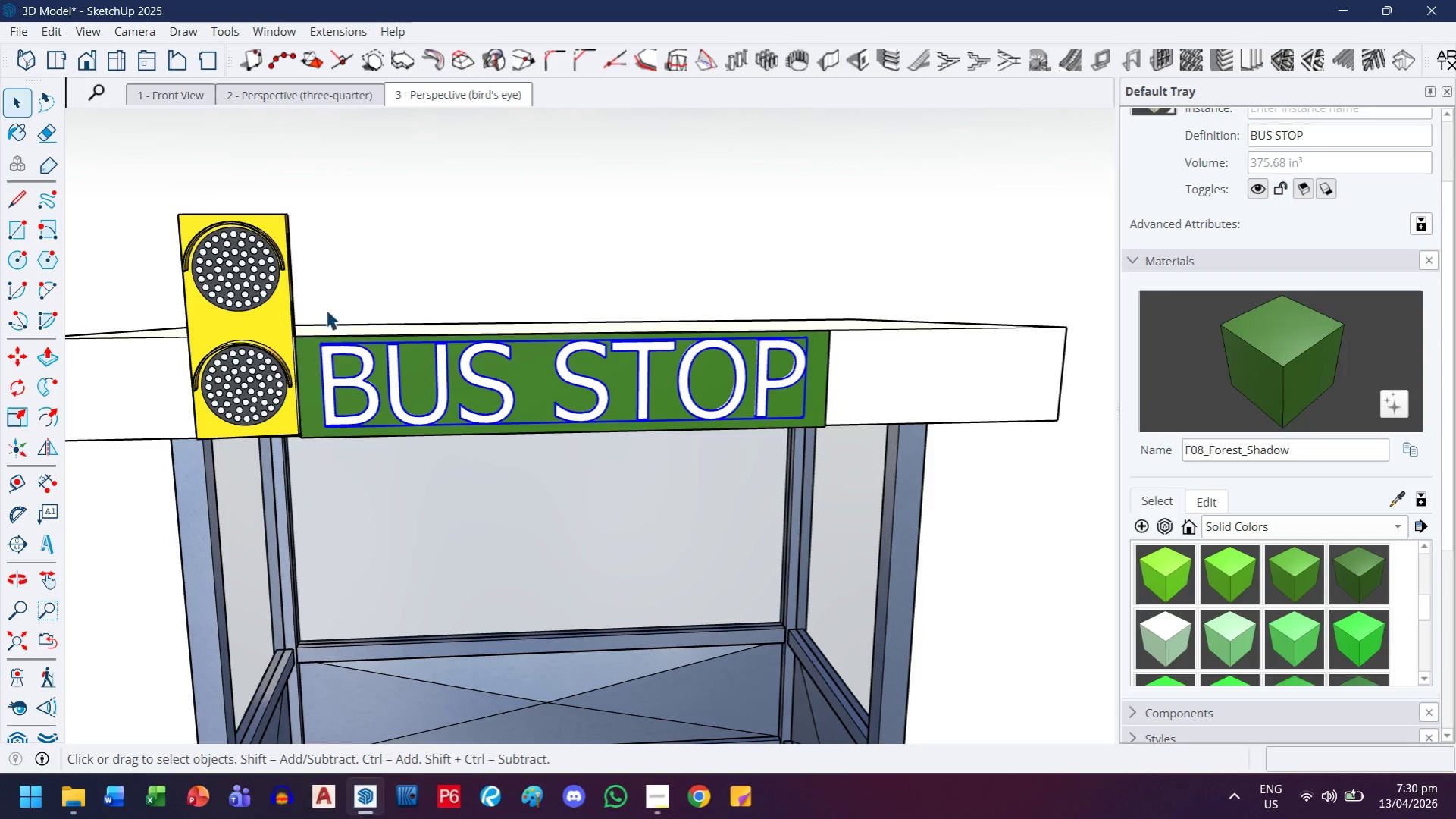 
hold_key(key=ControlLeft, duration=0.47)
left_click([271, 259])
 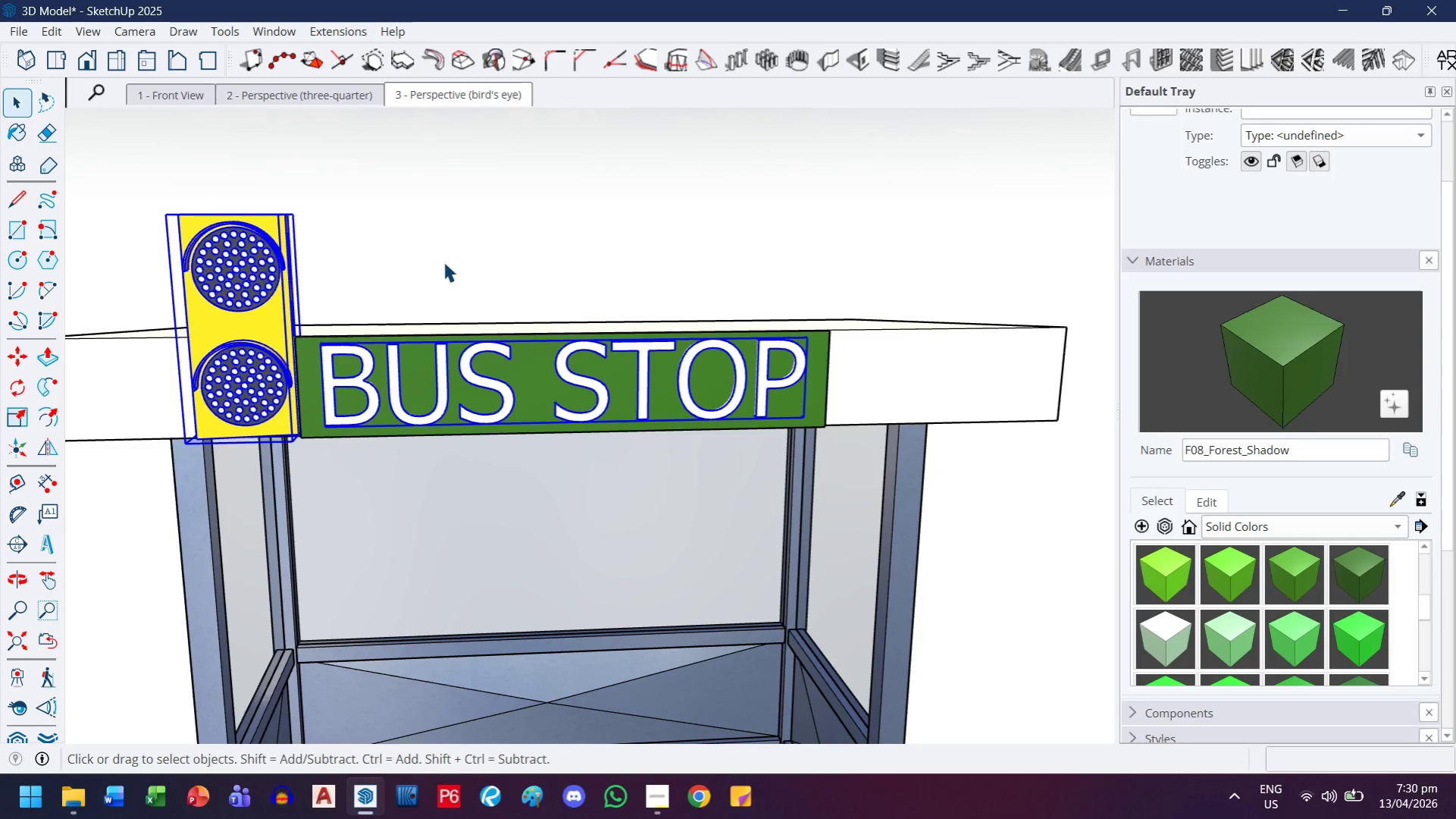 
key(M)
 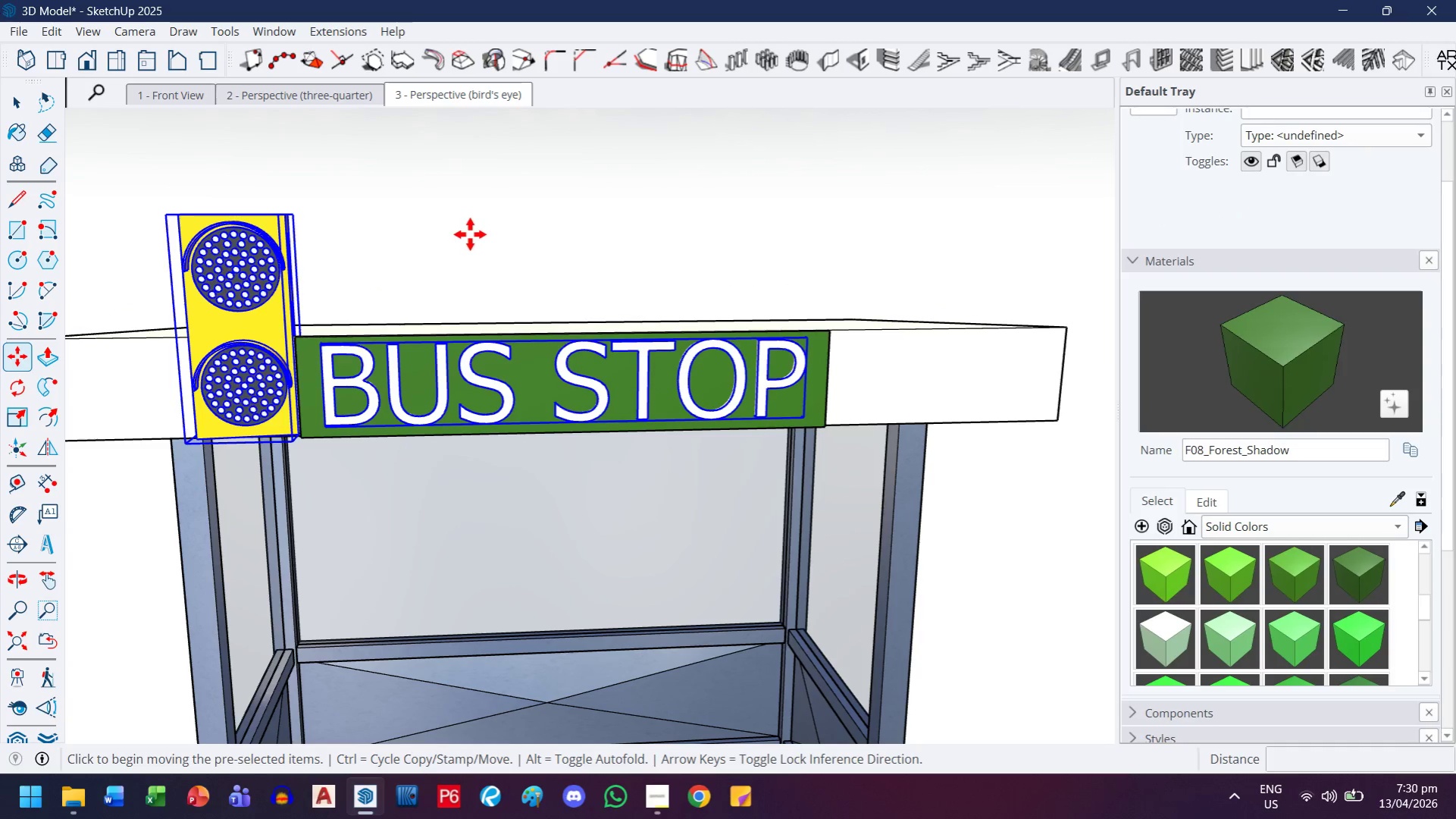 
left_click([470, 234])
 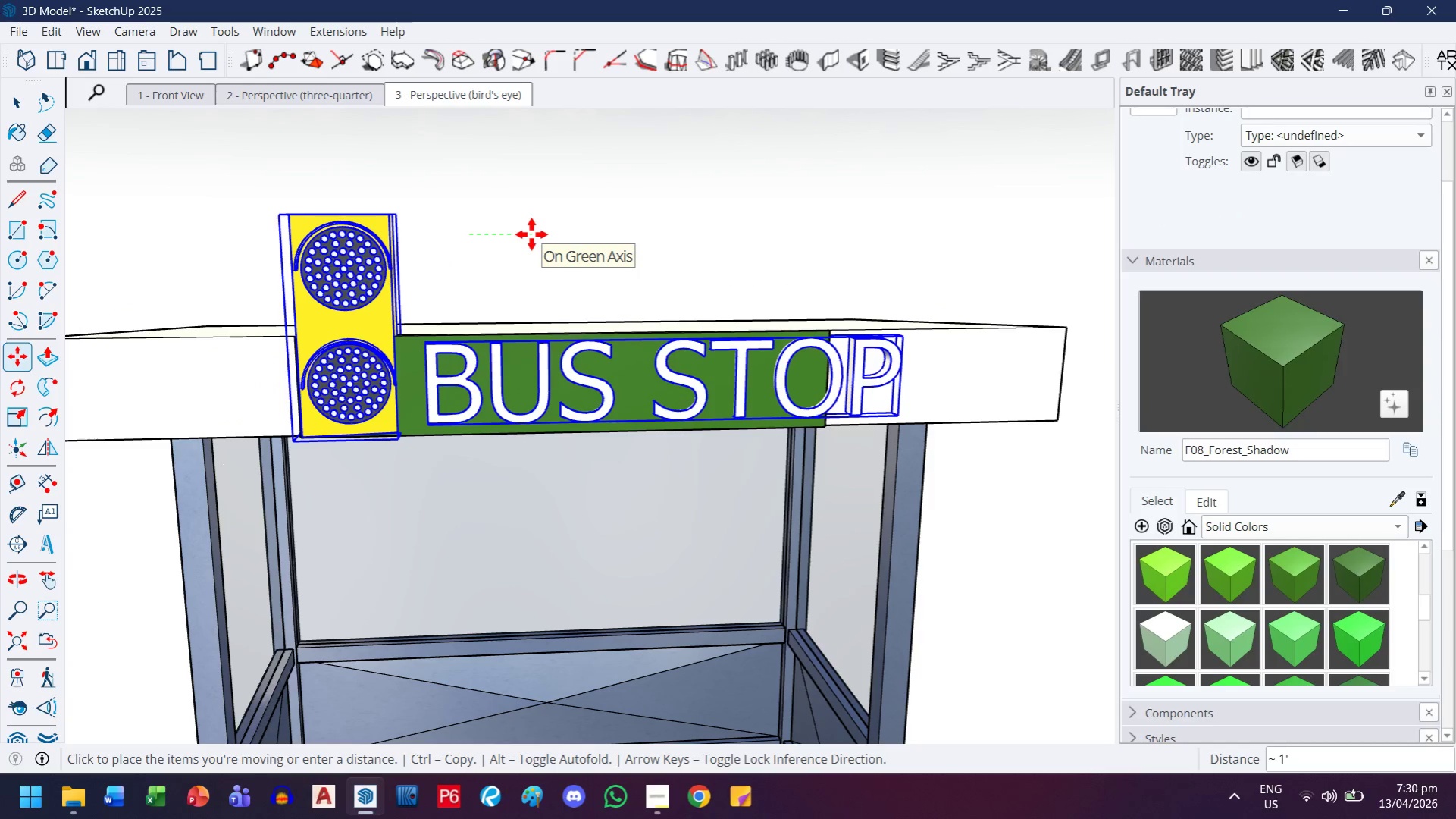 
key(2)
 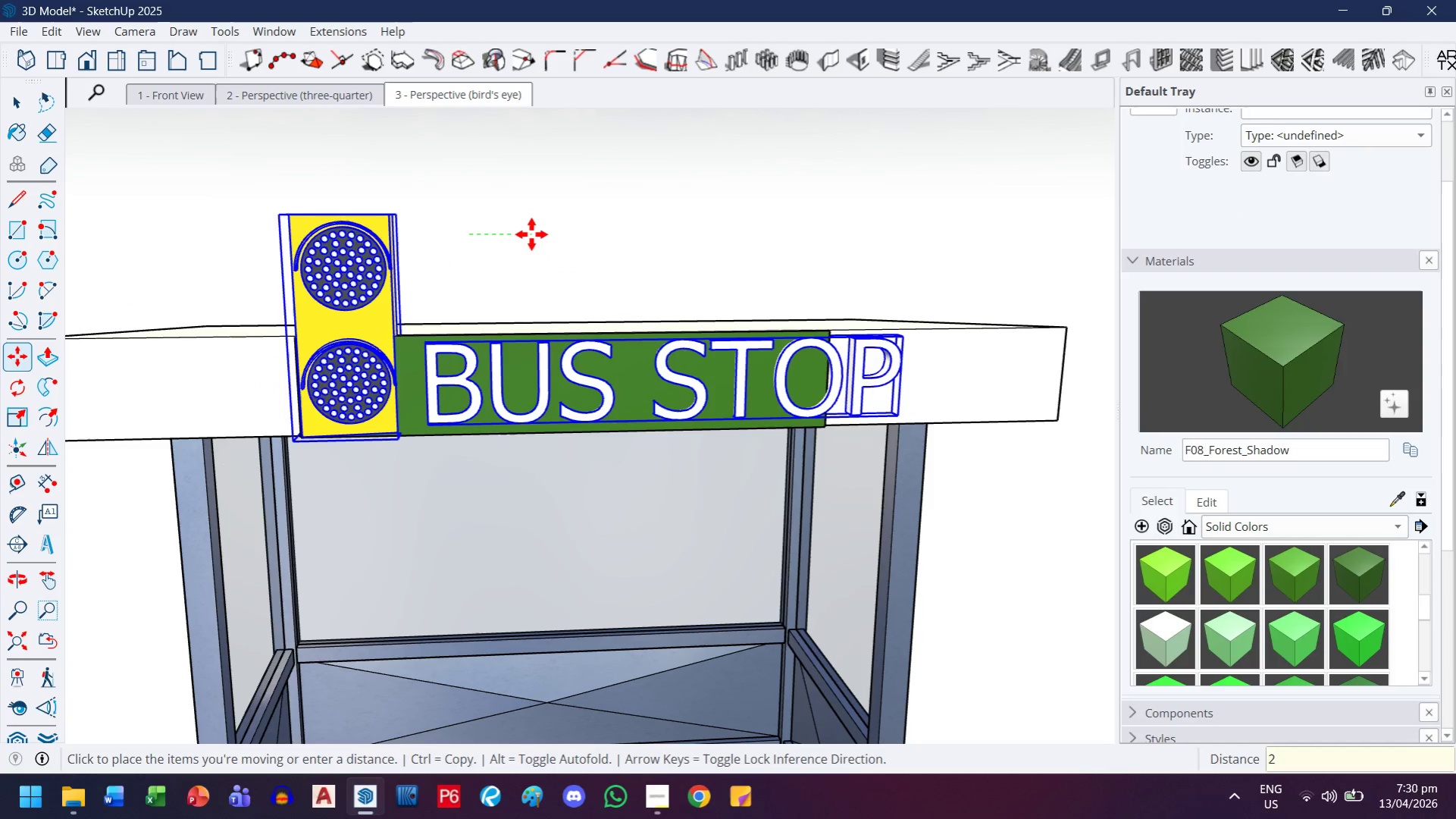 
key(Enter)
 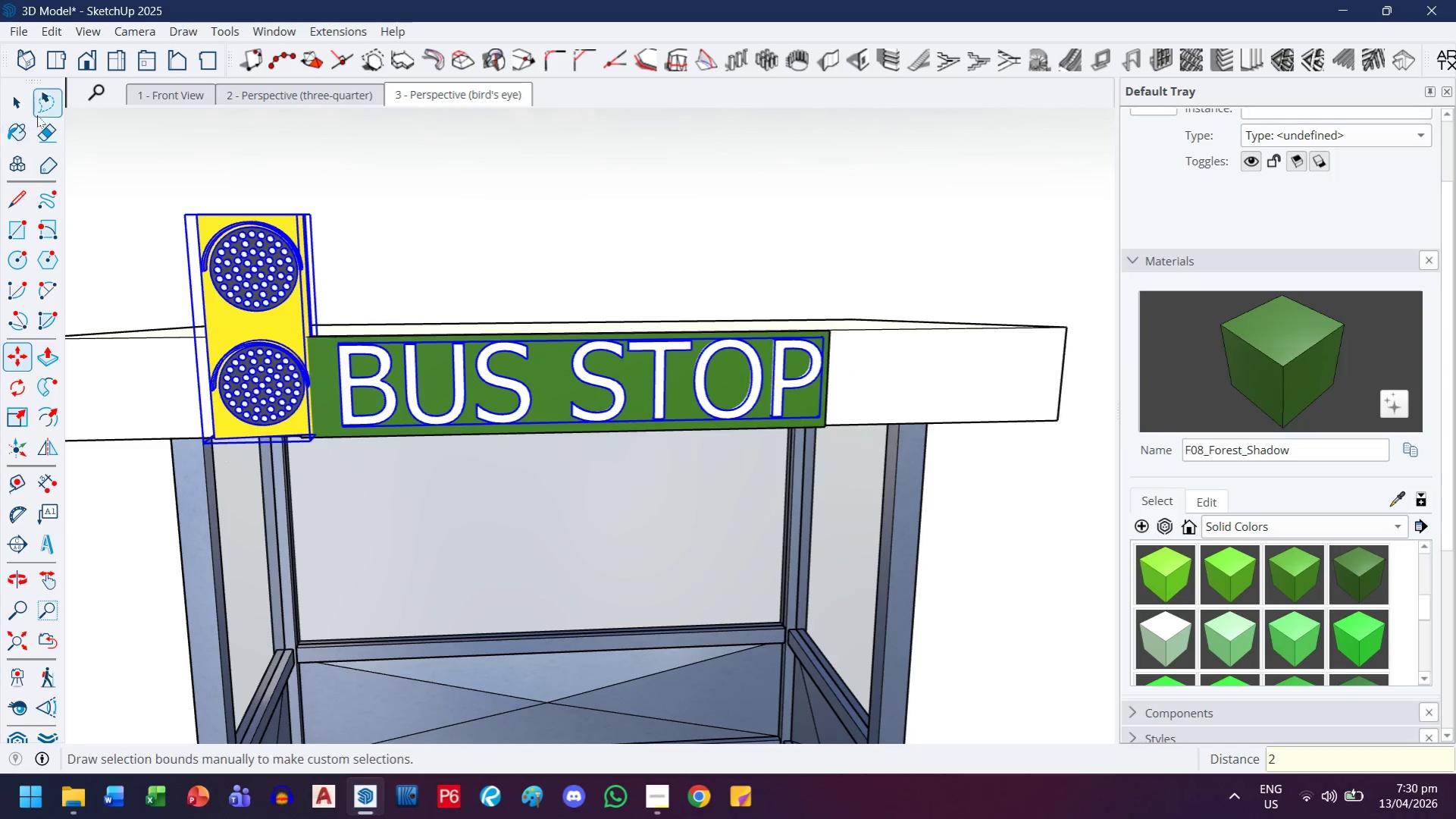 
left_click_drag(start_coordinate=[23, 97], to_coordinate=[20, 100])
 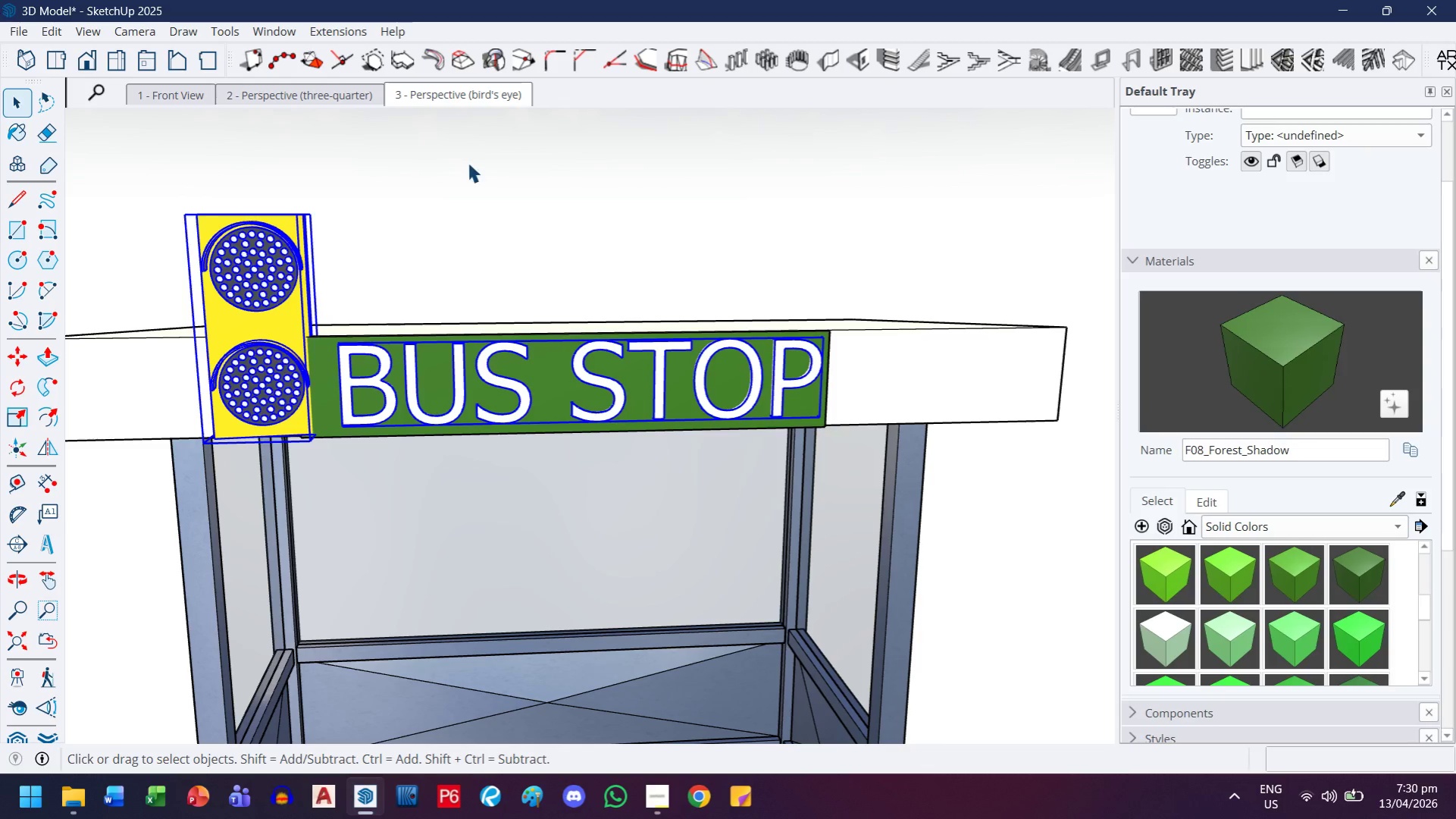 
double_click([468, 162])
 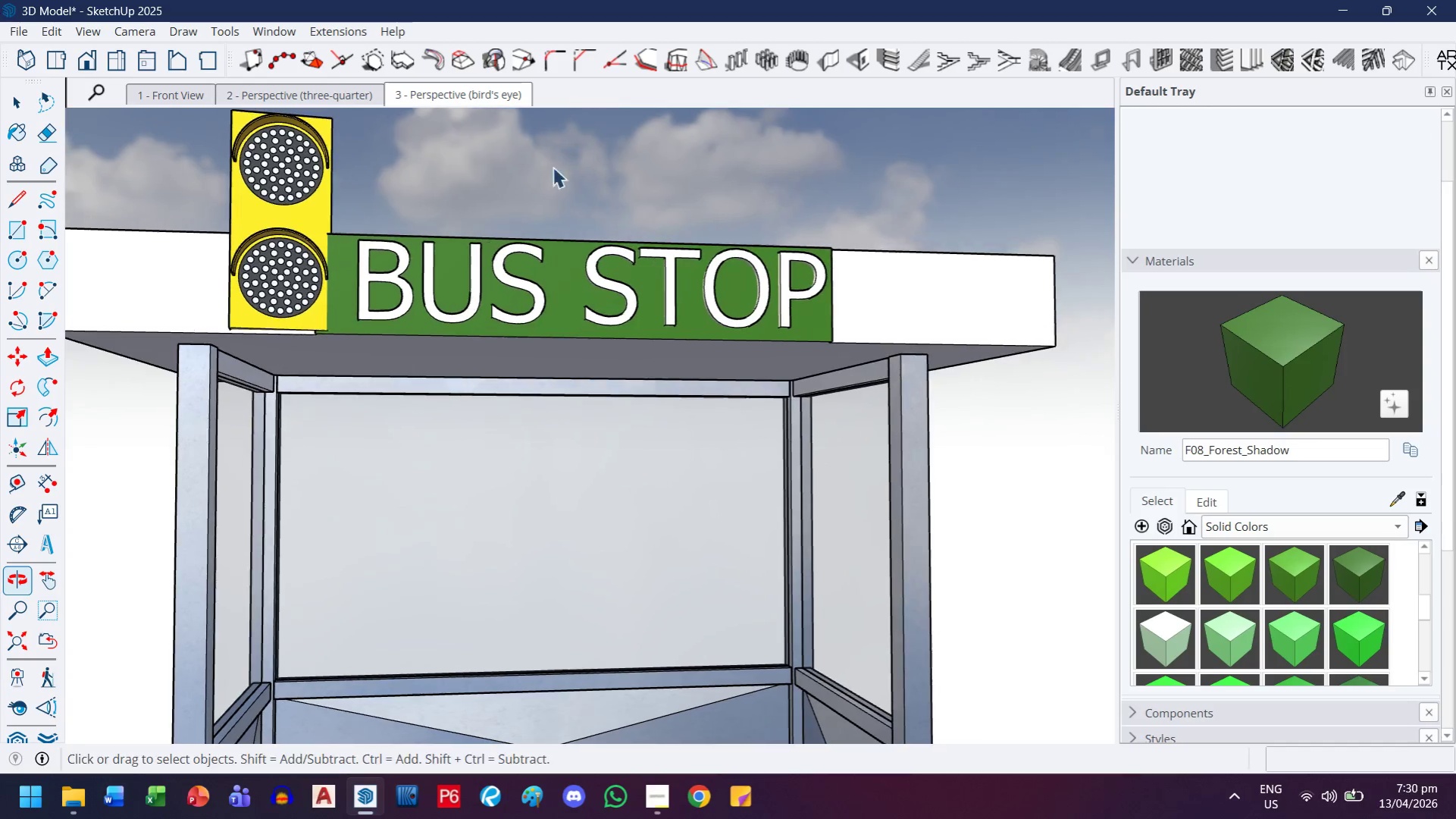 
scroll: coordinate [252, 330], scroll_direction: up, amount: 4.0
 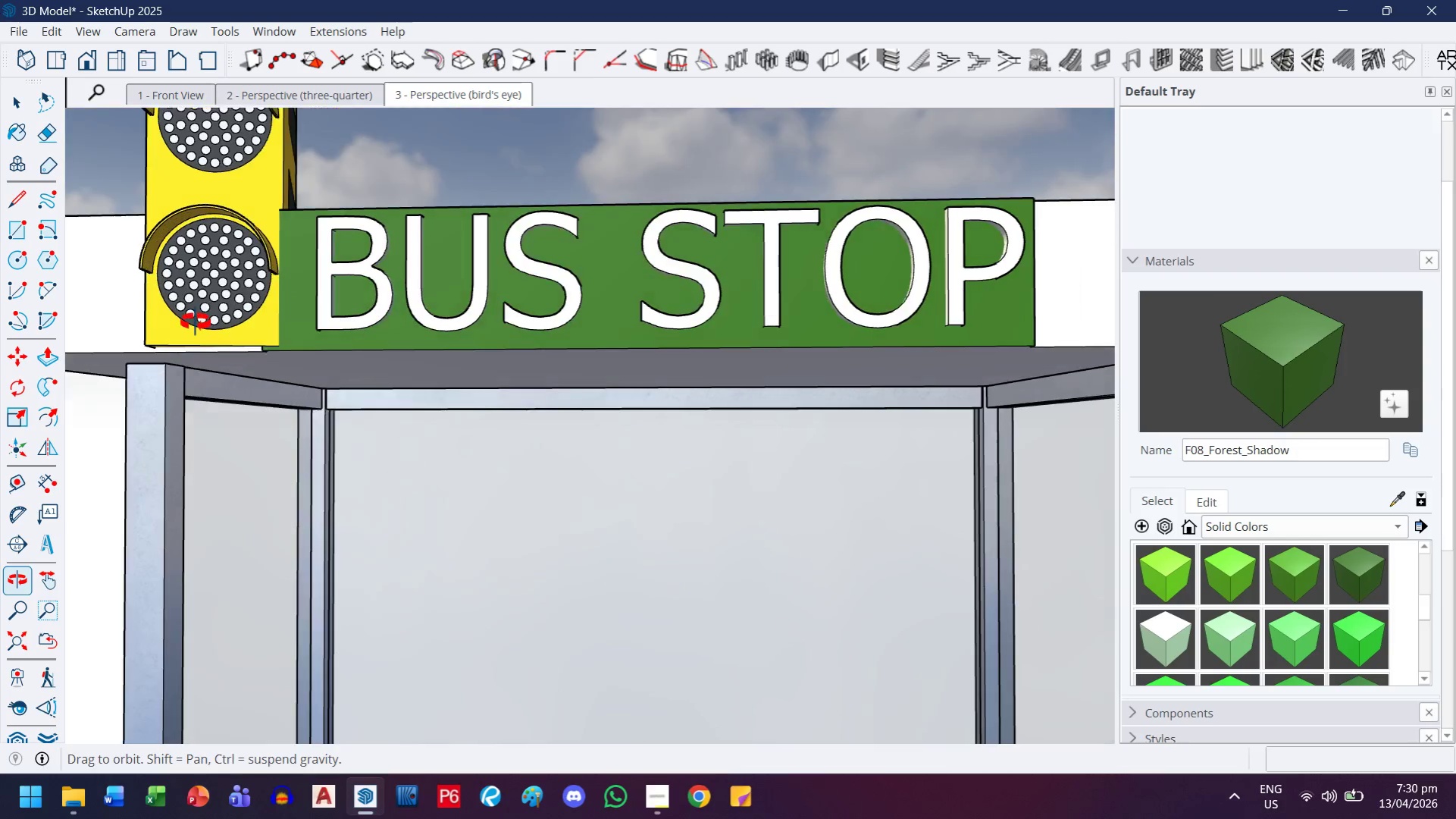 
left_click([318, 336])
 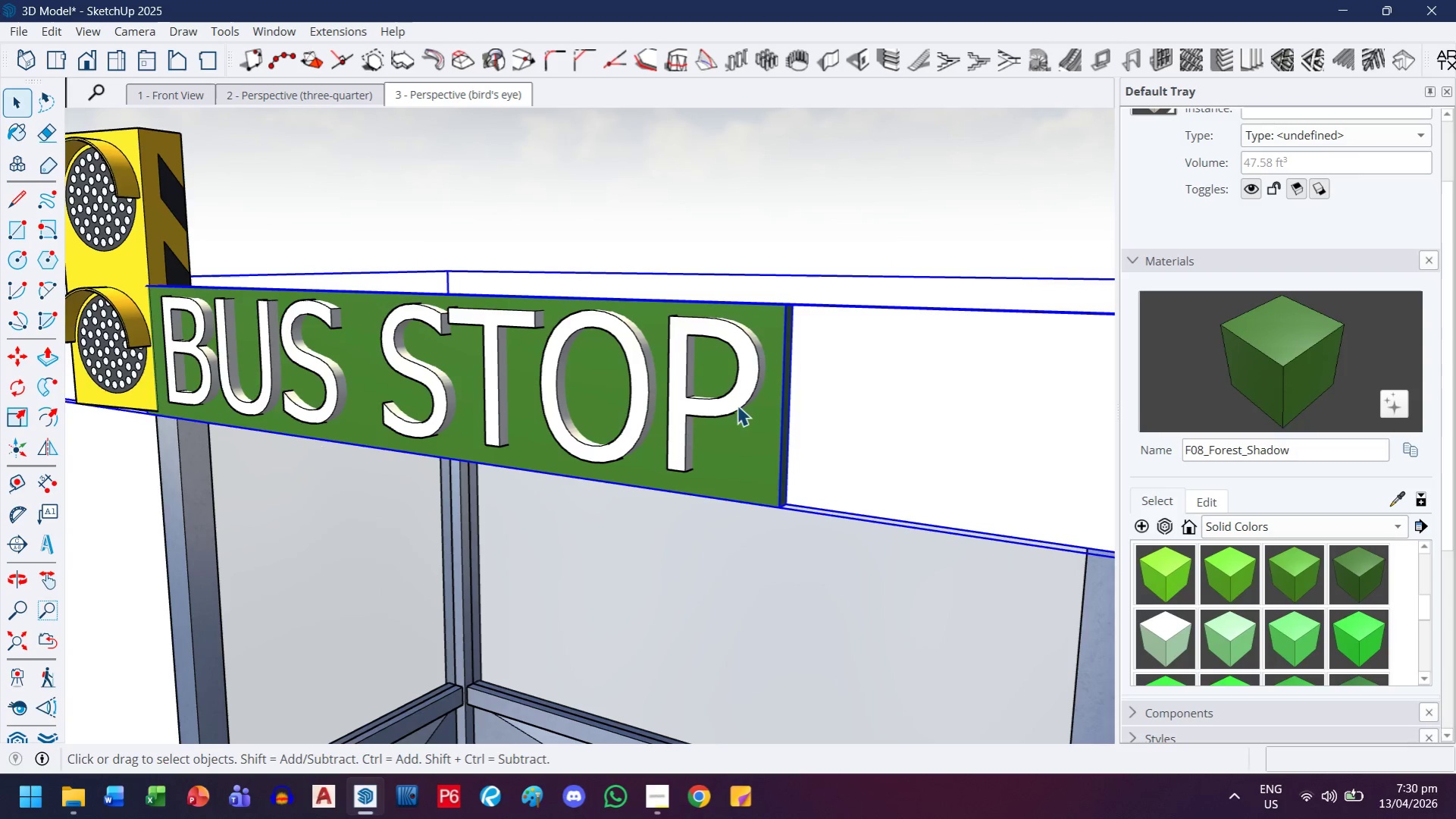 
scroll: coordinate [201, 322], scroll_direction: up, amount: 1.0
 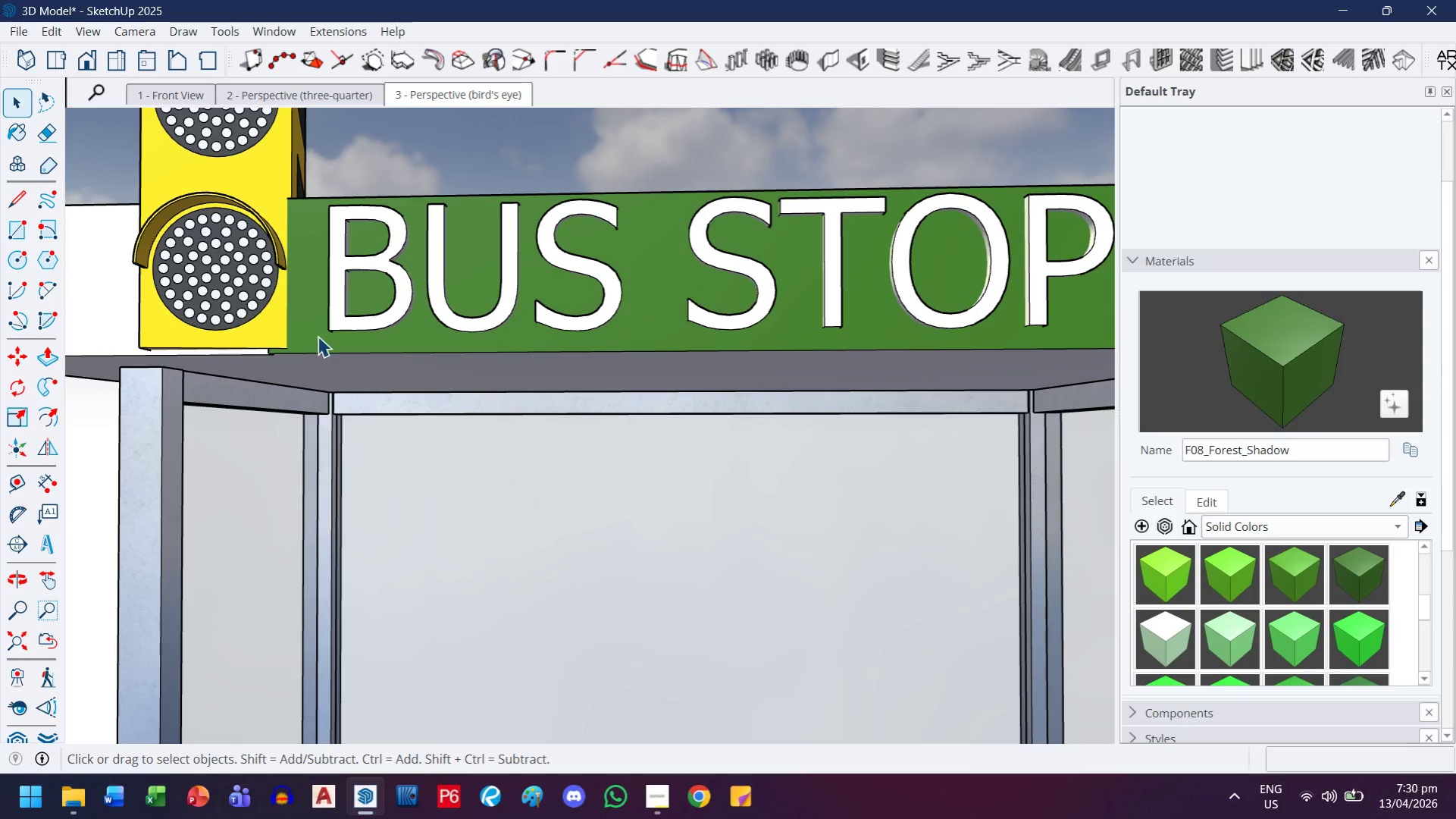 
double_click([751, 411])
 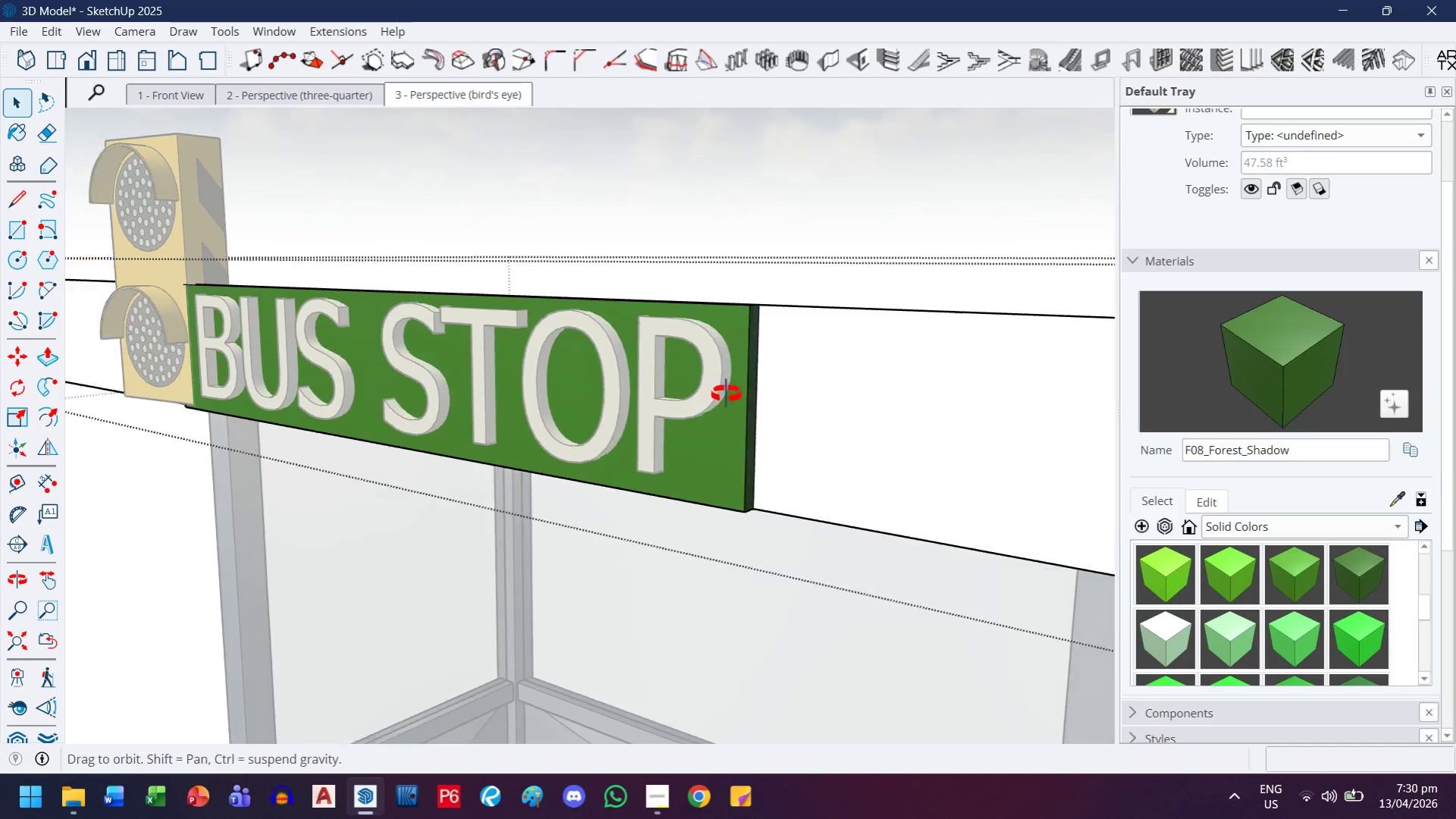 
key(O)
 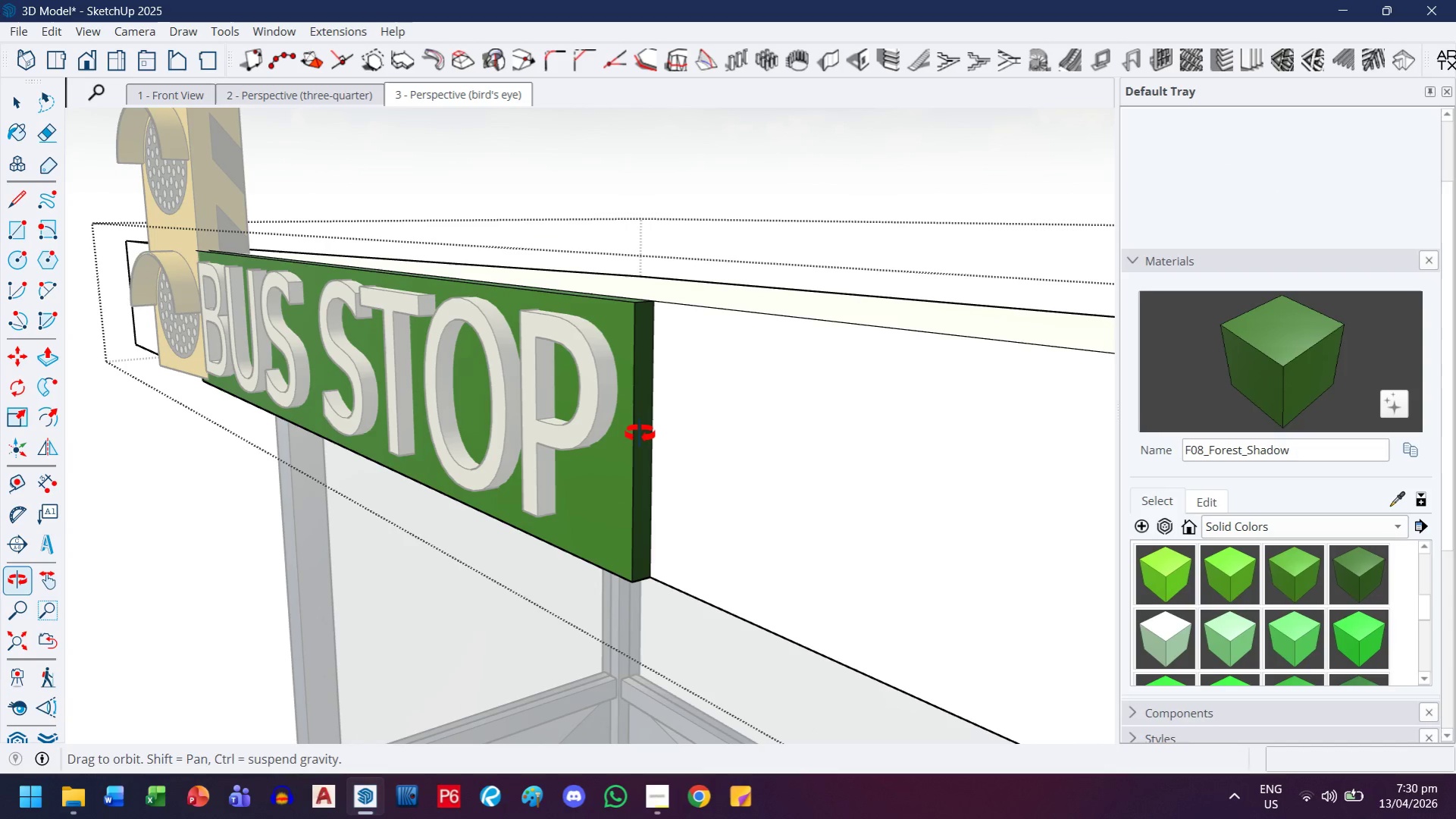 
scroll: coordinate [722, 396], scroll_direction: up, amount: 3.0
 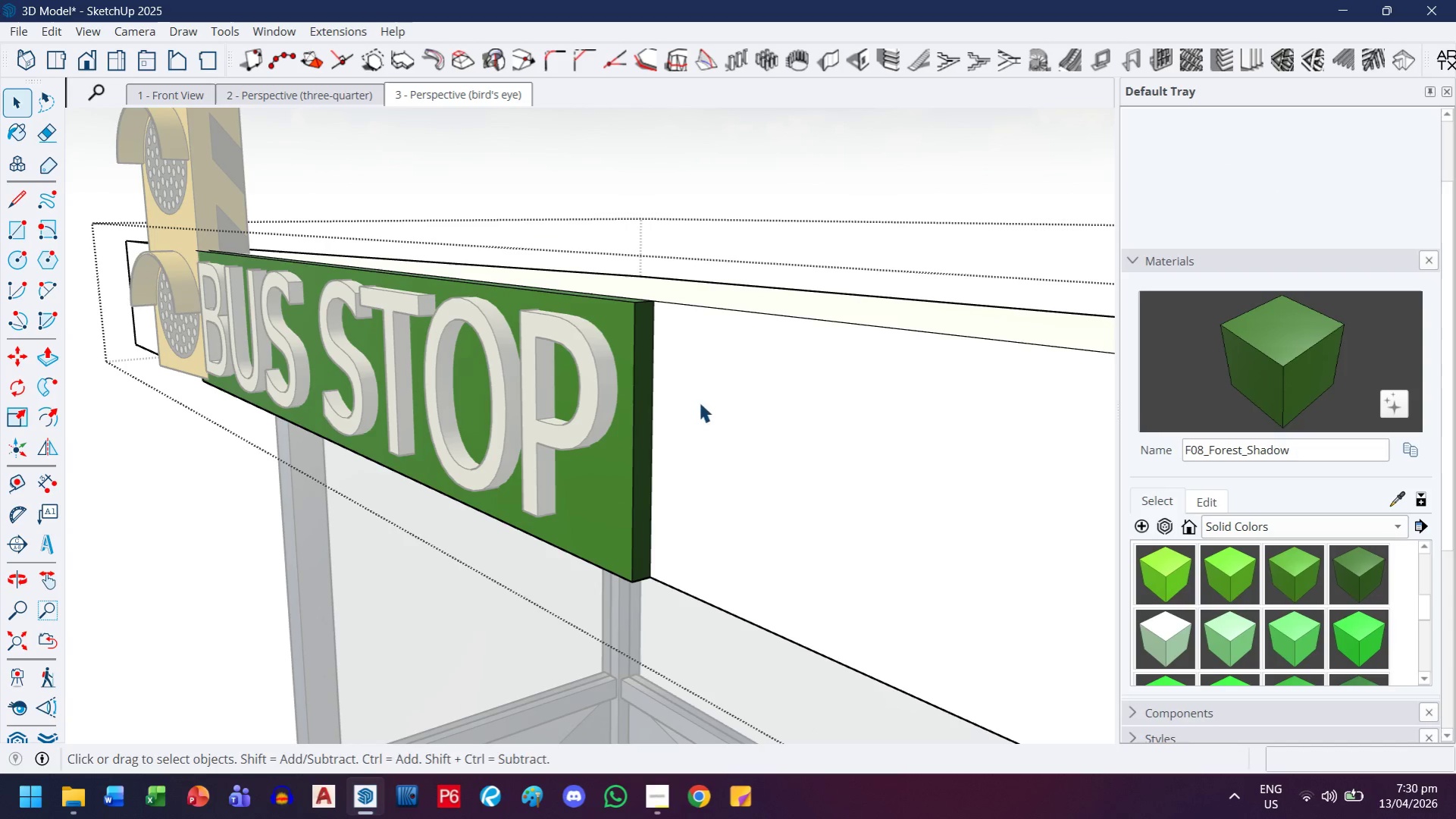 
key(P)
 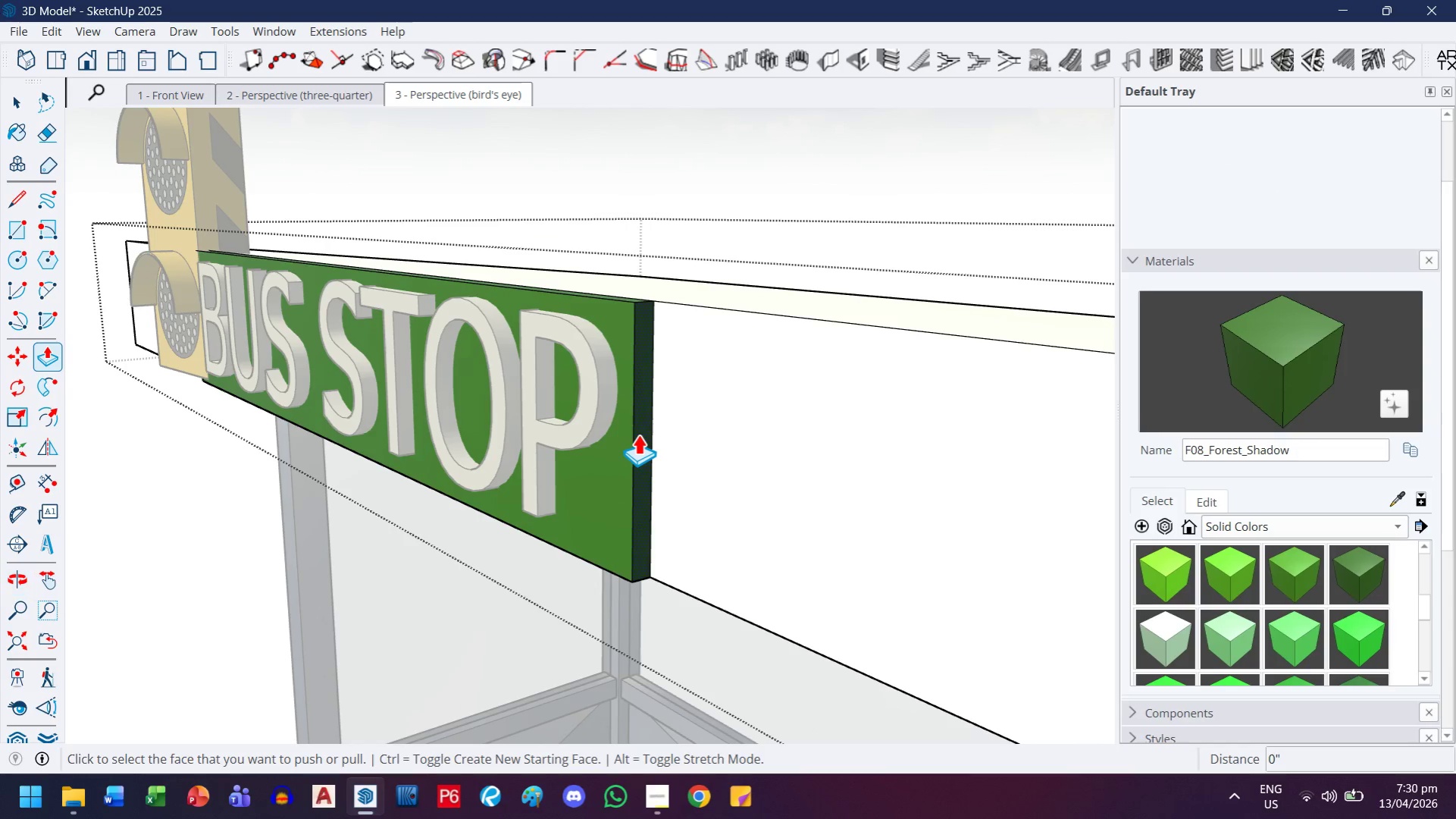 
left_click([637, 434])
 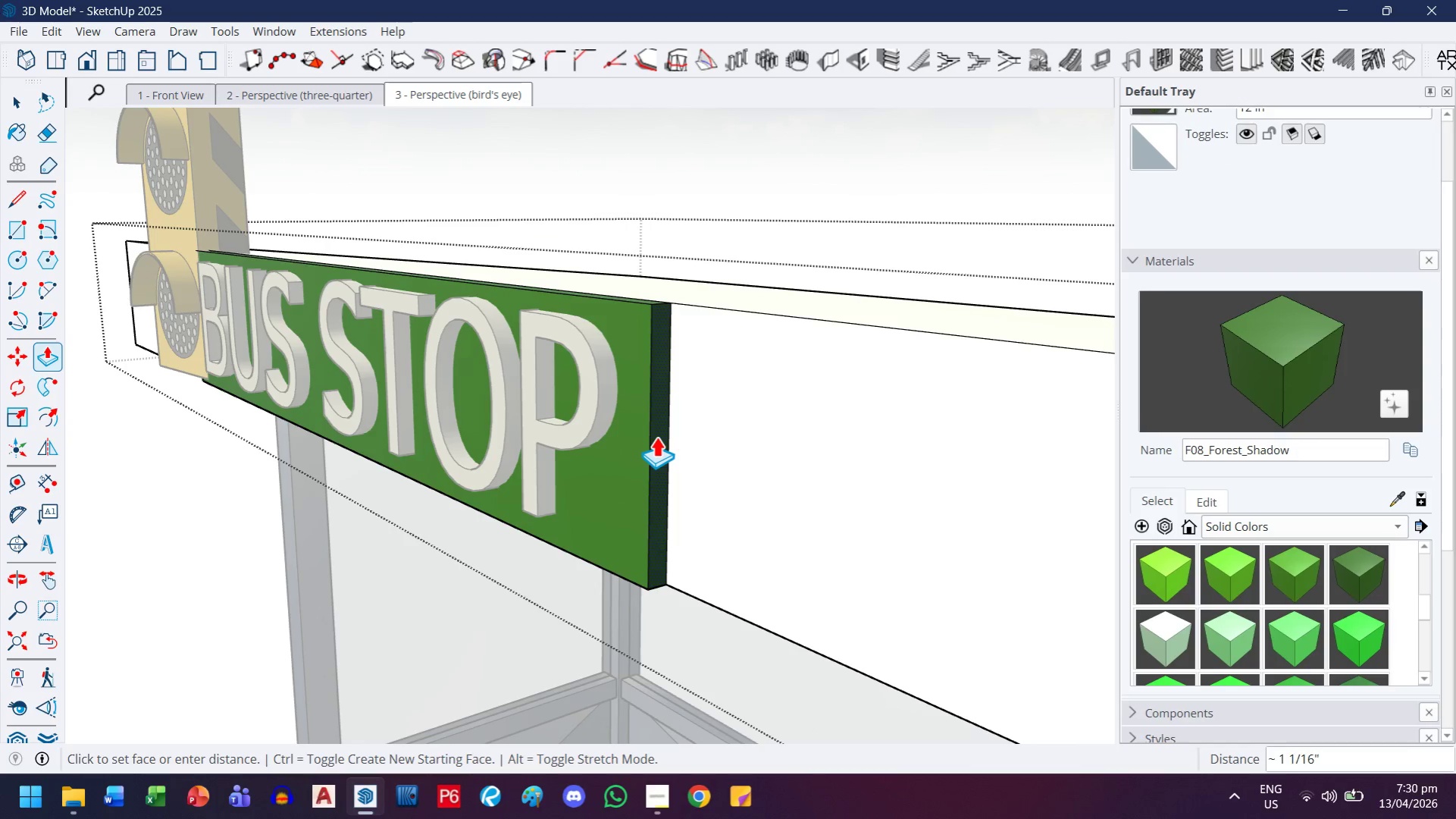 
key(2)
 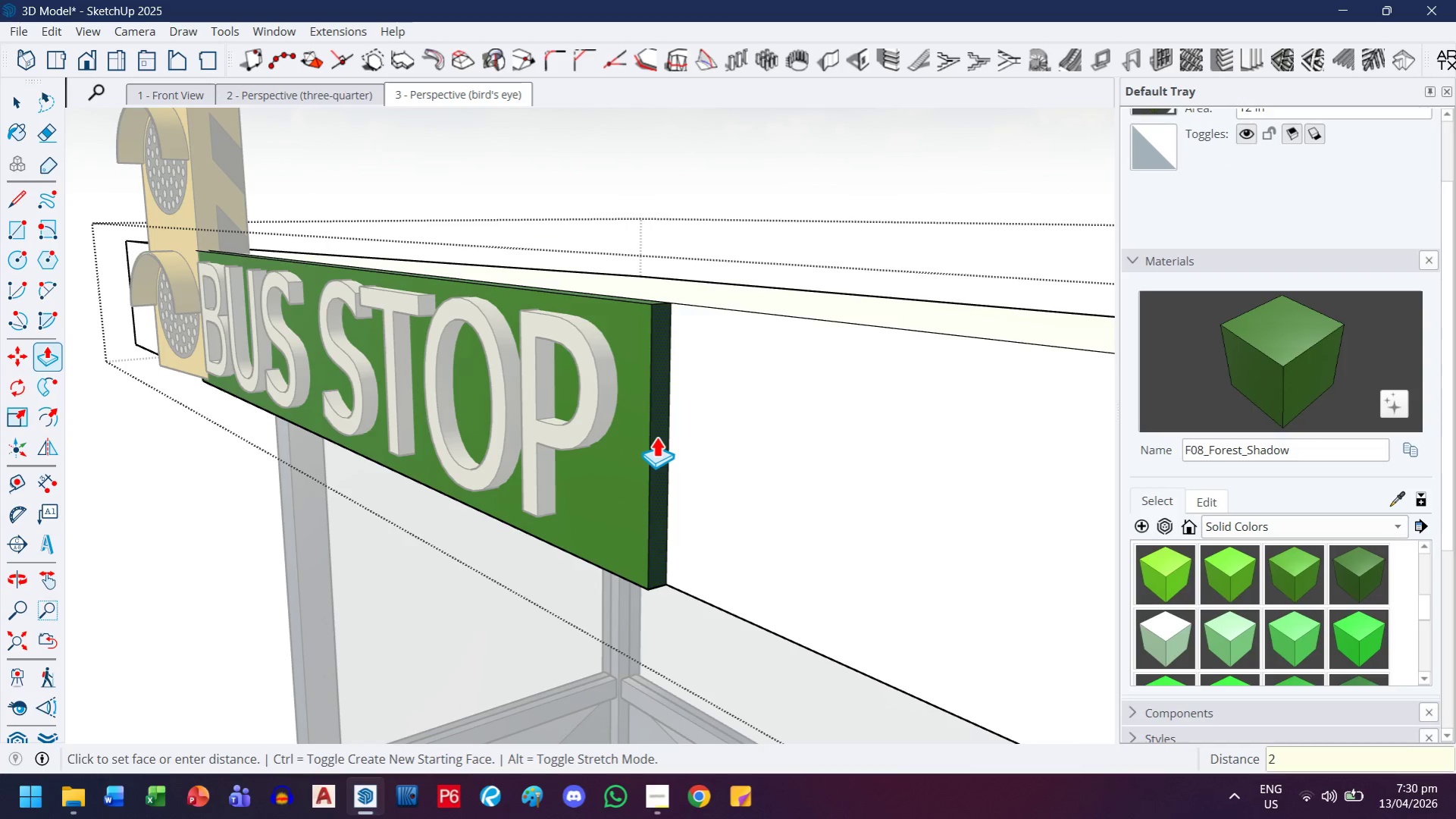 
key(Enter)
 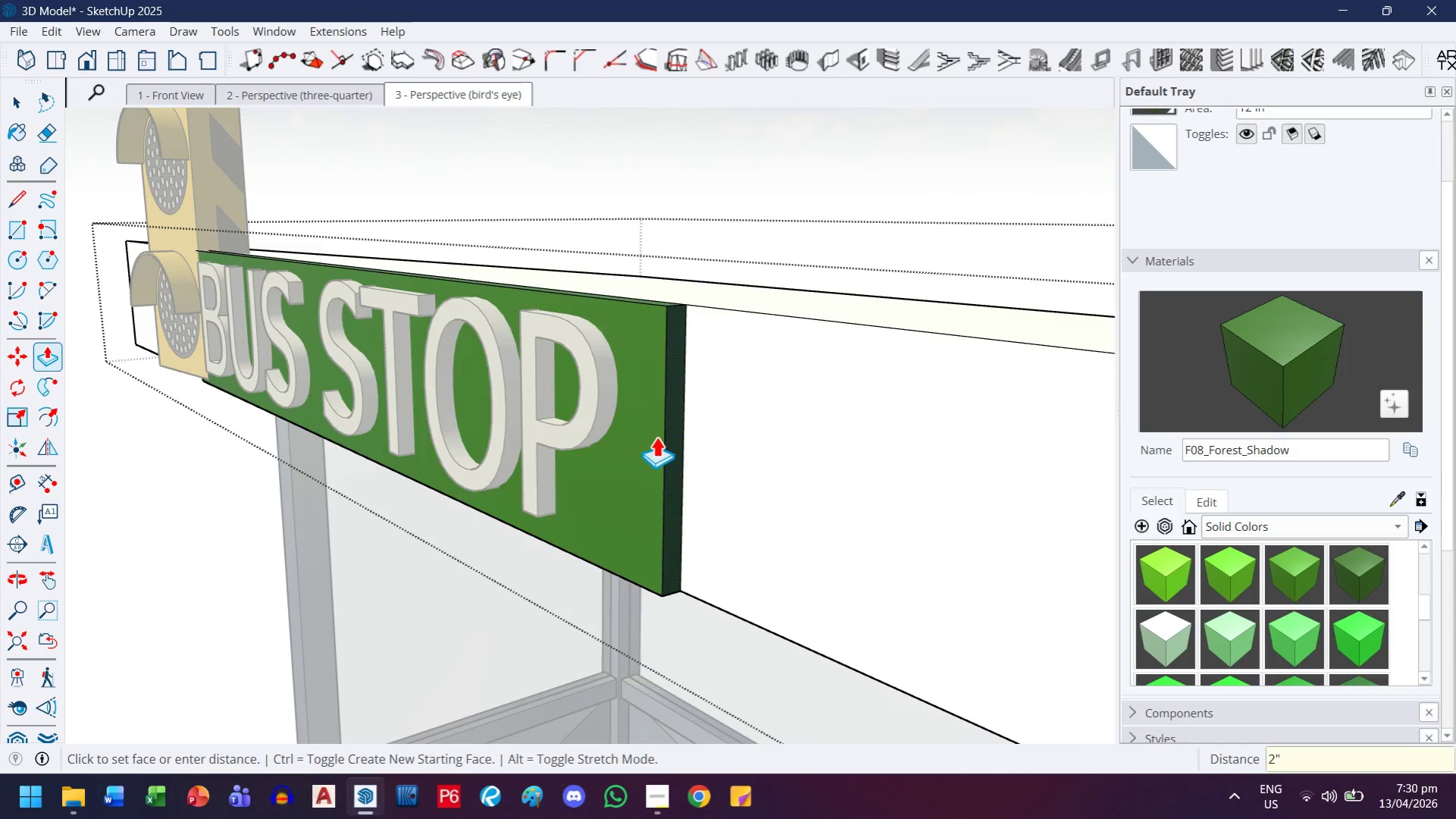 
scroll: coordinate [655, 436], scroll_direction: down, amount: 4.0
 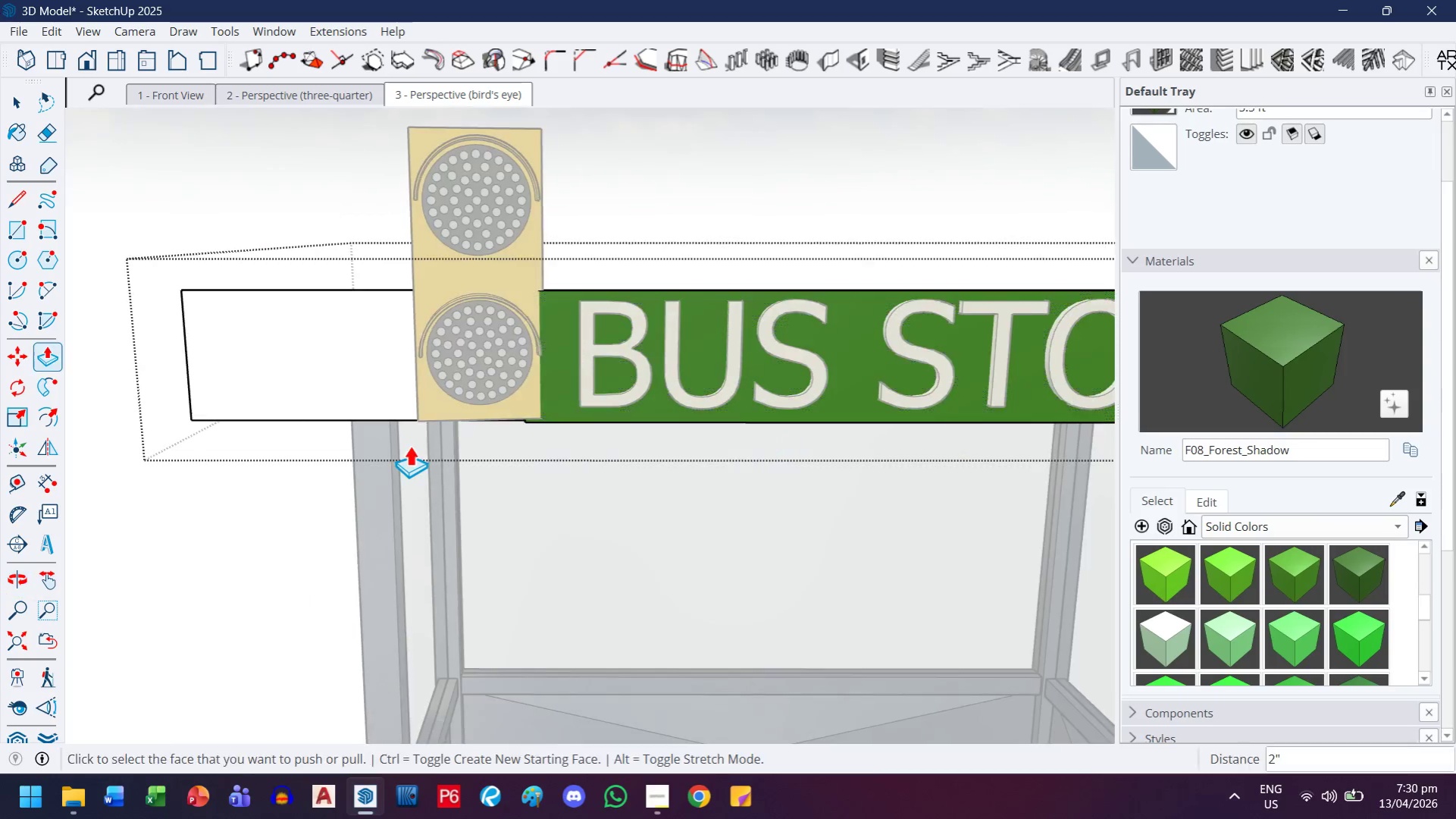 
scroll: coordinate [655, 339], scroll_direction: up, amount: 10.0
 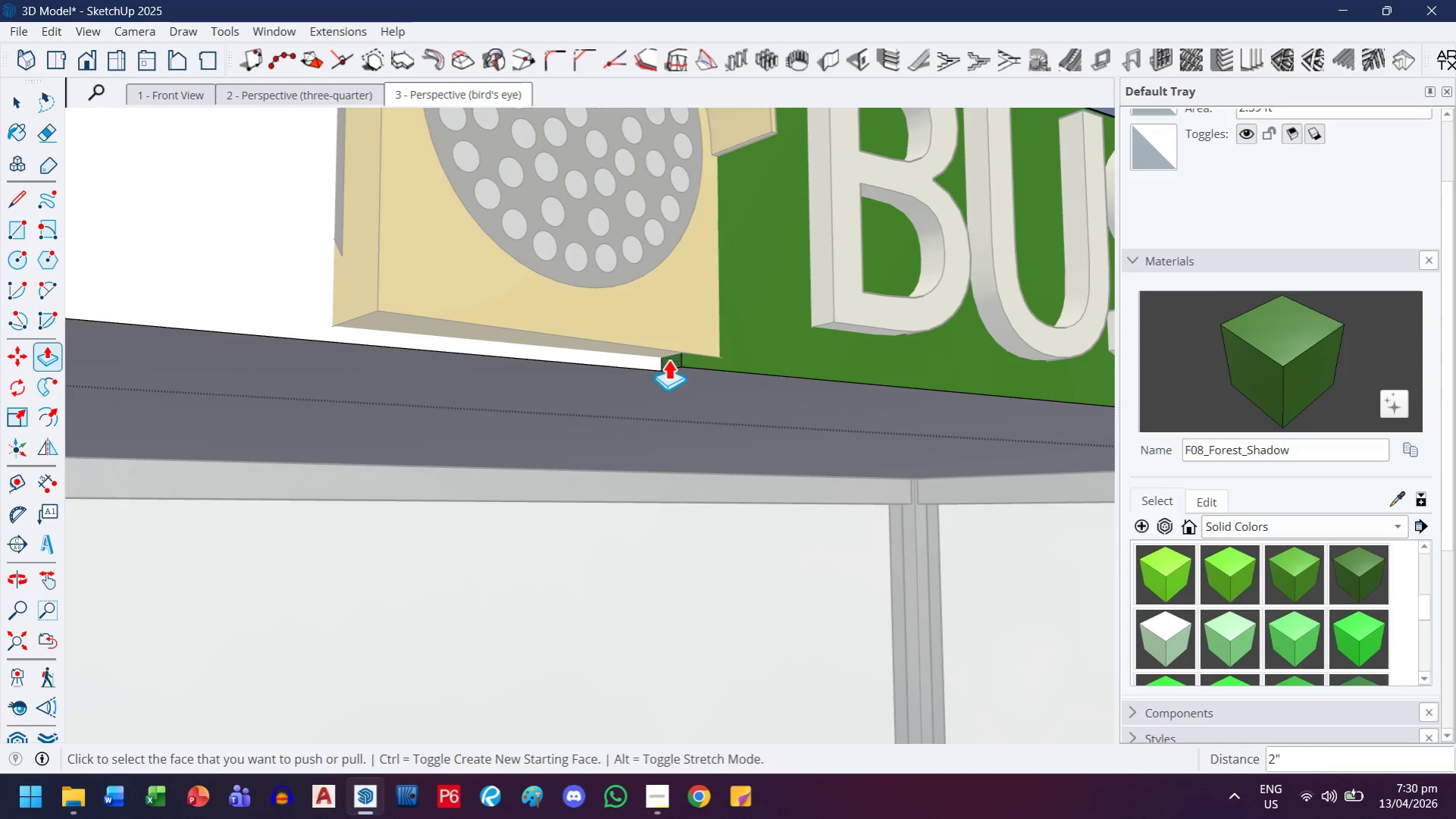 
left_click([668, 359])
 